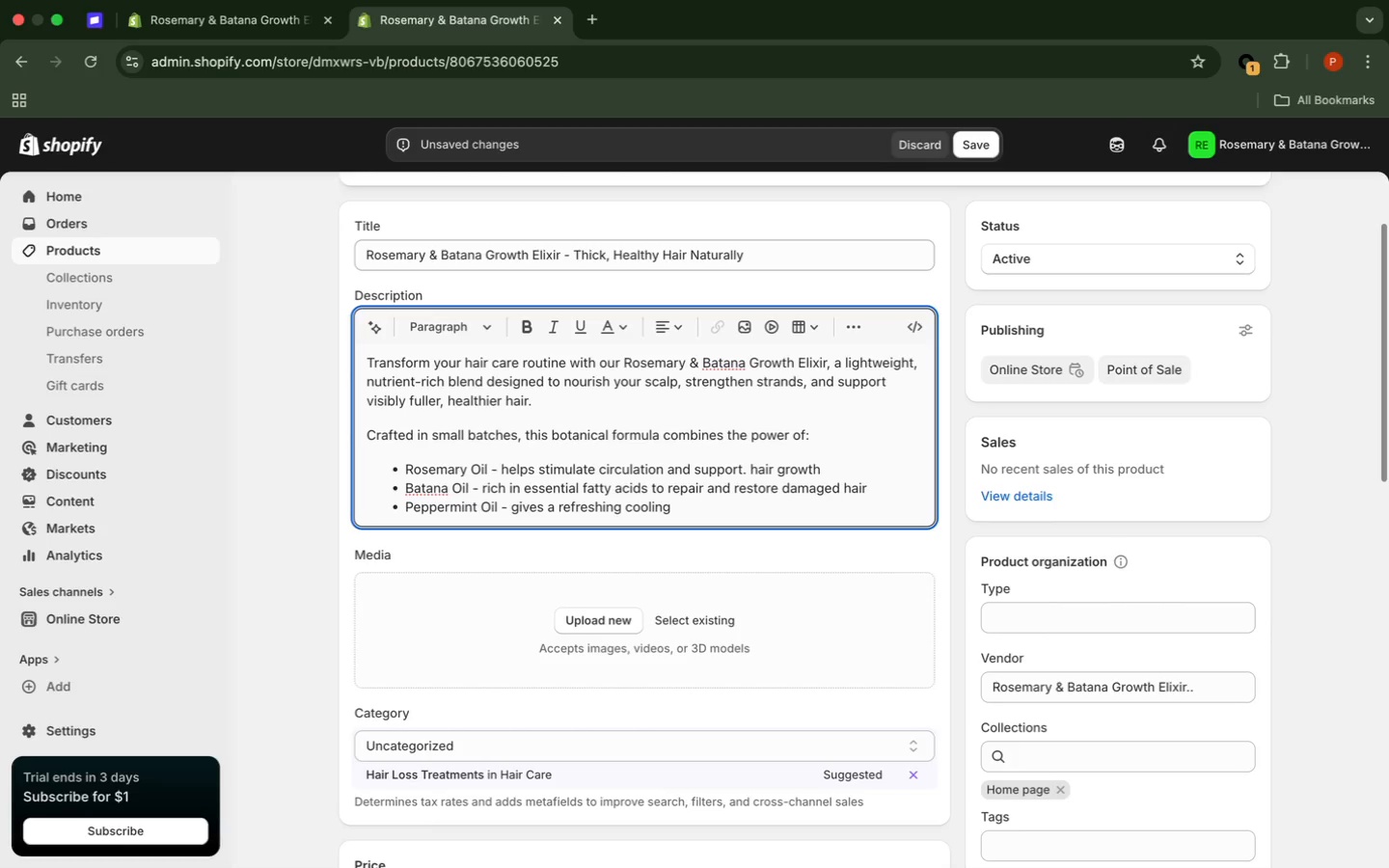 
wait(5.44)
 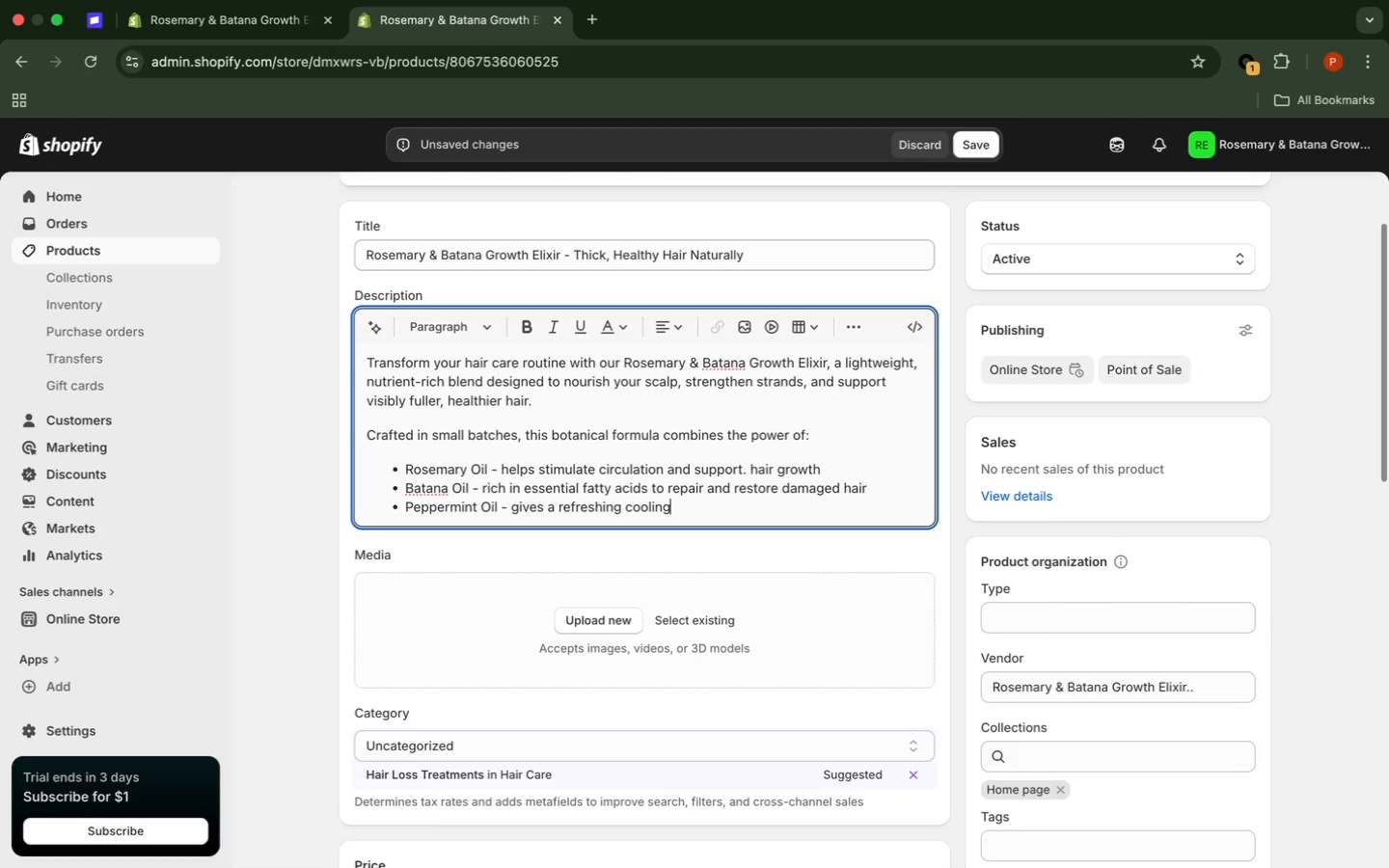 
type( sensation while energizing  the scalp)
 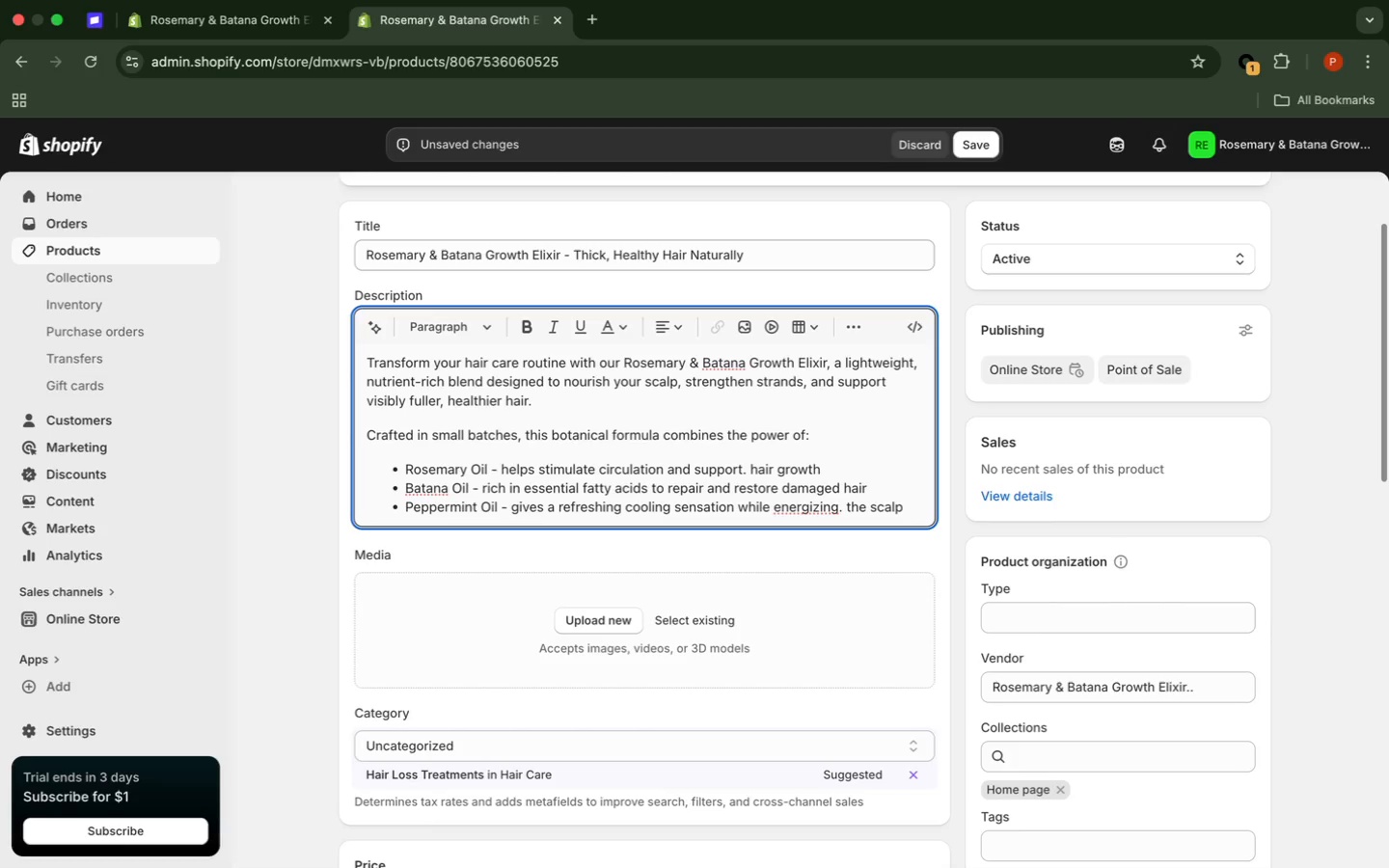 
hold_key(key=ArrowLeft, duration=0.54)
 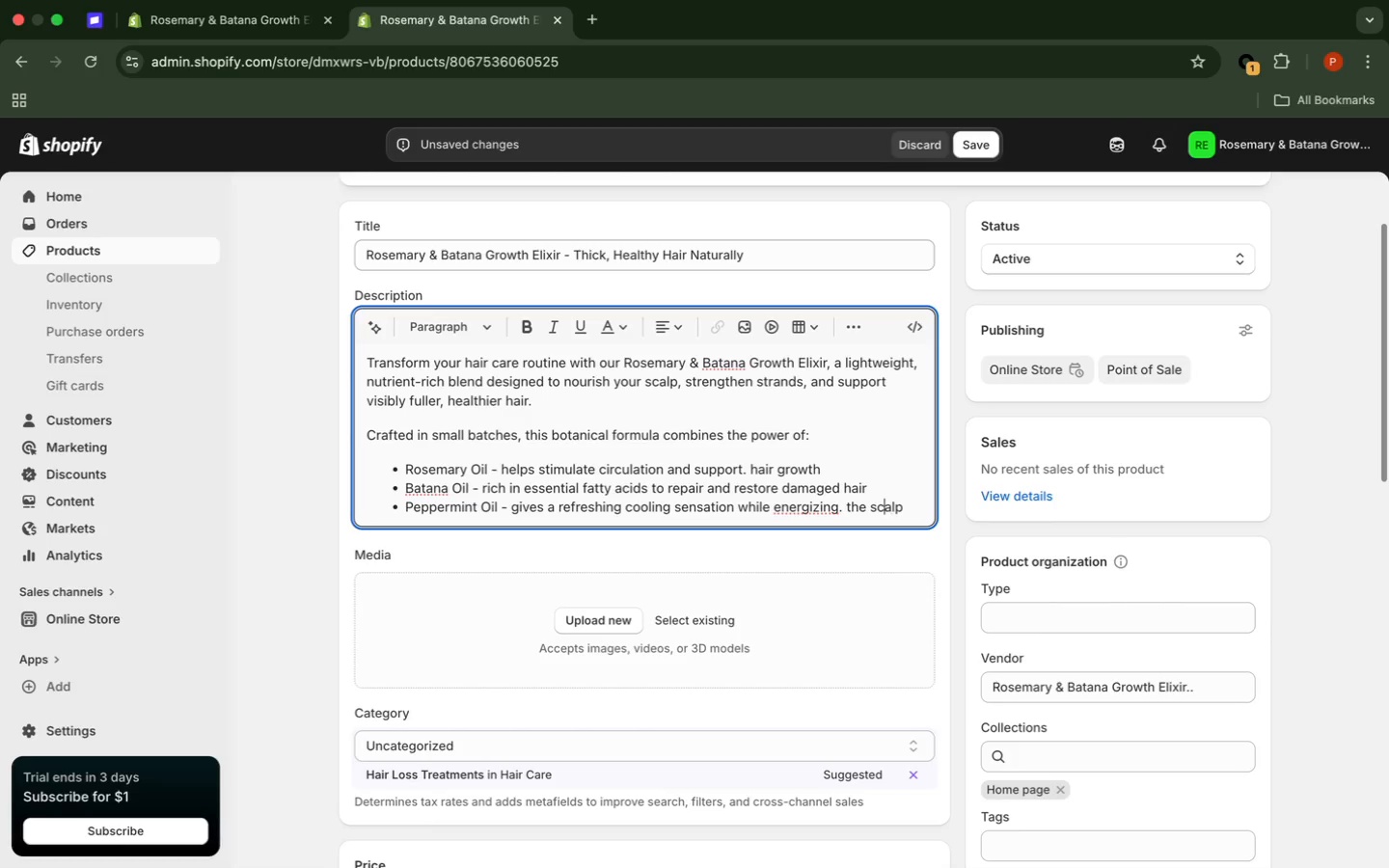 
key(ArrowLeft)
 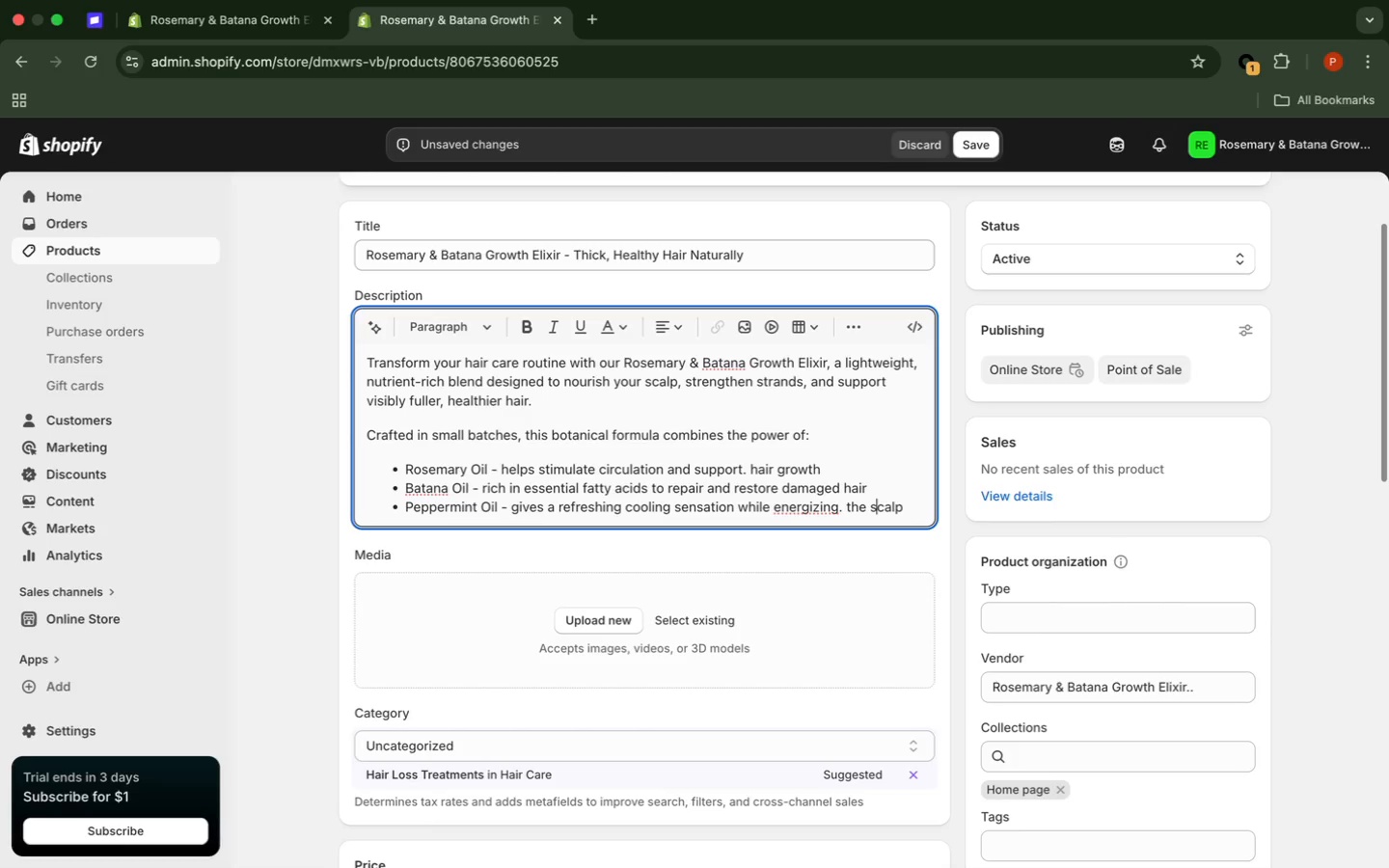 
key(ArrowLeft)
 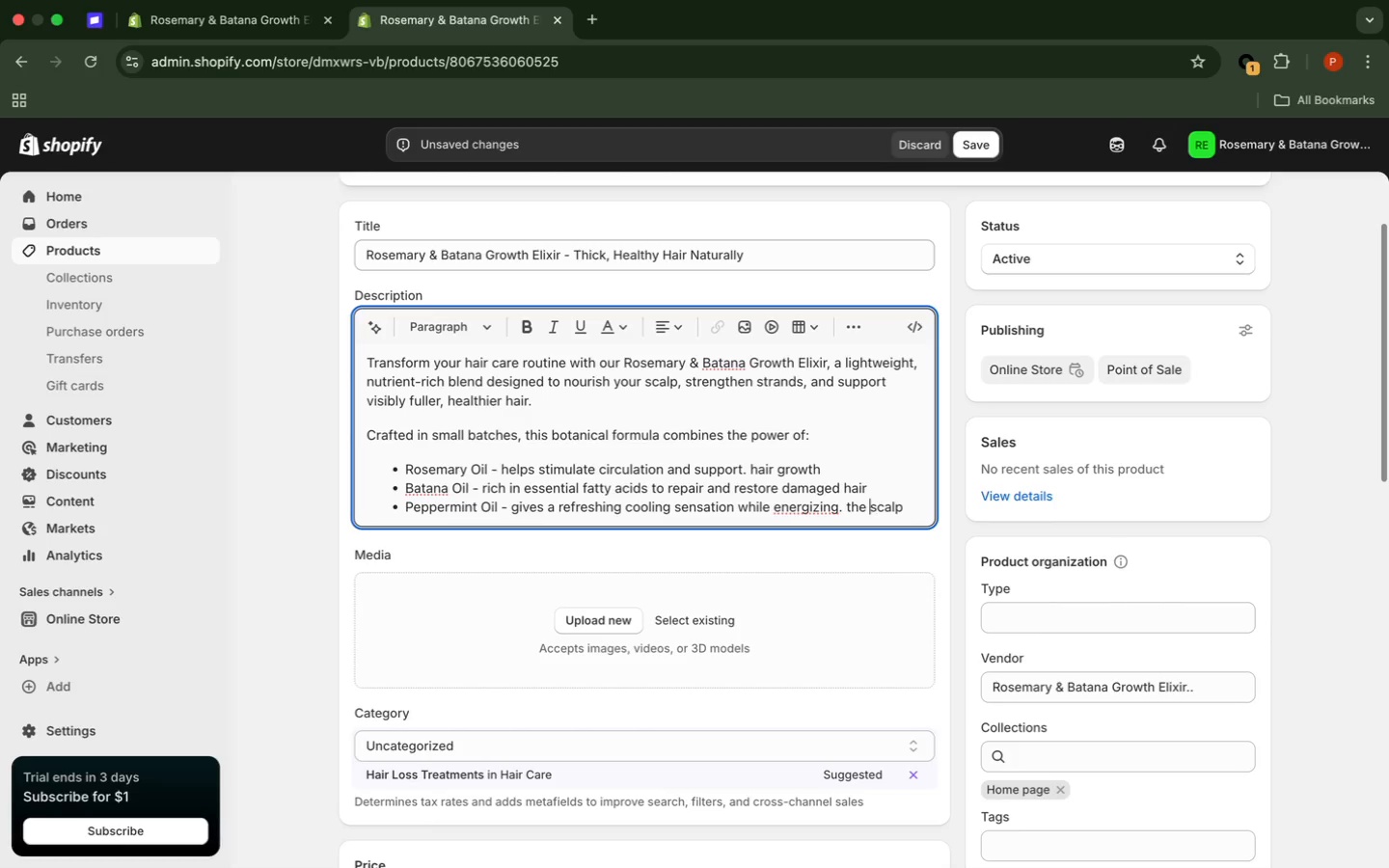 
key(ArrowLeft)
 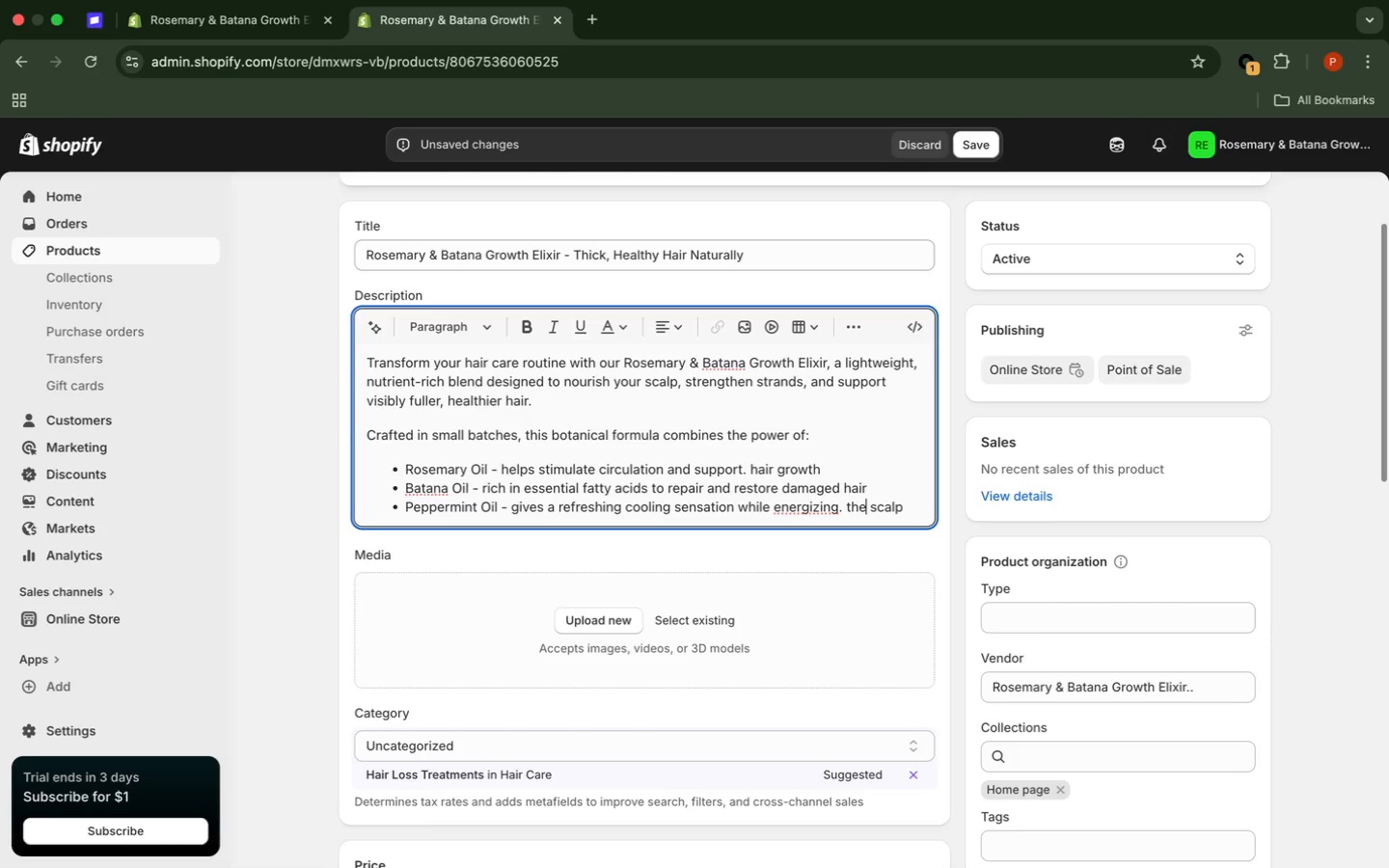 
key(ArrowLeft)
 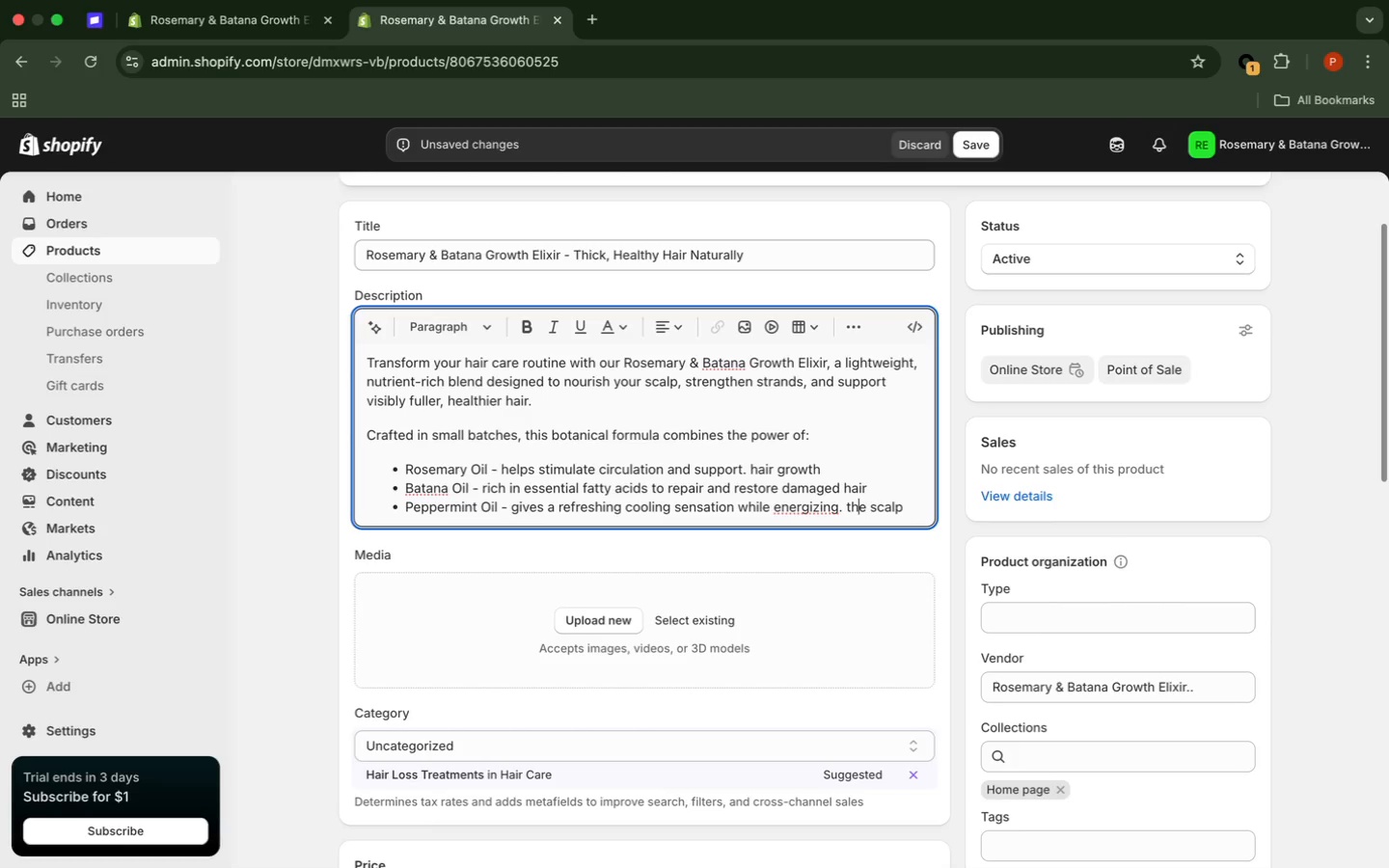 
key(ArrowLeft)
 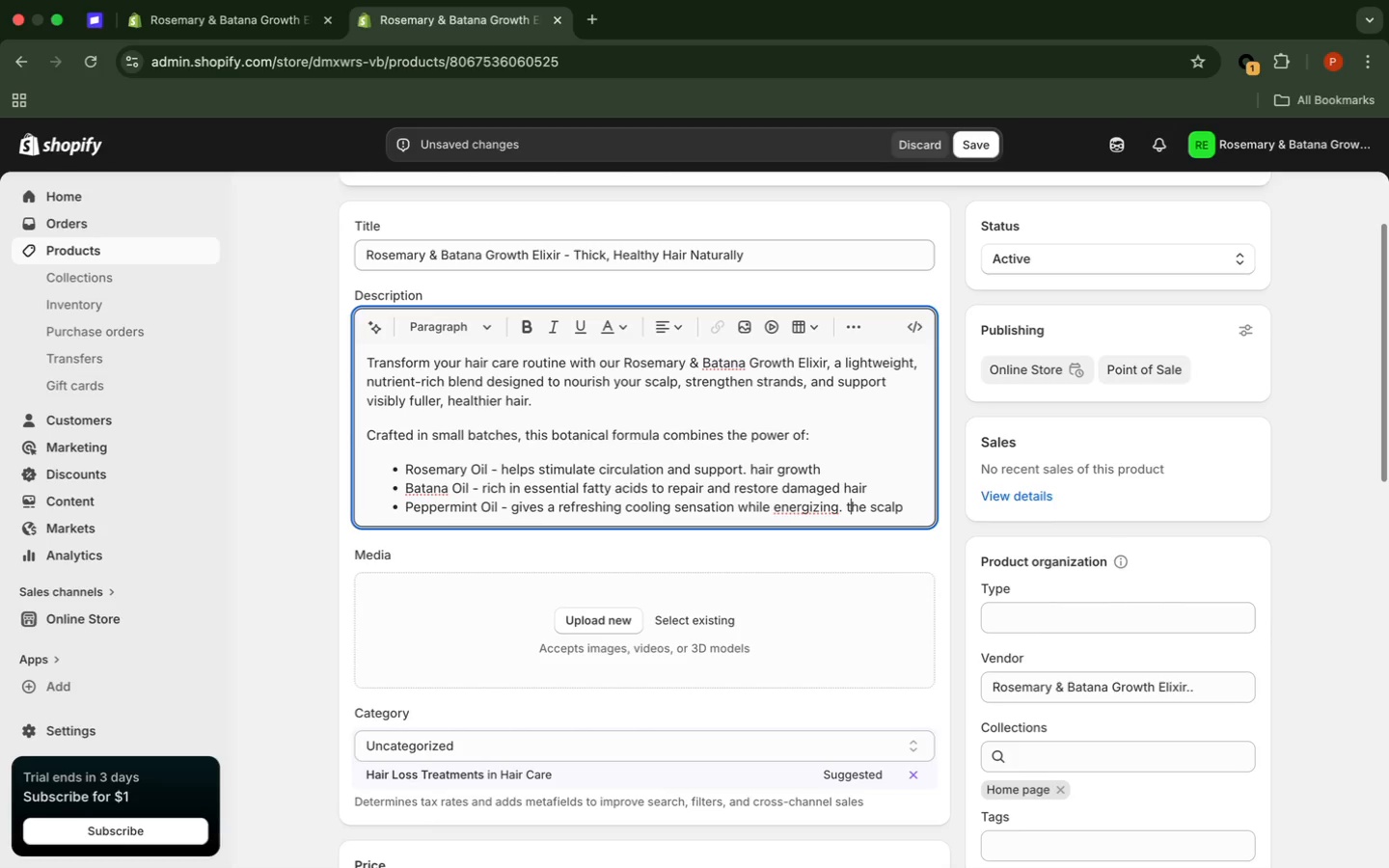 
key(ArrowLeft)
 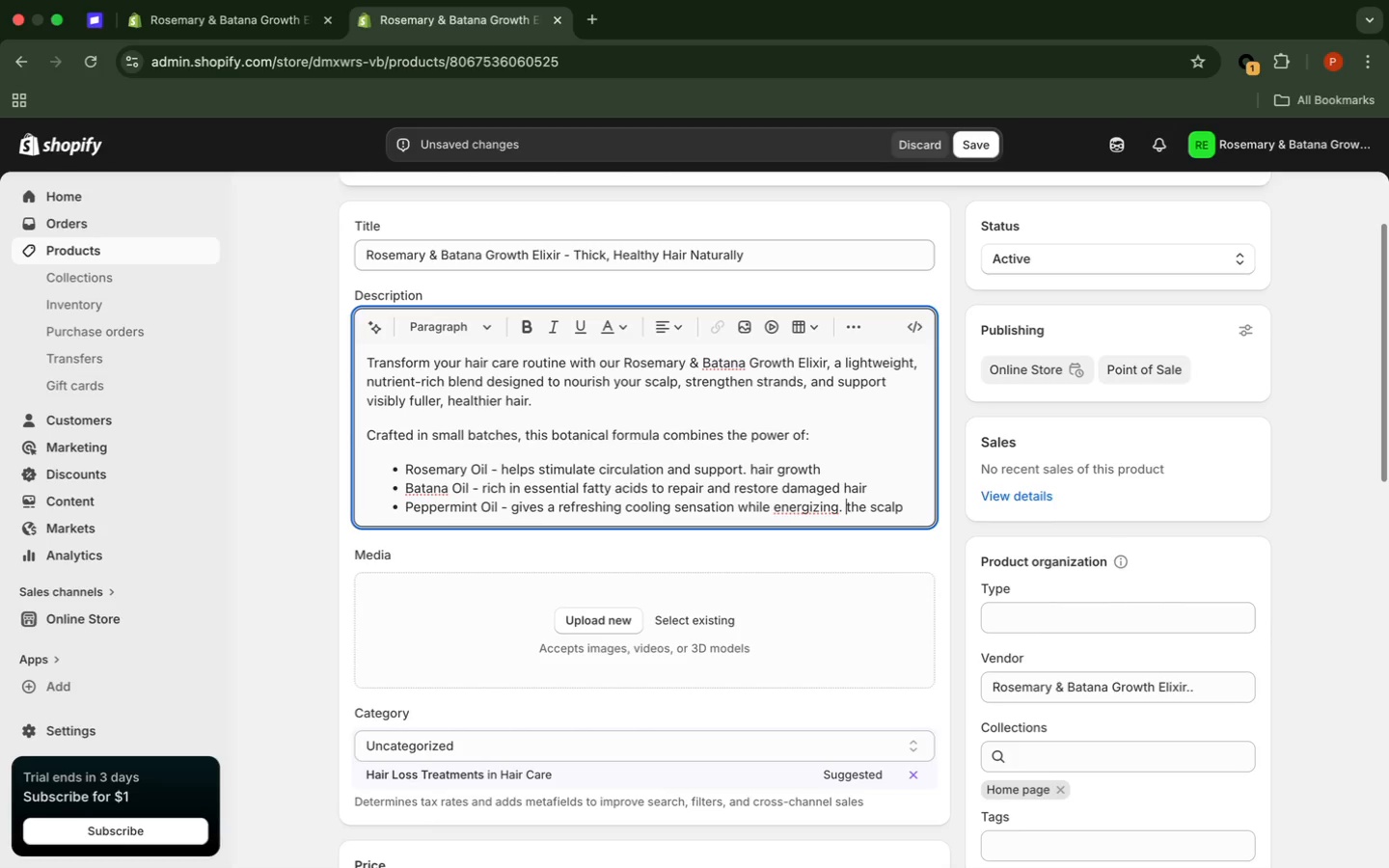 
key(ArrowLeft)
 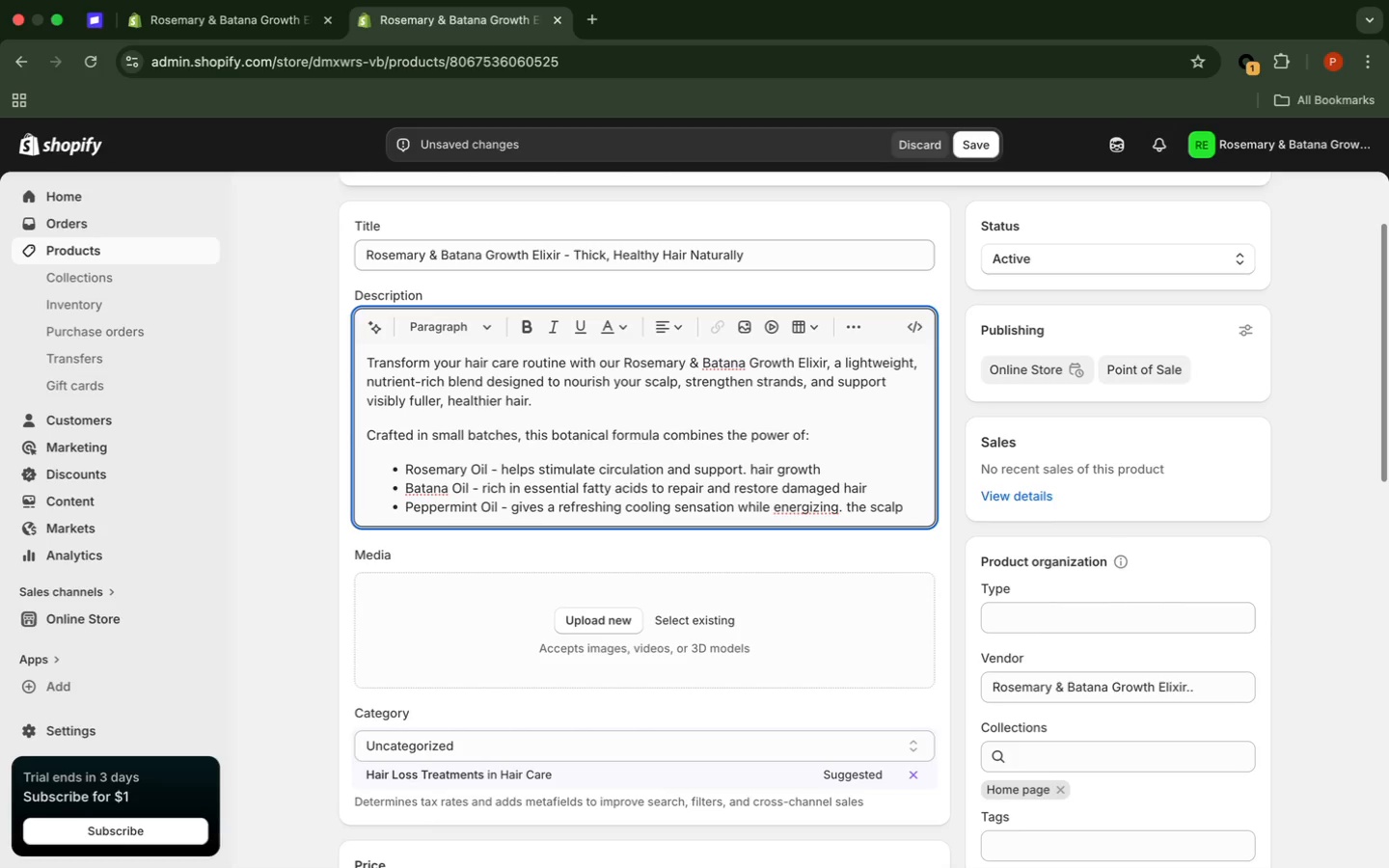 
key(Backspace)
 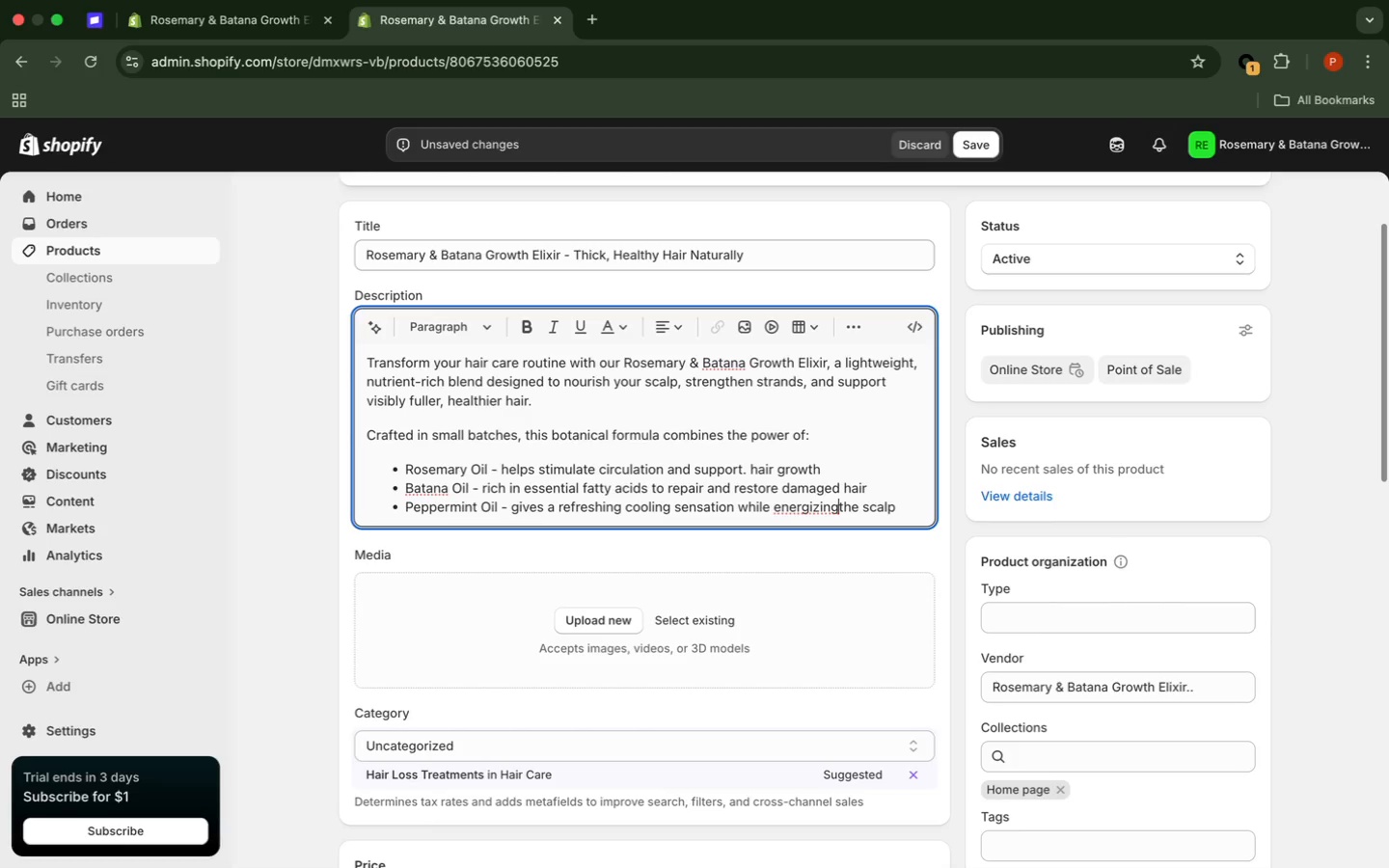 
key(Backspace)
 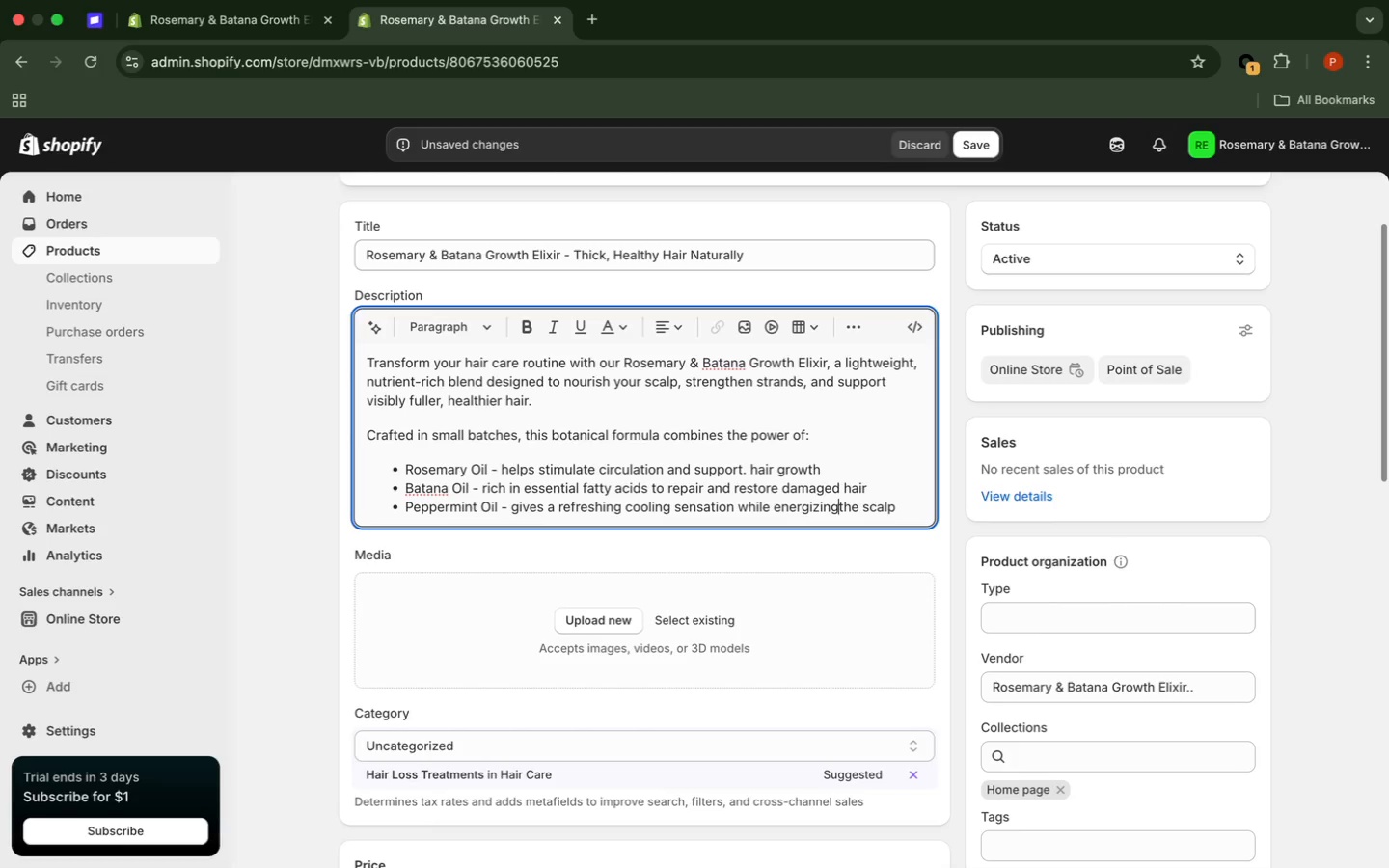 
key(Space)
 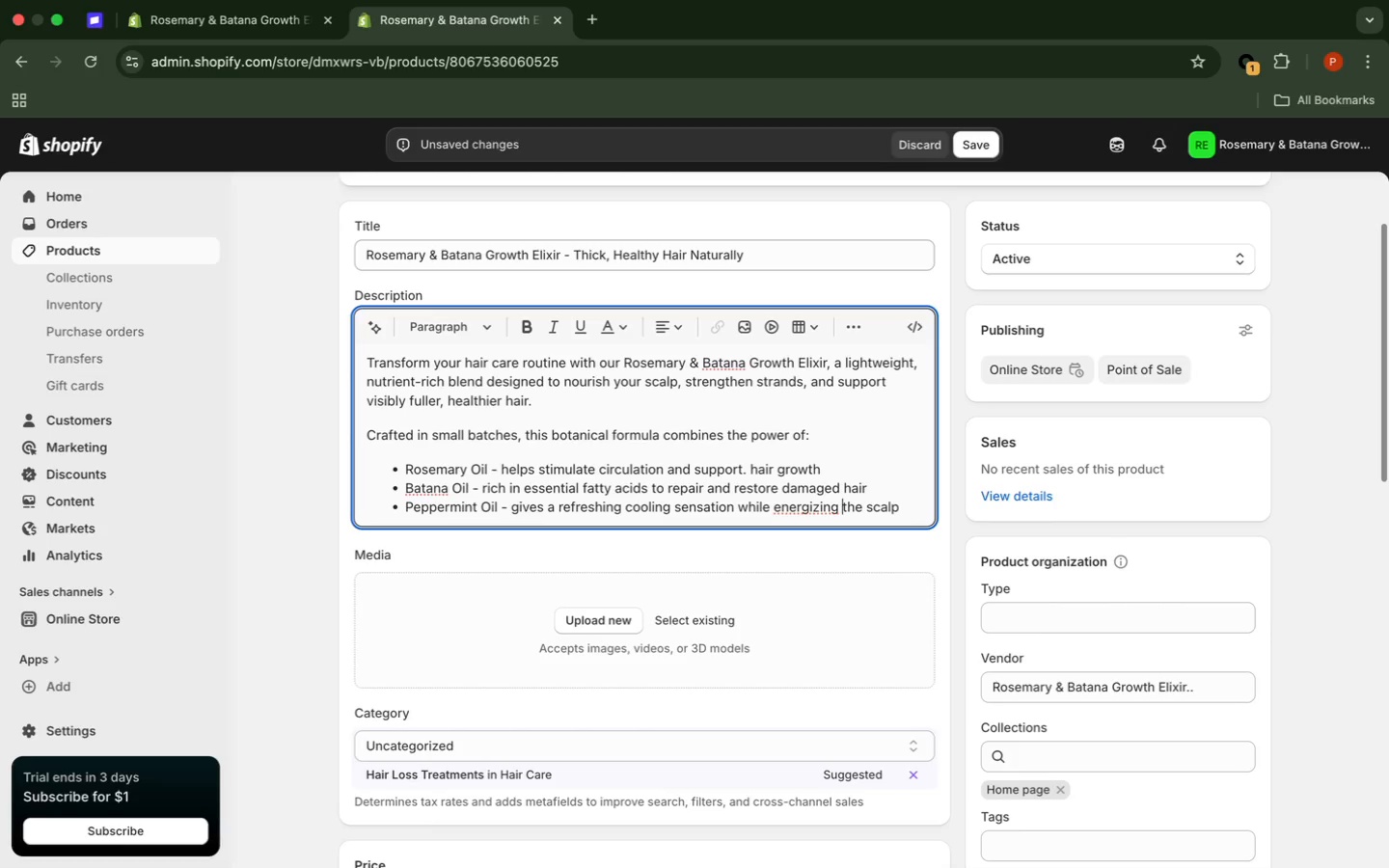 
hold_key(key=ArrowRight, duration=0.85)
 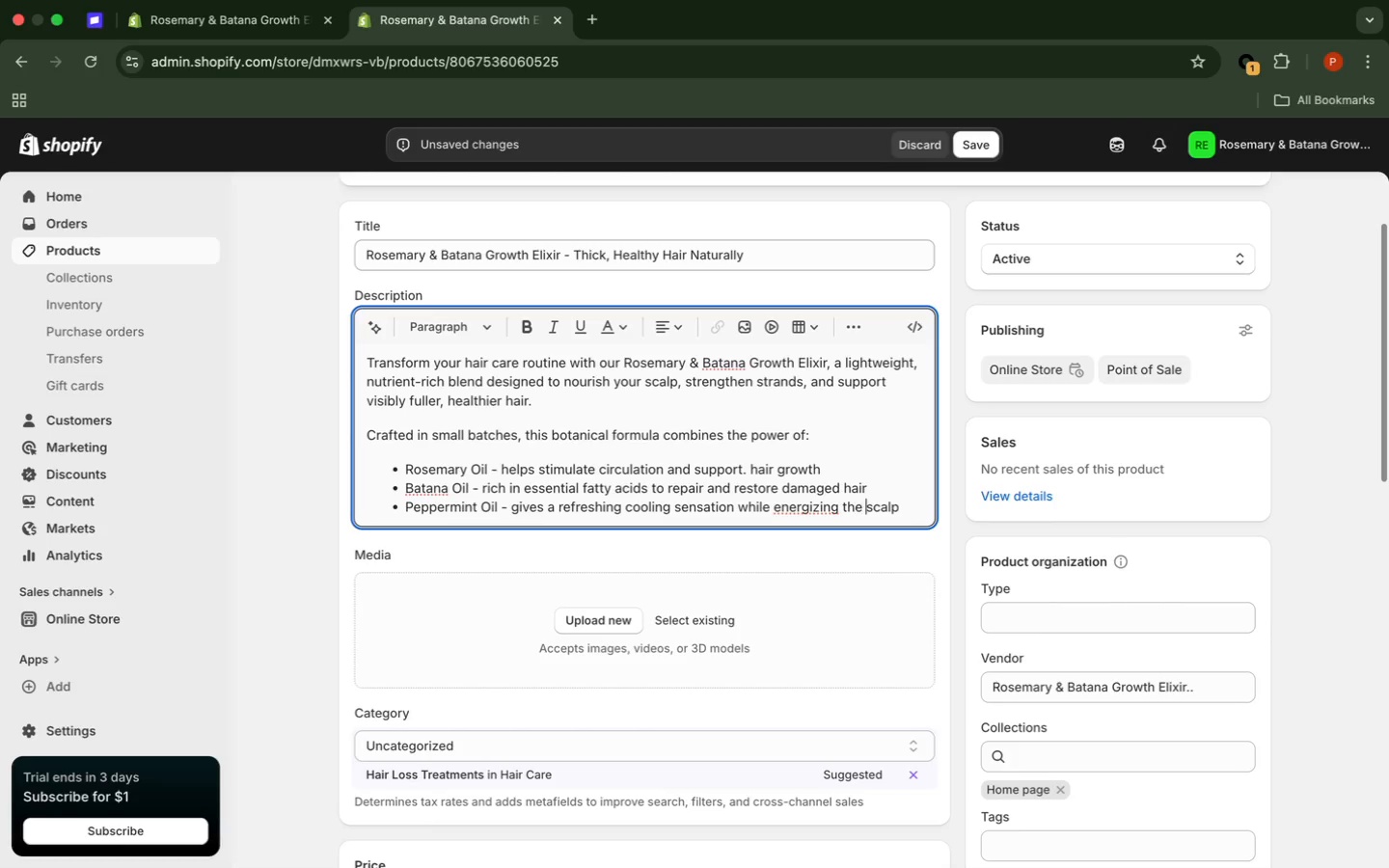 
hold_key(key=ArrowRight, duration=0.78)
 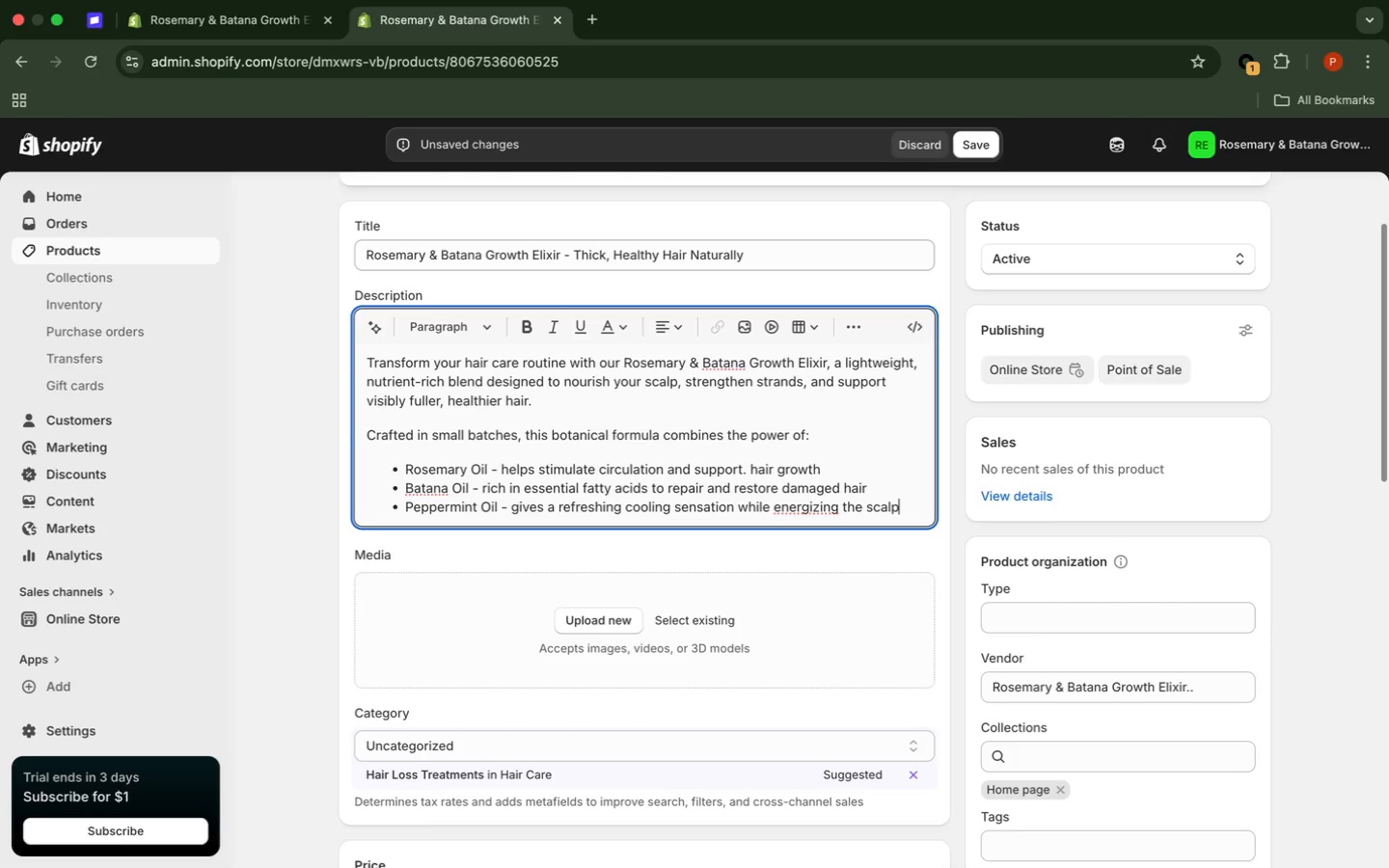 
wait(7.82)
 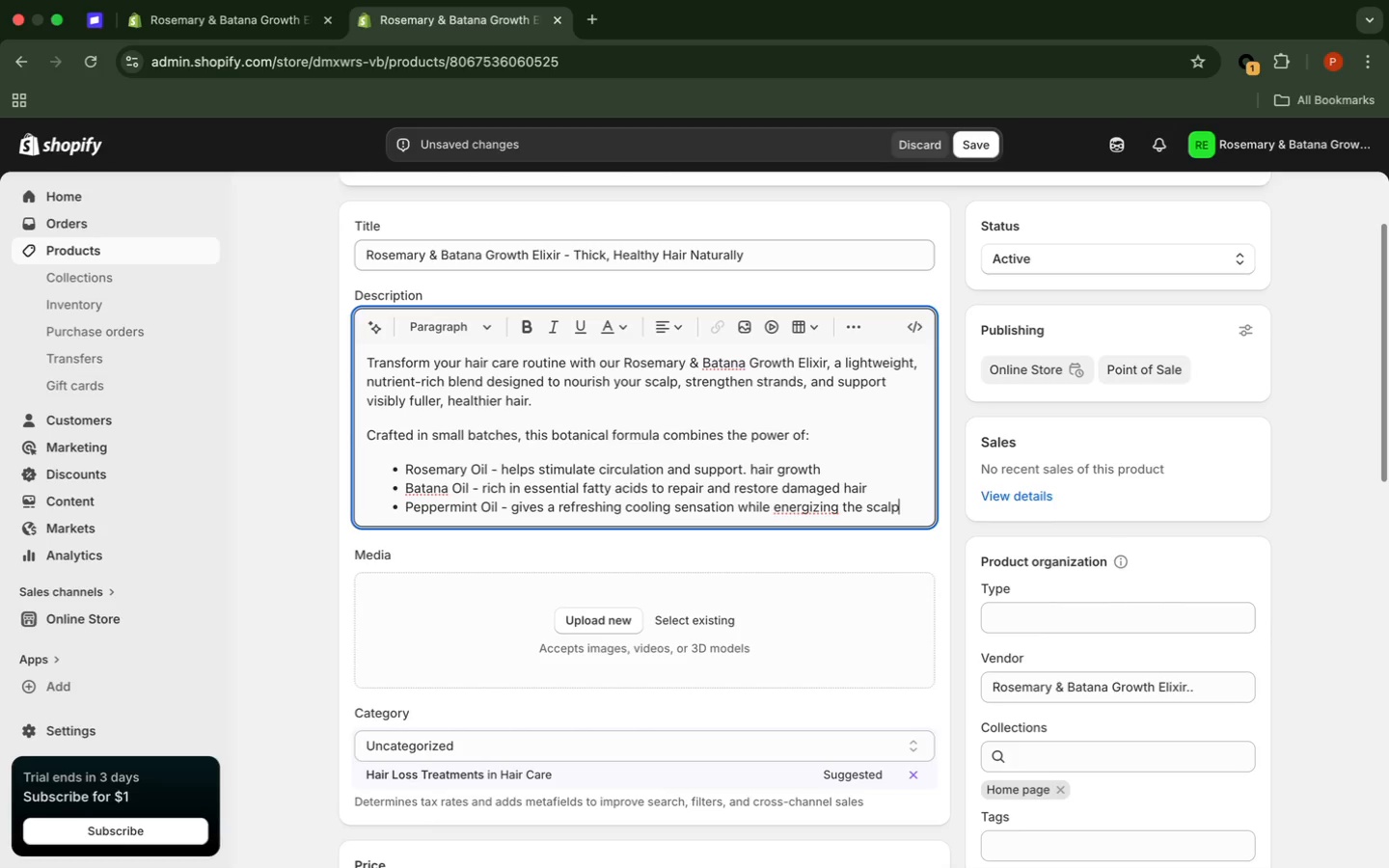 
key(Enter)
 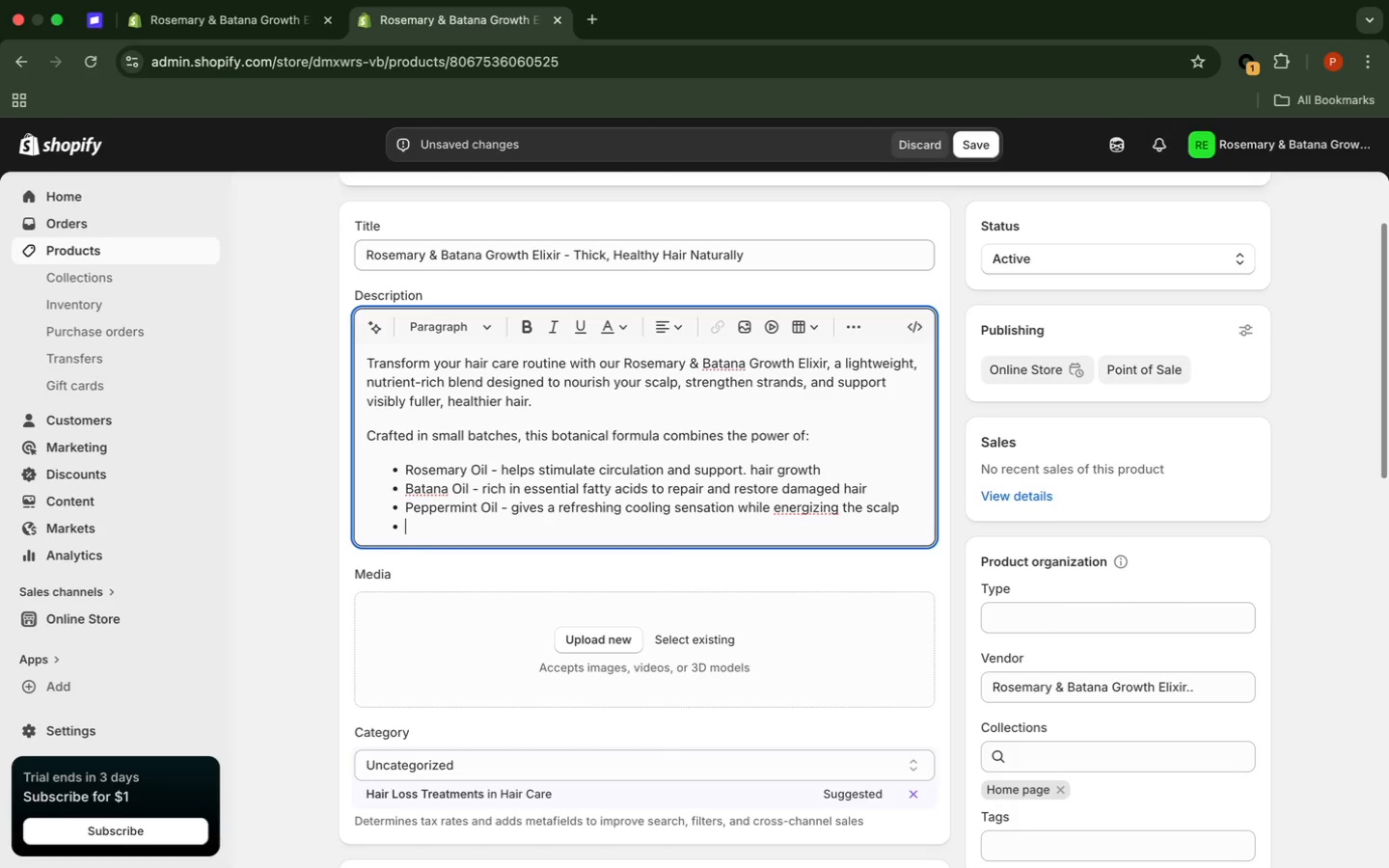 
key(Backspace)
 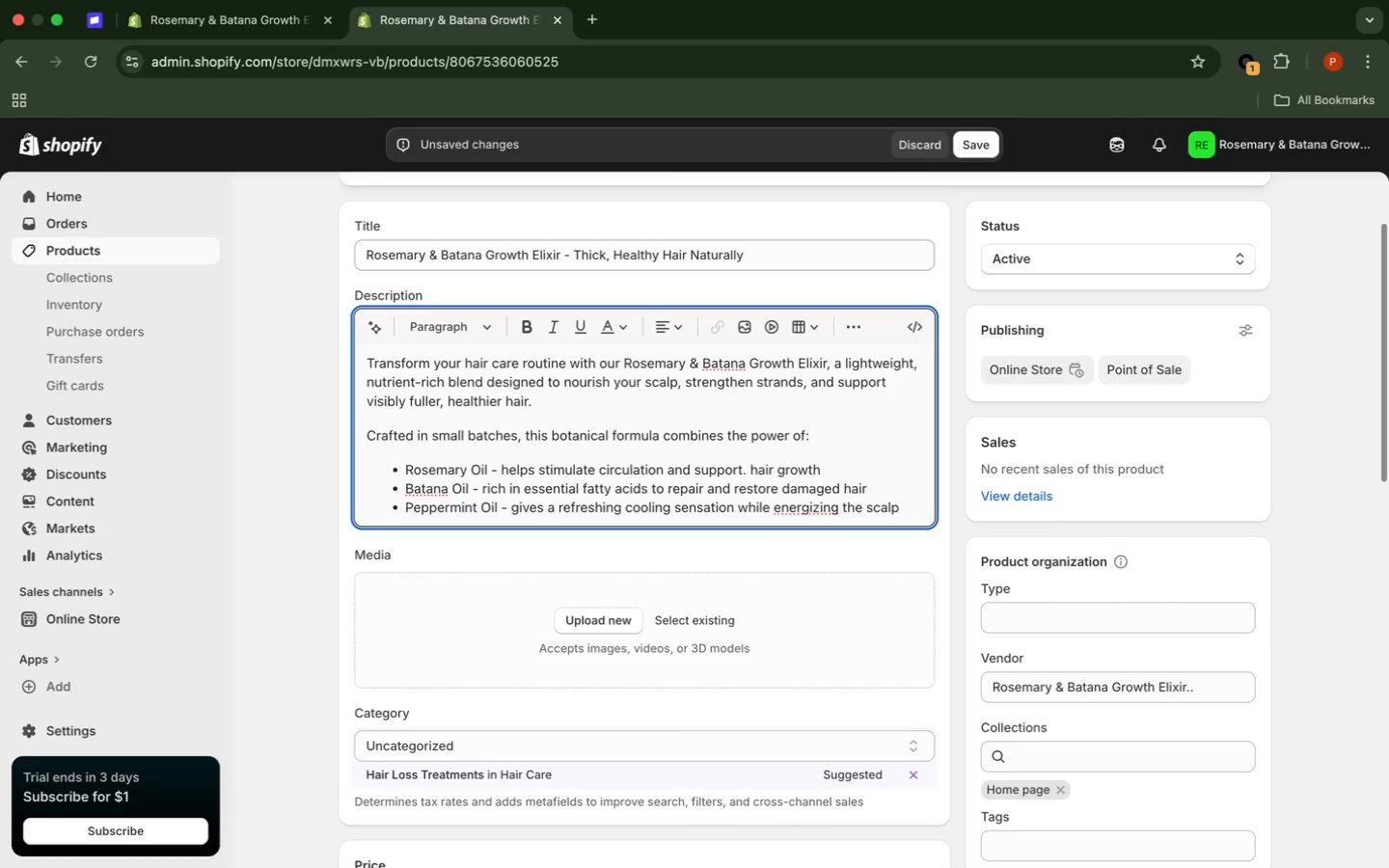 
key(Shift+Enter)
 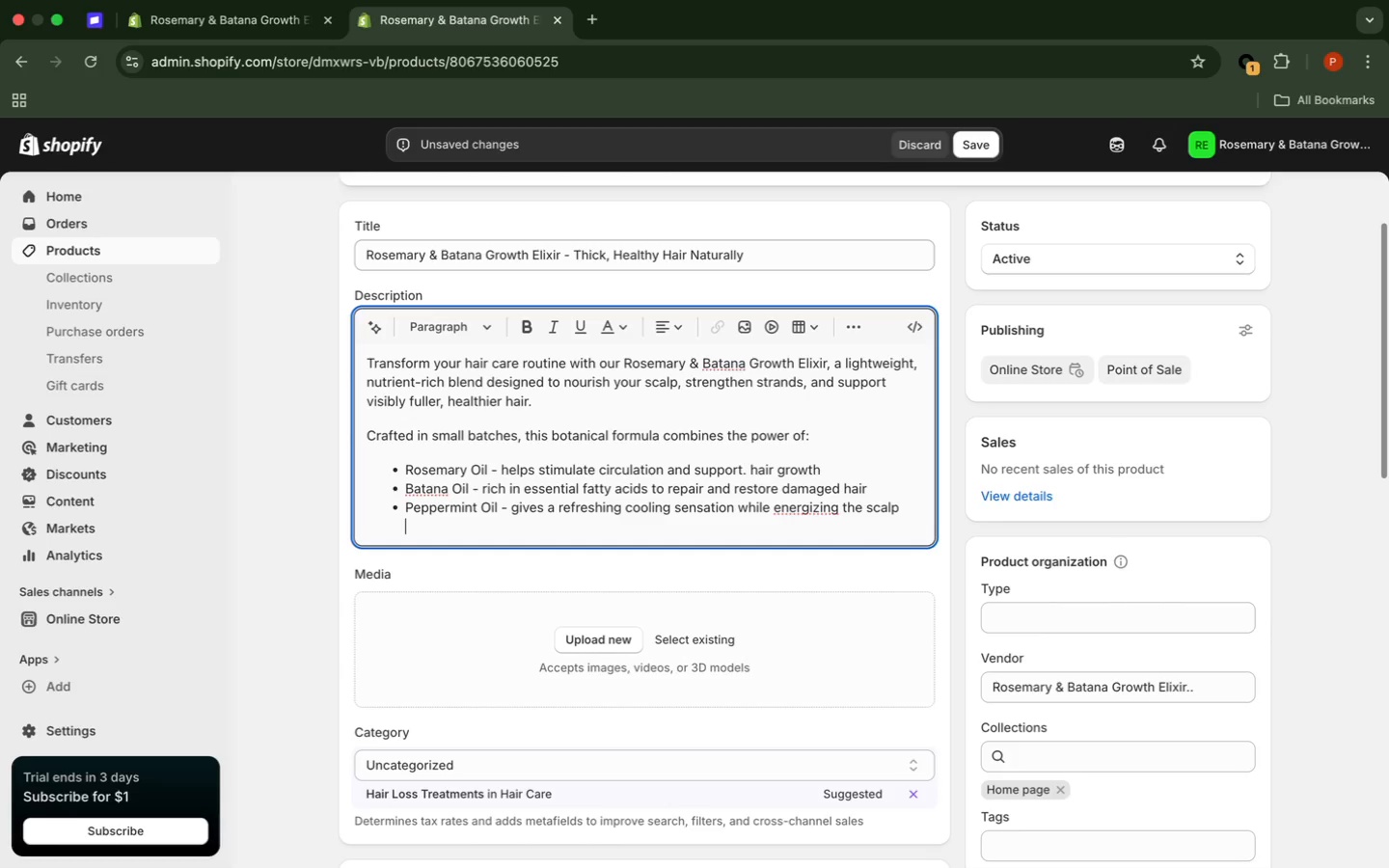 
key(Shift+Enter)
 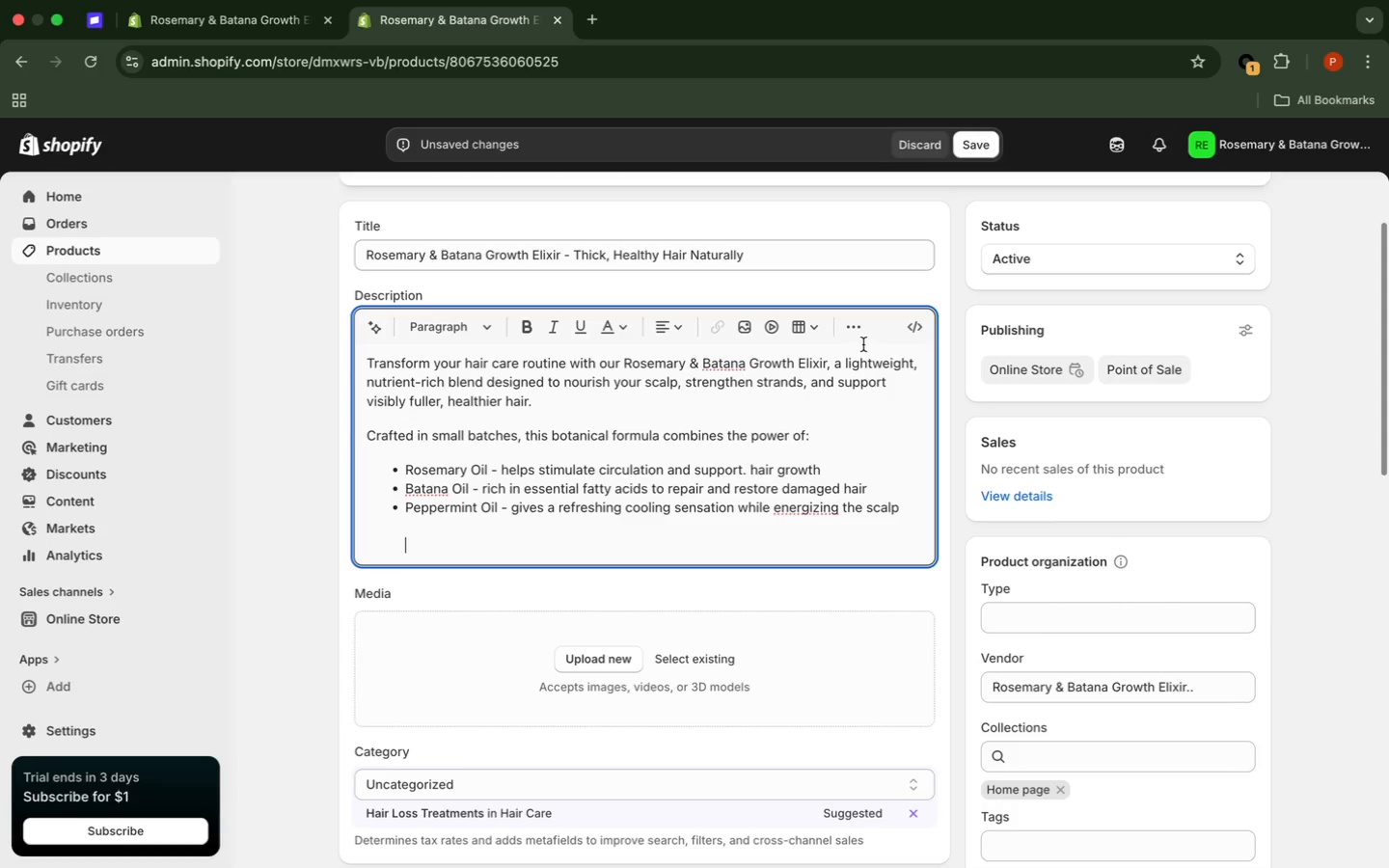 
left_click([852, 331])
 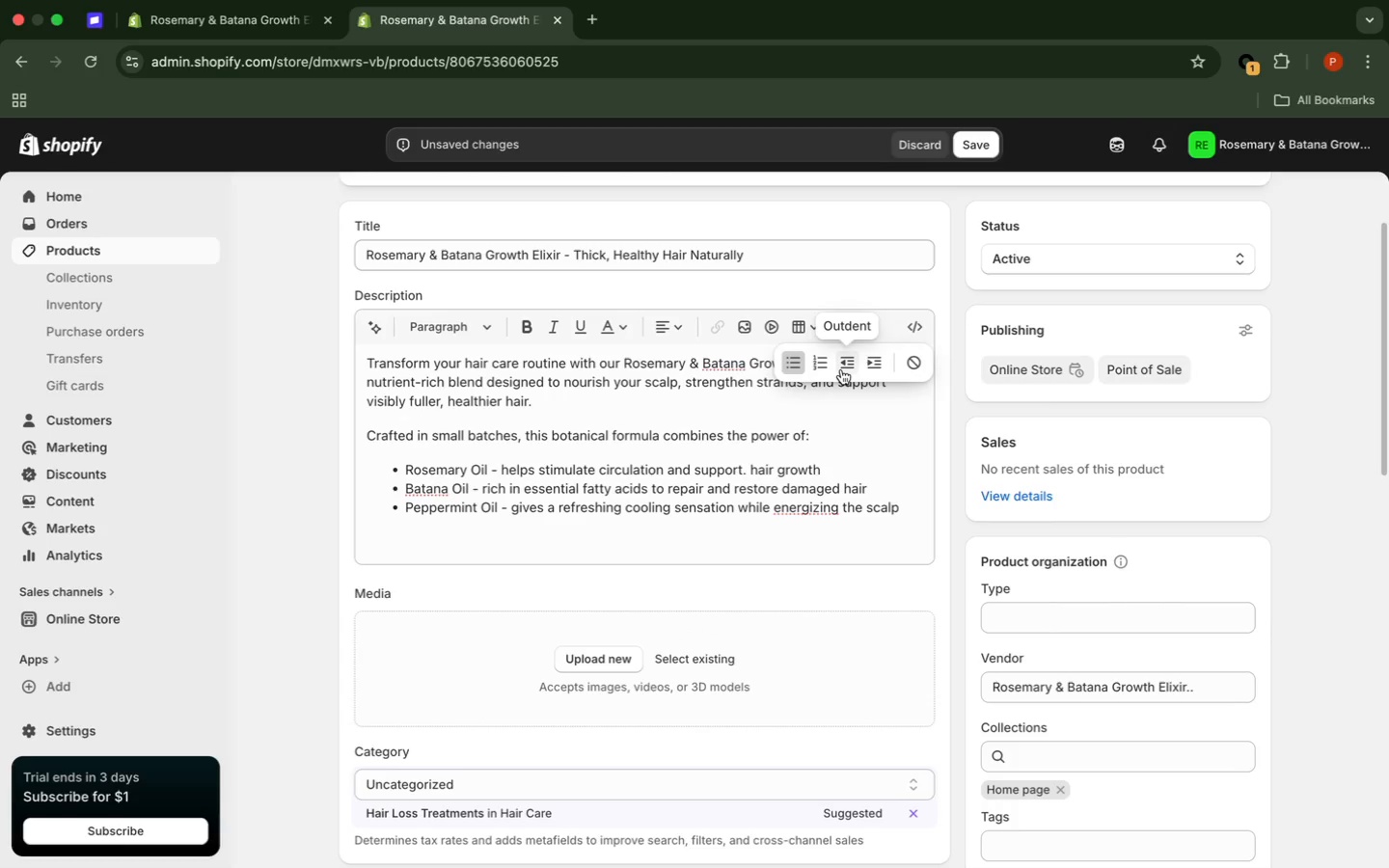 
left_click([844, 366])
 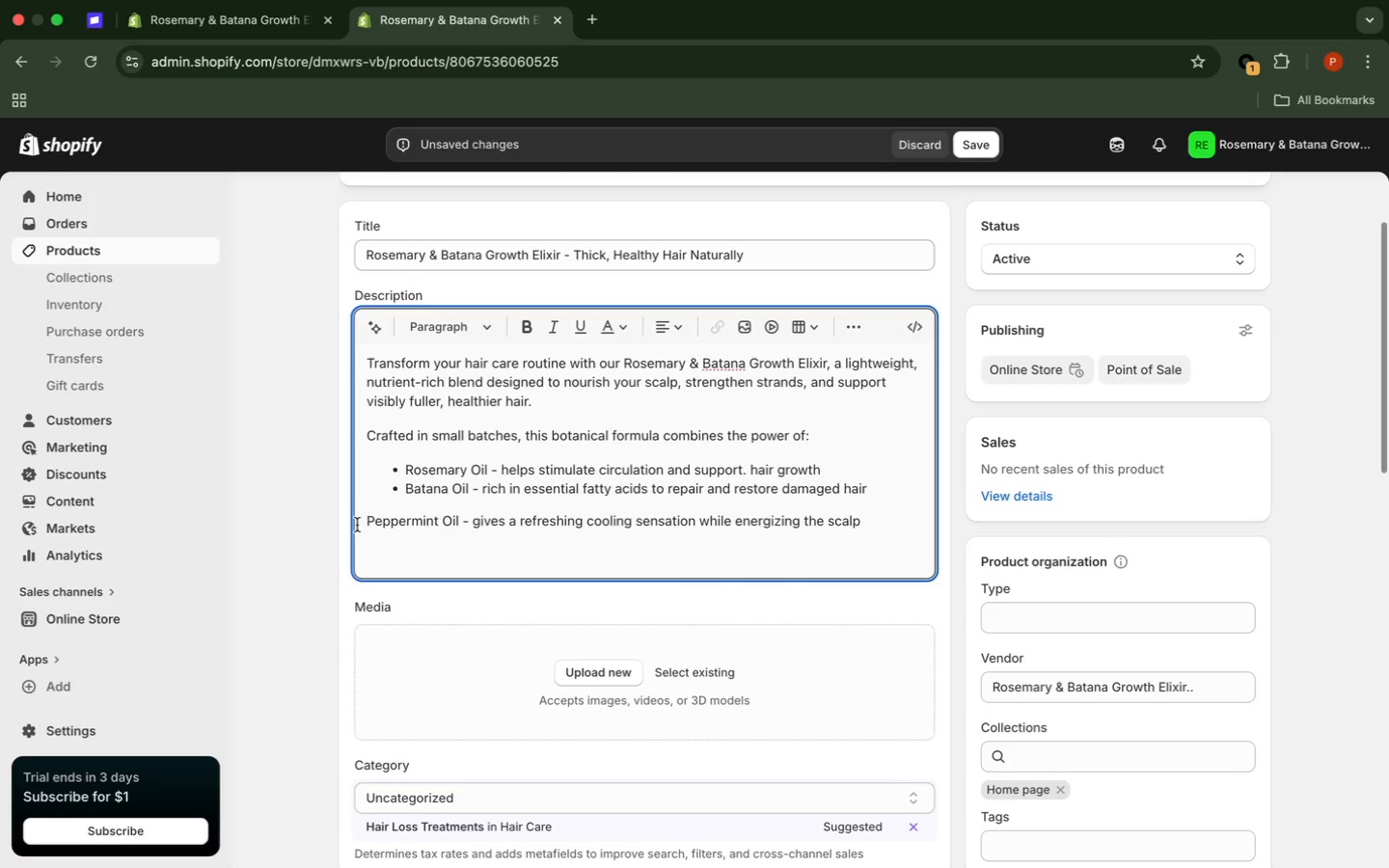 
left_click([368, 526])
 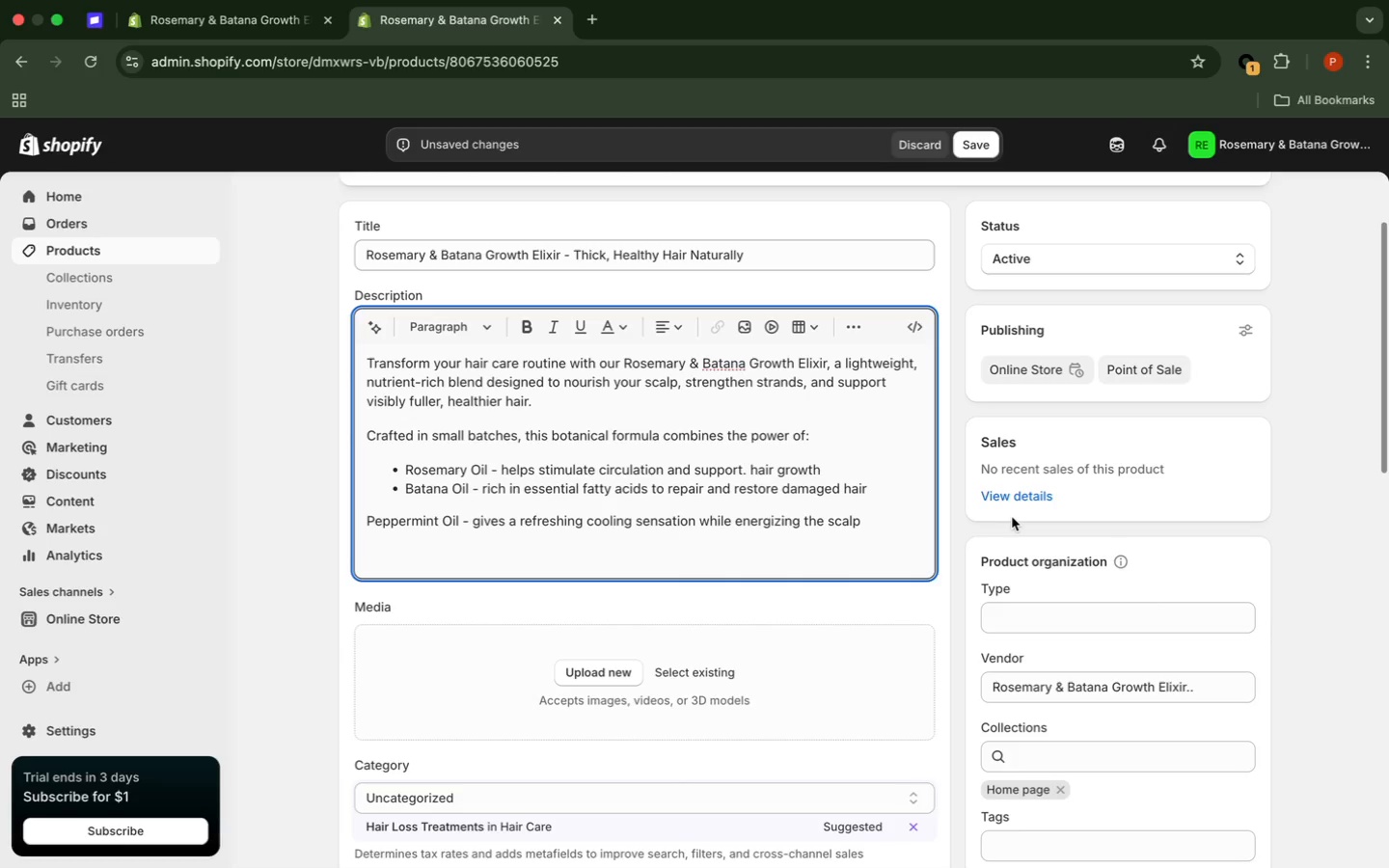 
key(Backspace)
 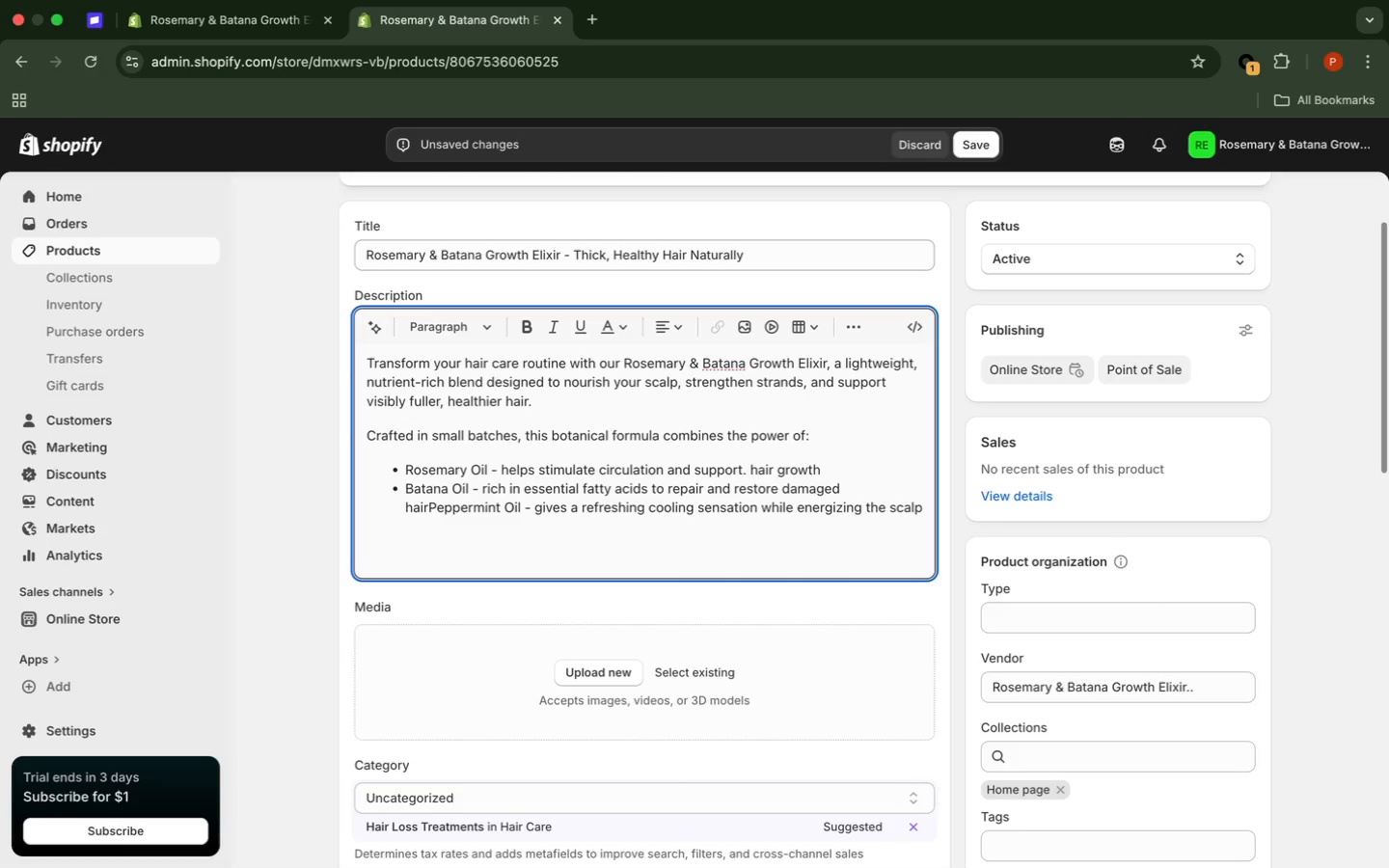 
key(Enter)
 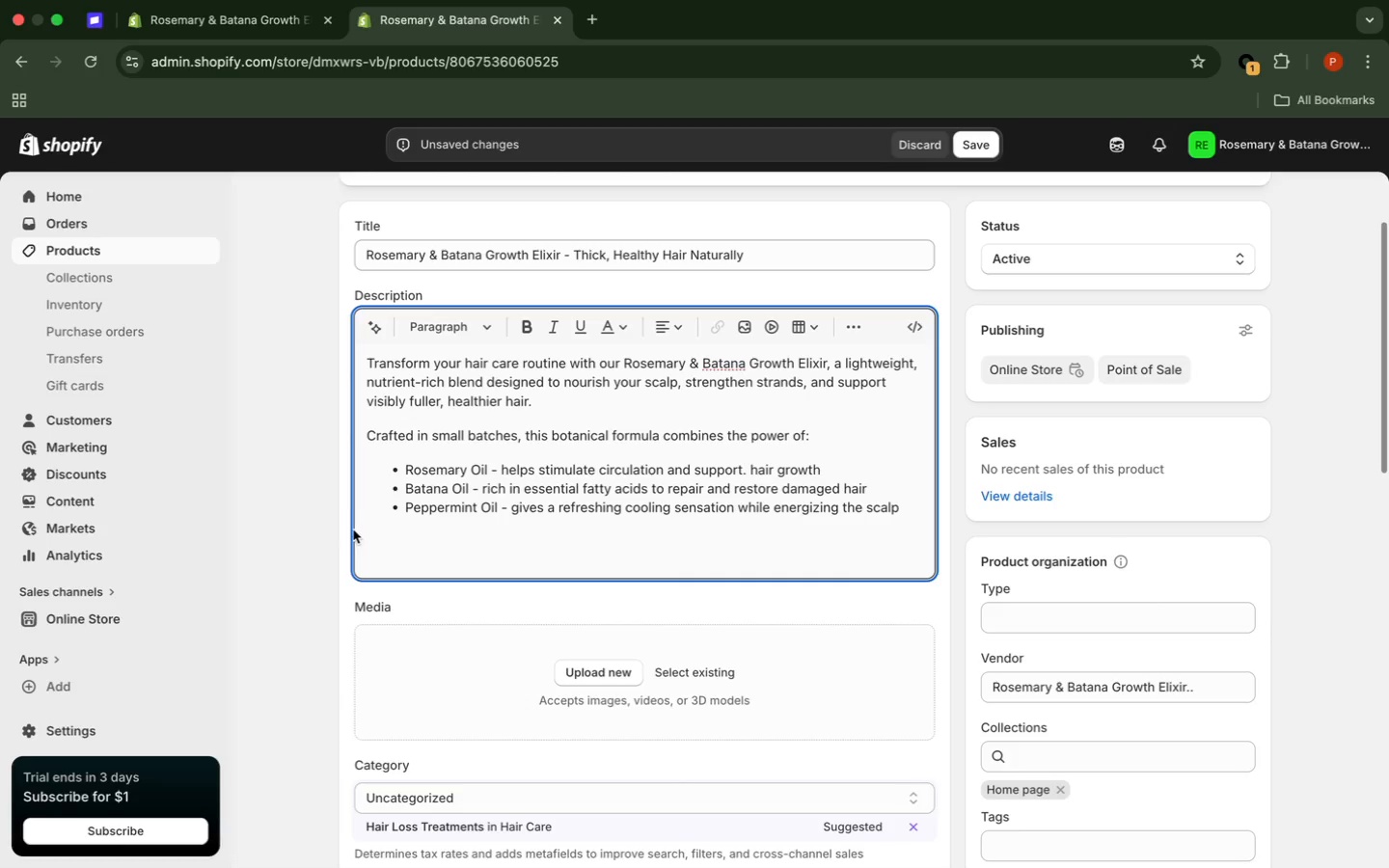 
left_click([364, 549])
 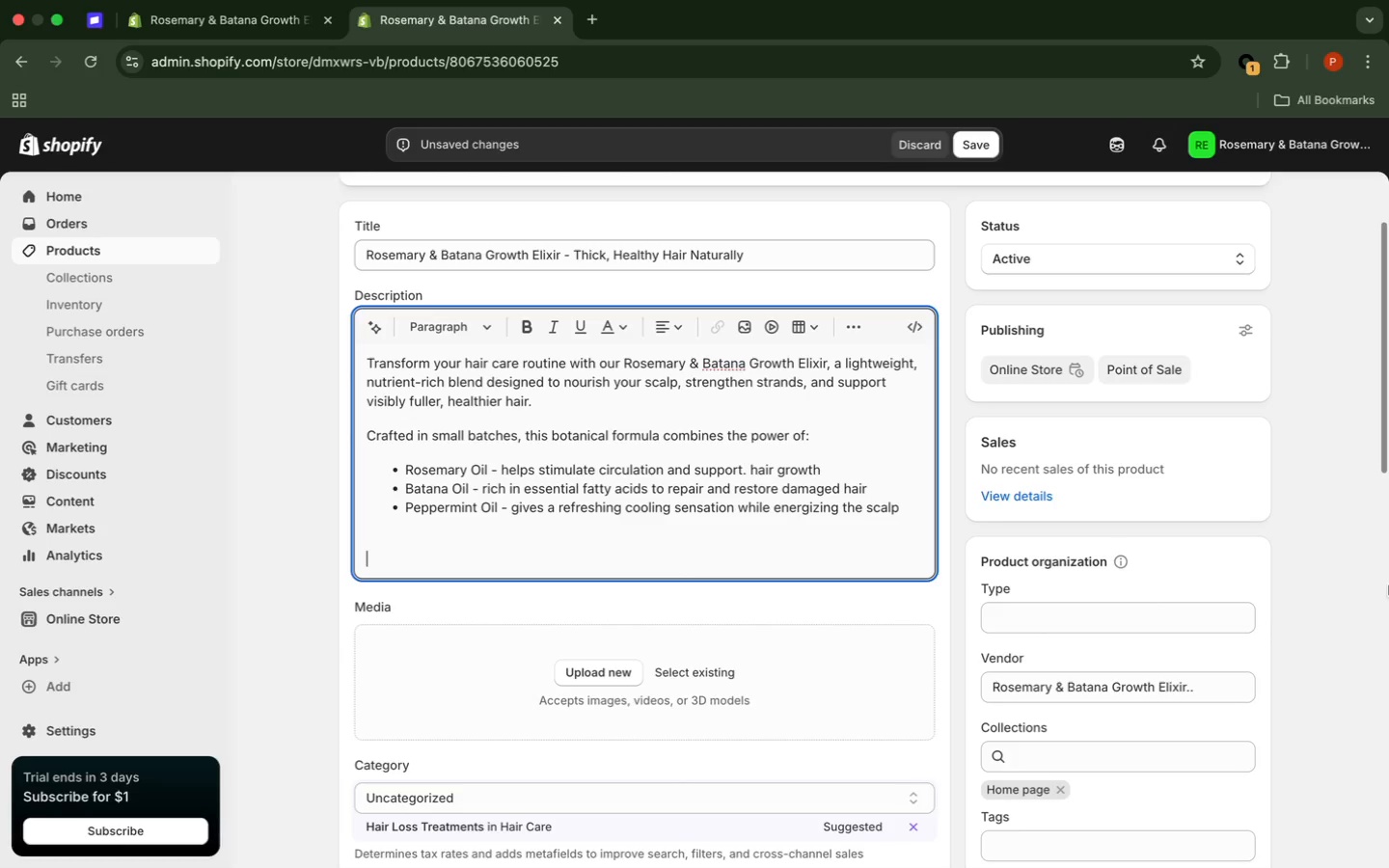 
wait(5.99)
 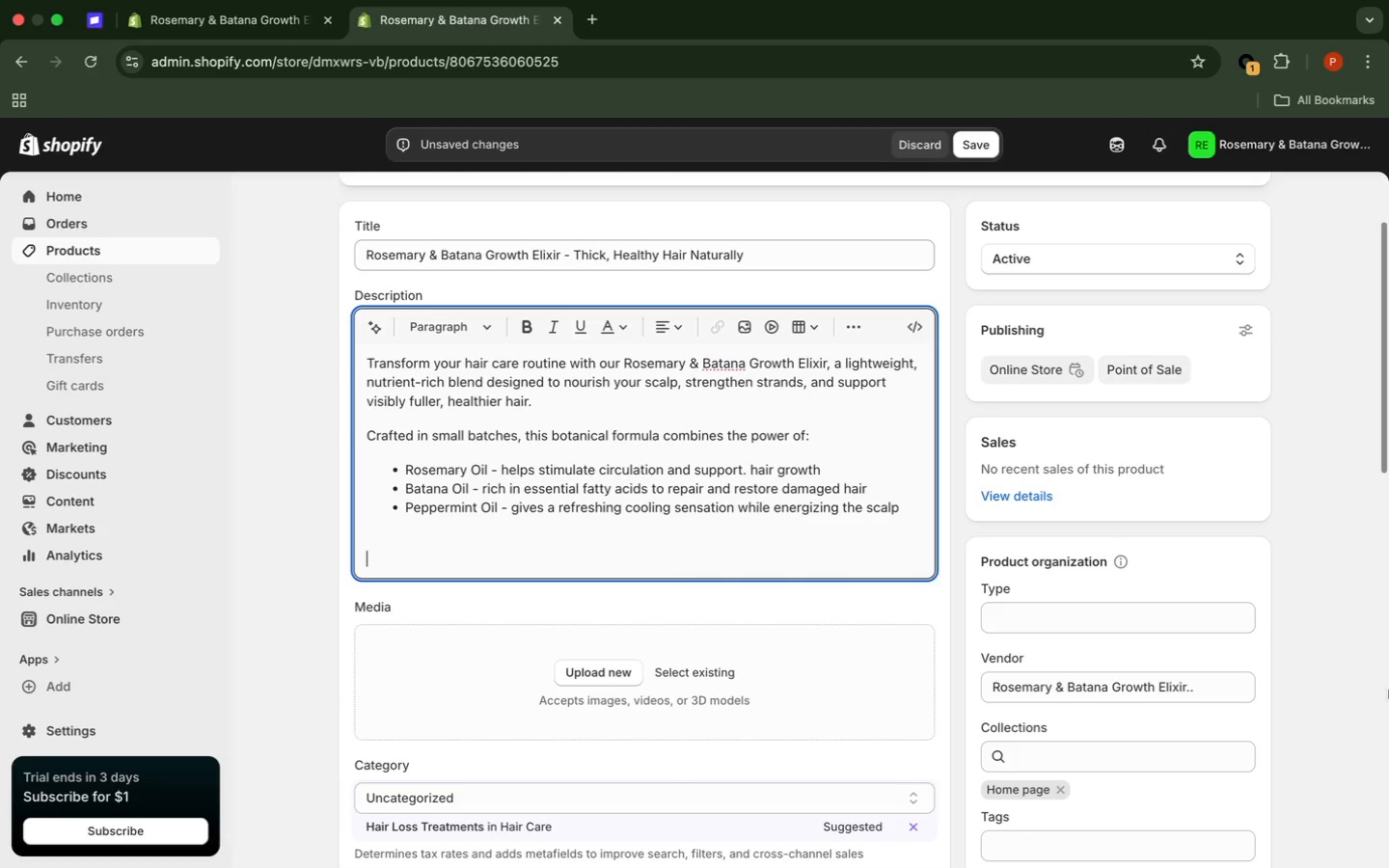 
hold_key(key=CapsLock, duration=0.97)
 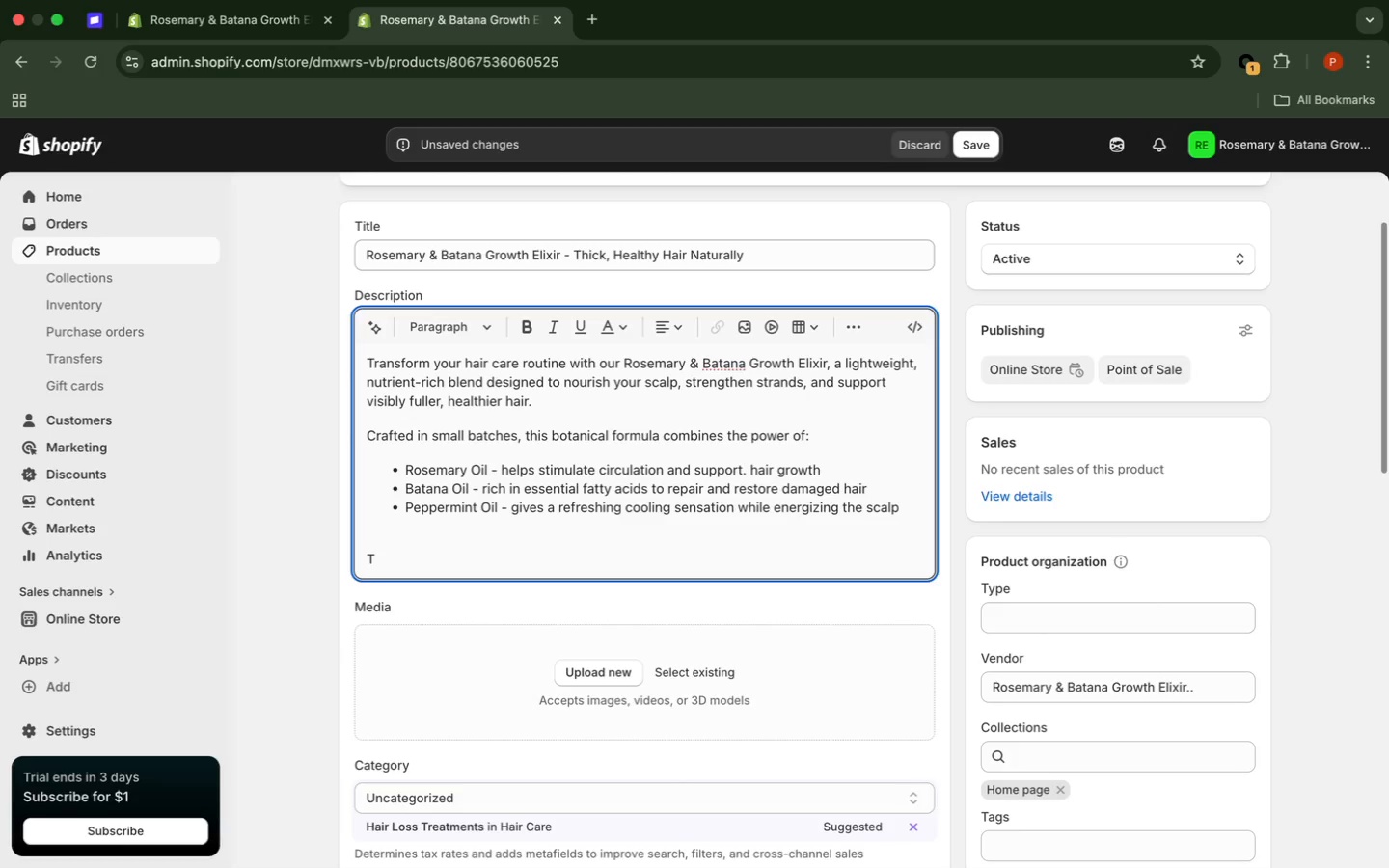 
type(THIS FAST-ABSORBING ELIXIR PENETRATES)
 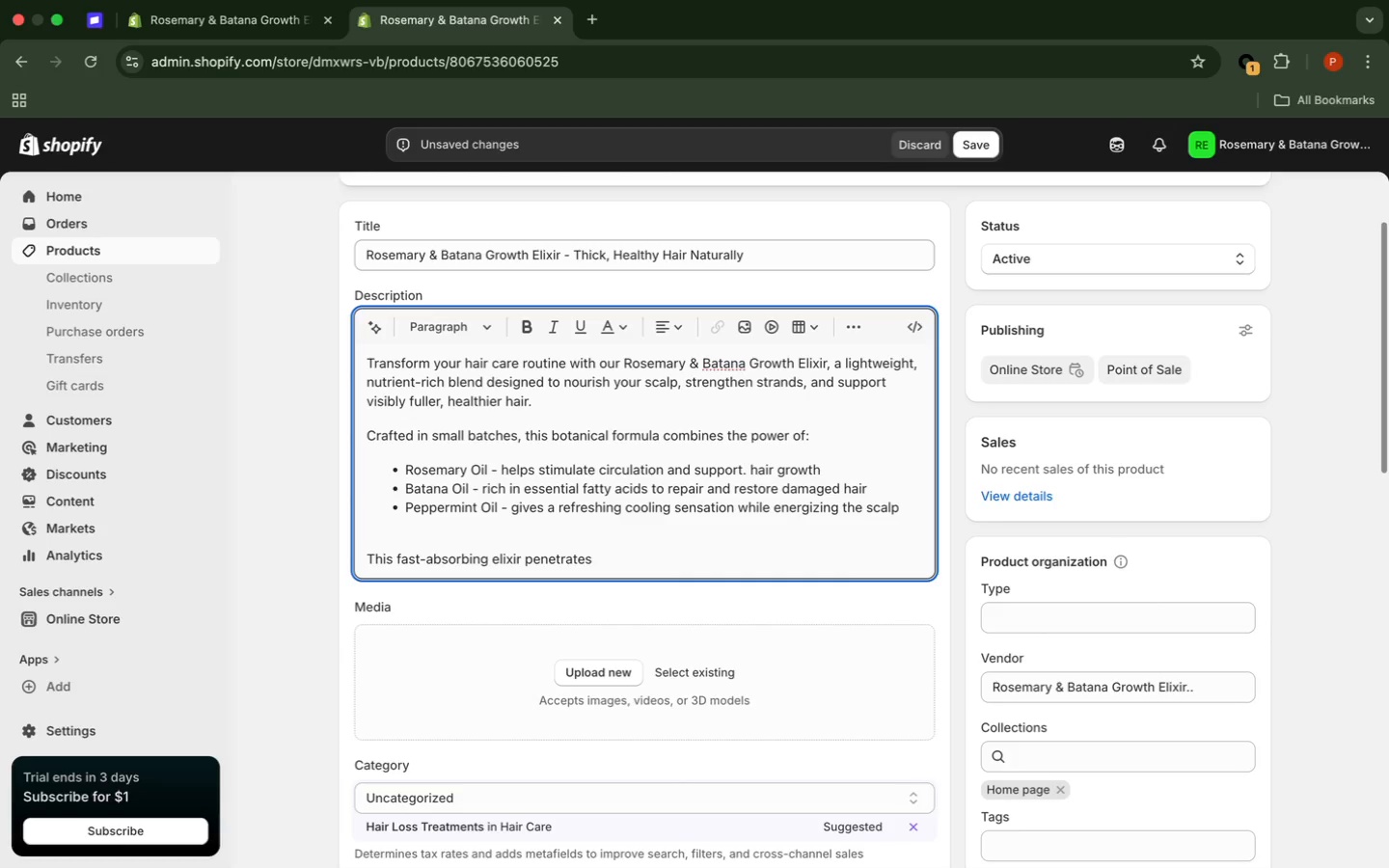 
type( DEEPLY)
 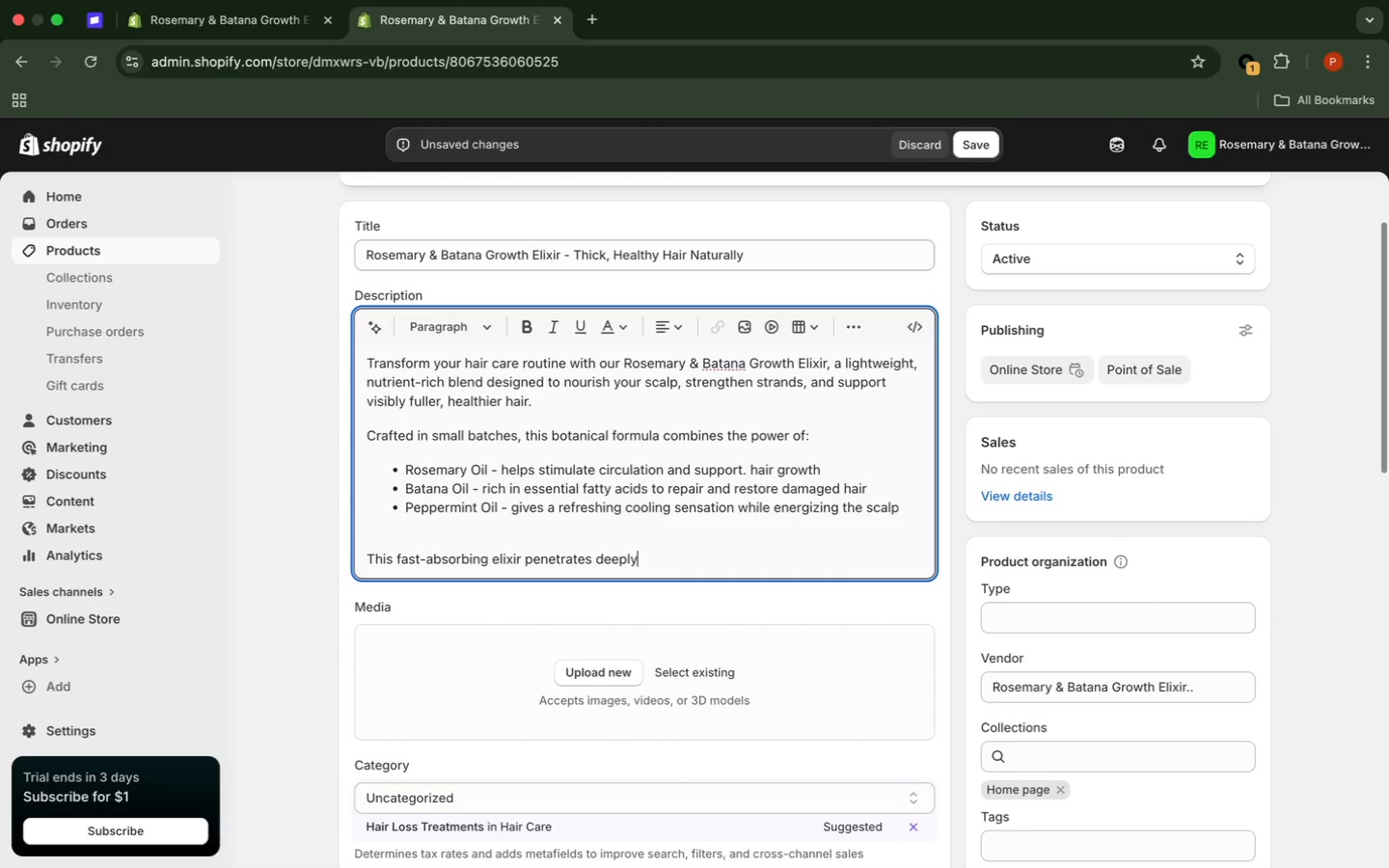 
type(WITHOUT LEAV)
 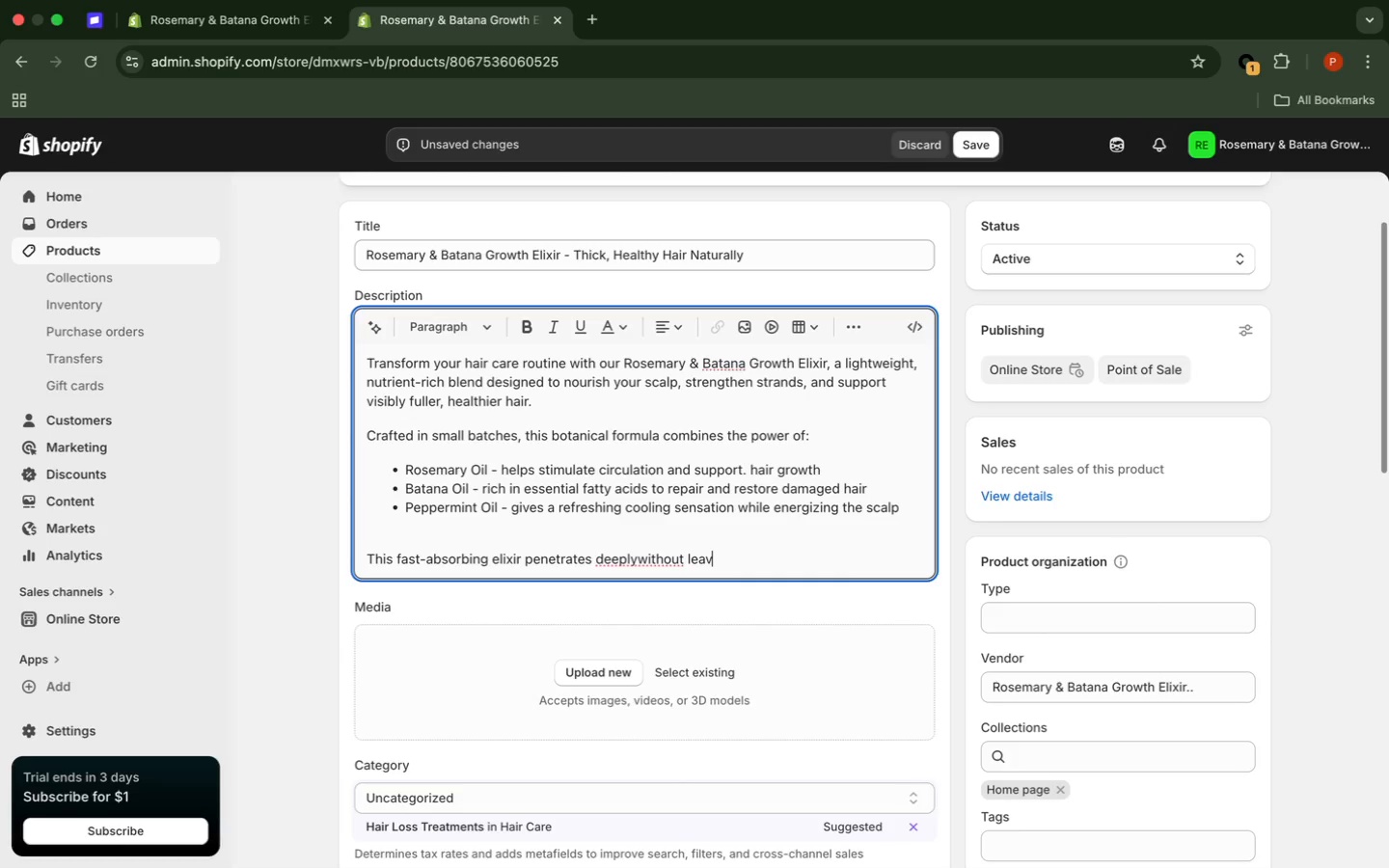 
hold_key(key=ArrowLeft, duration=1.25)
 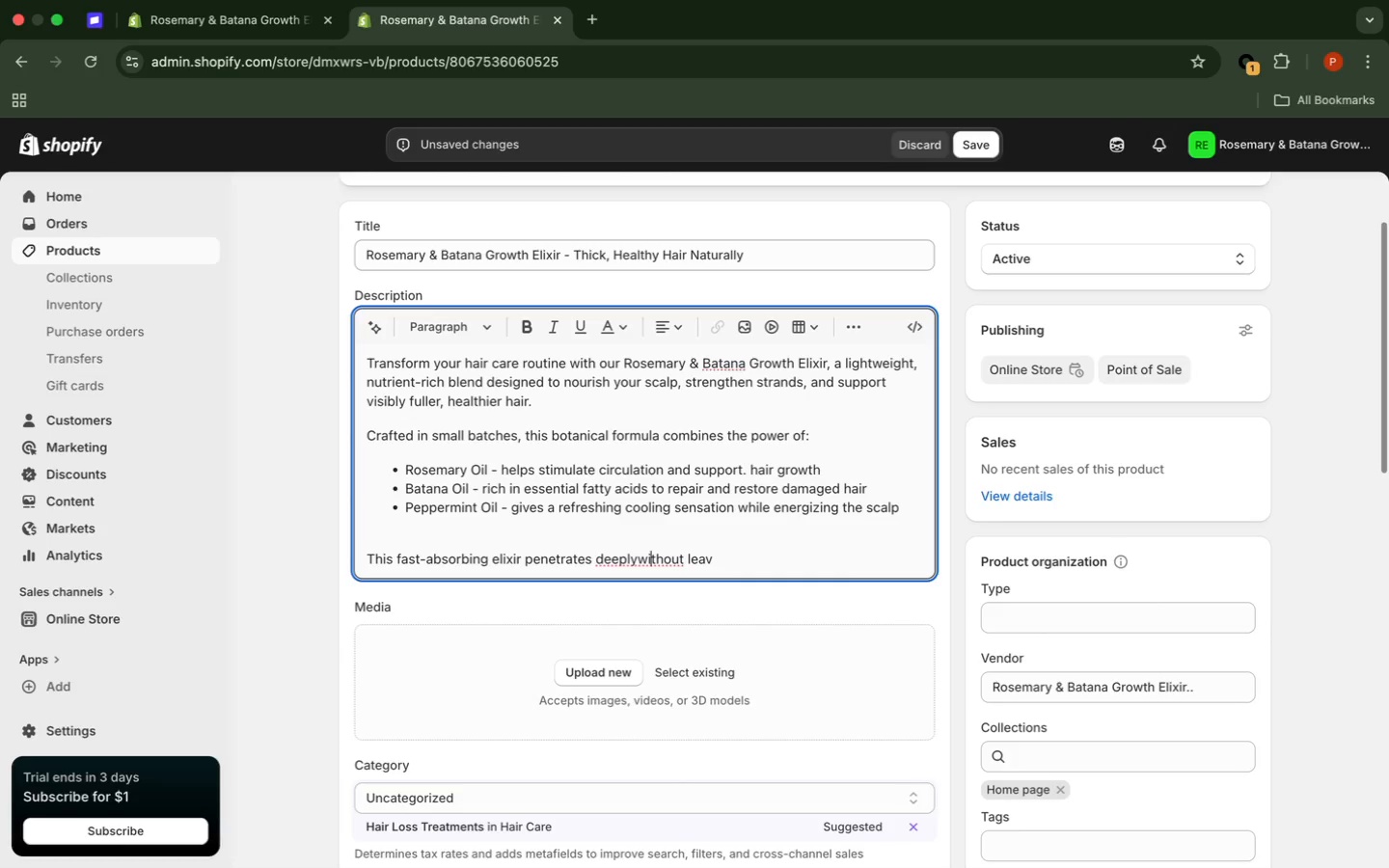 
key(ArrowLeft)
 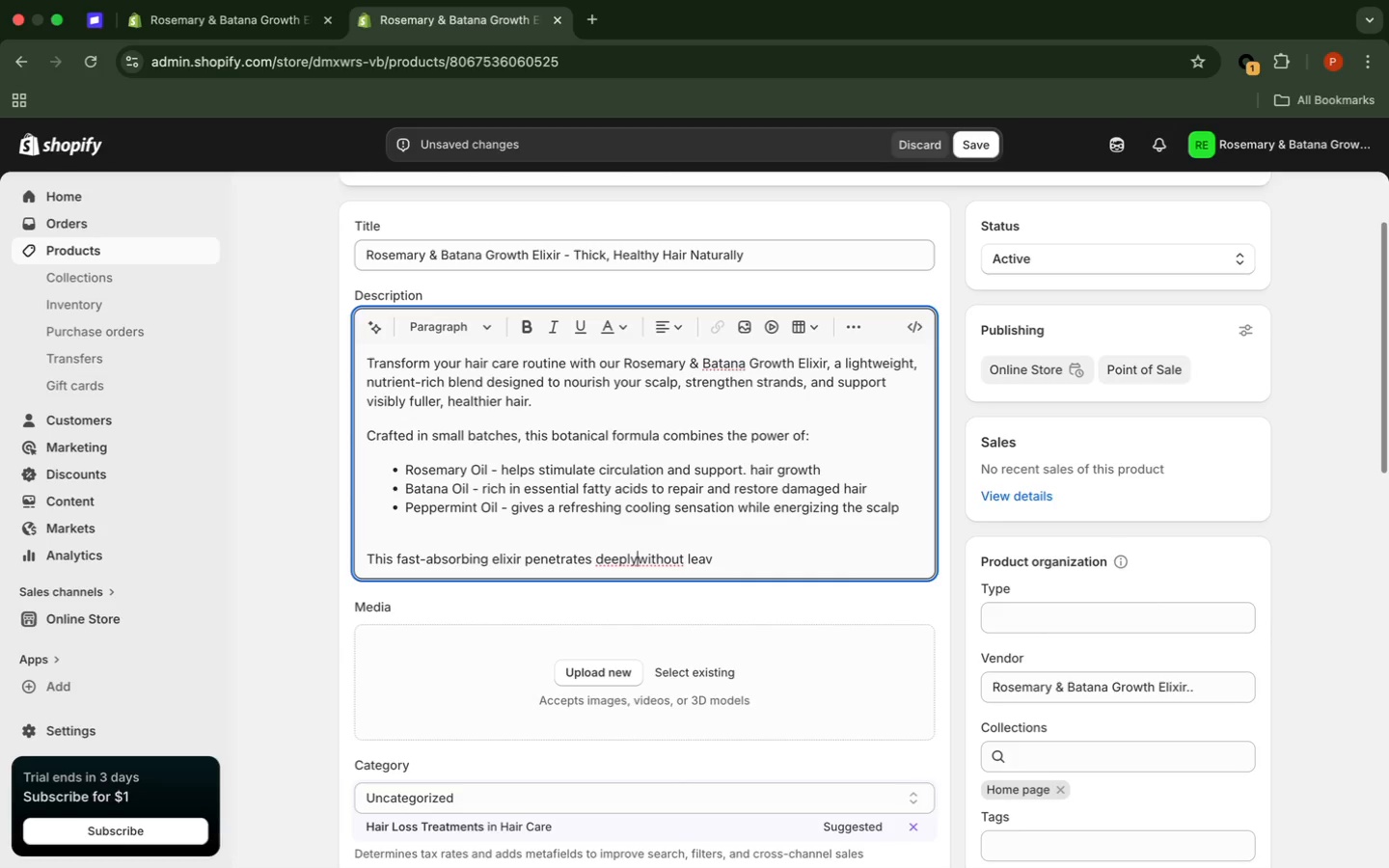 
key(ArrowLeft)
 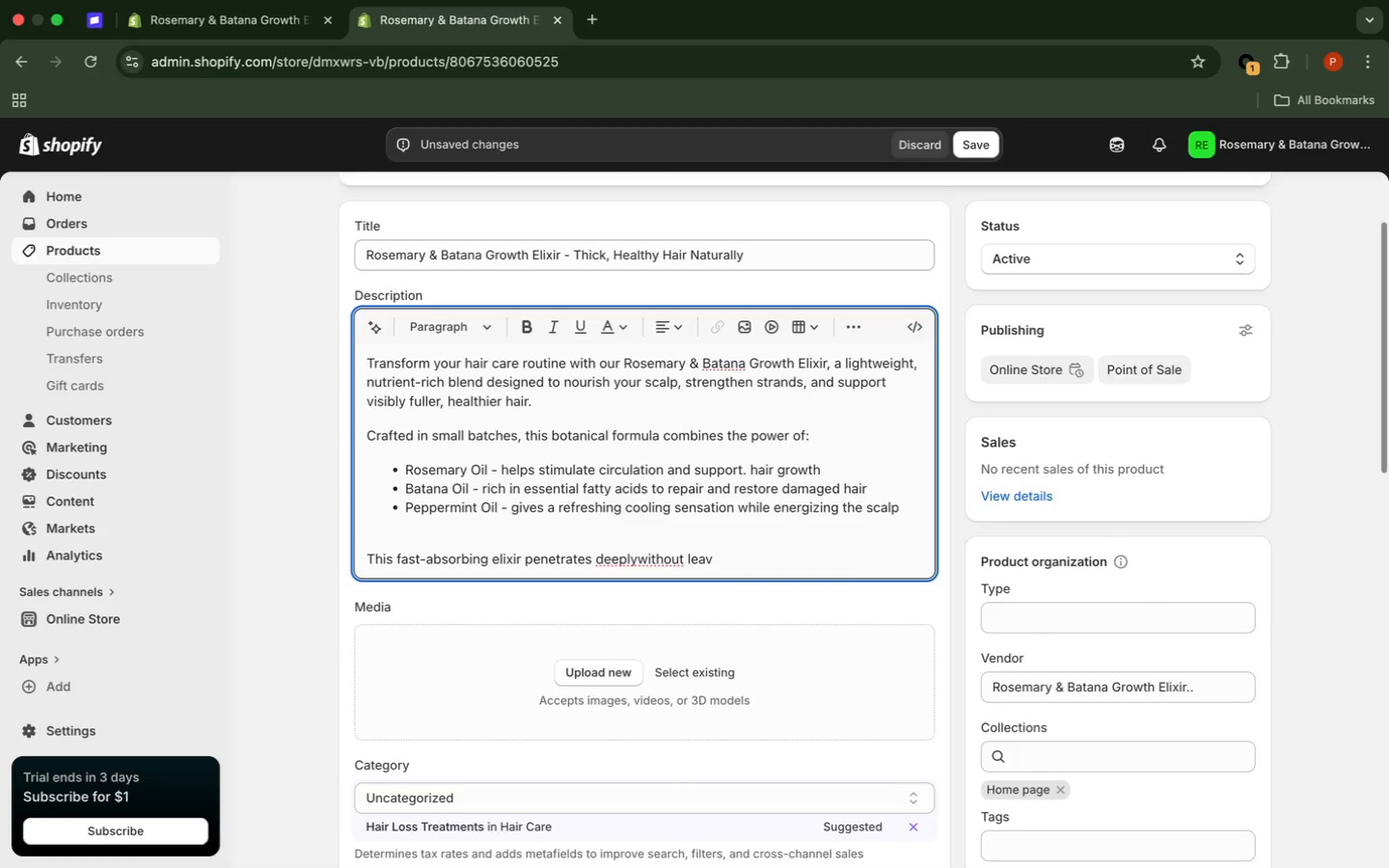 
key(Space)
 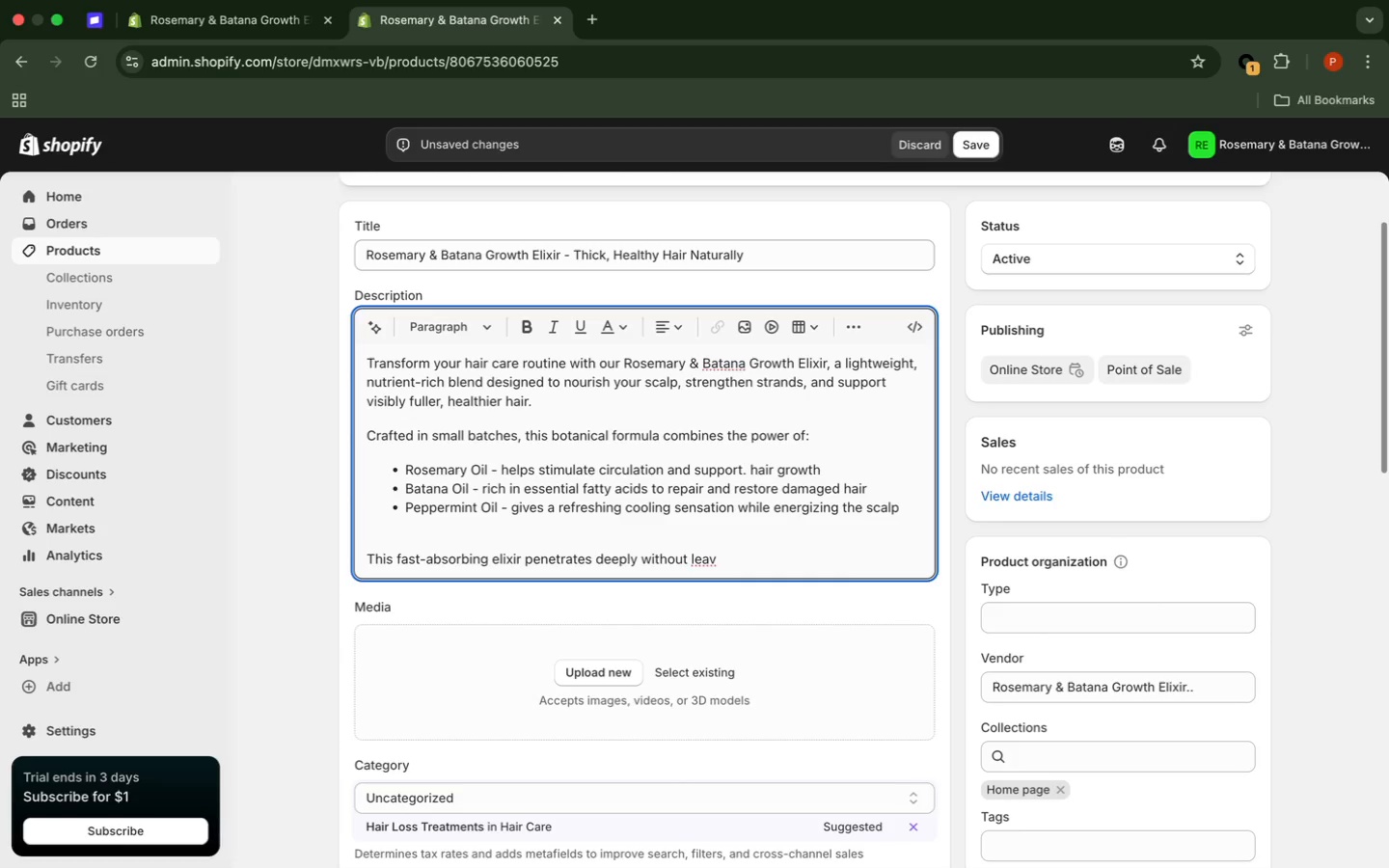 
hold_key(key=ArrowRight, duration=1.22)
 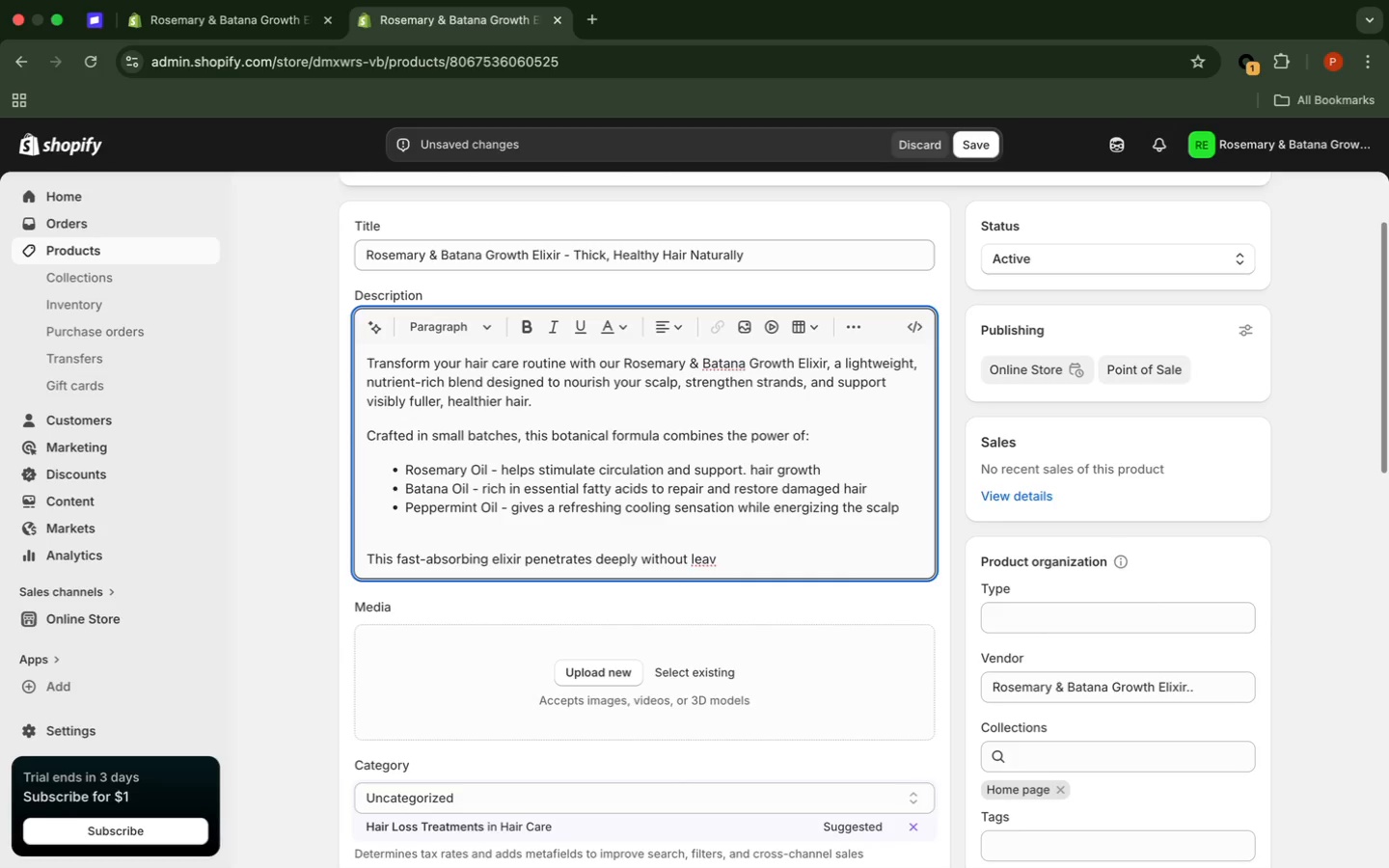 
key(ArrowRight)
 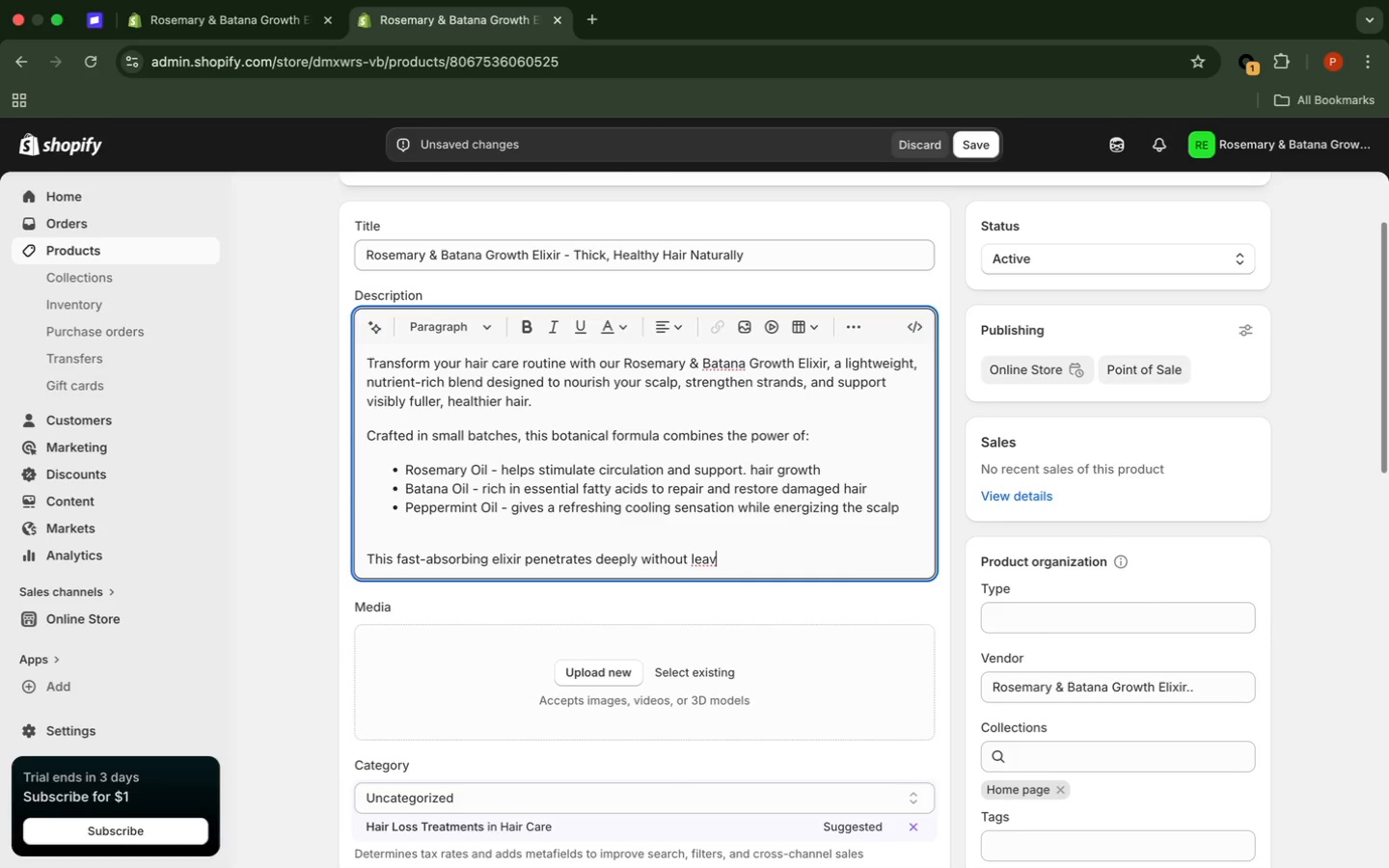 
key(ArrowRight)
 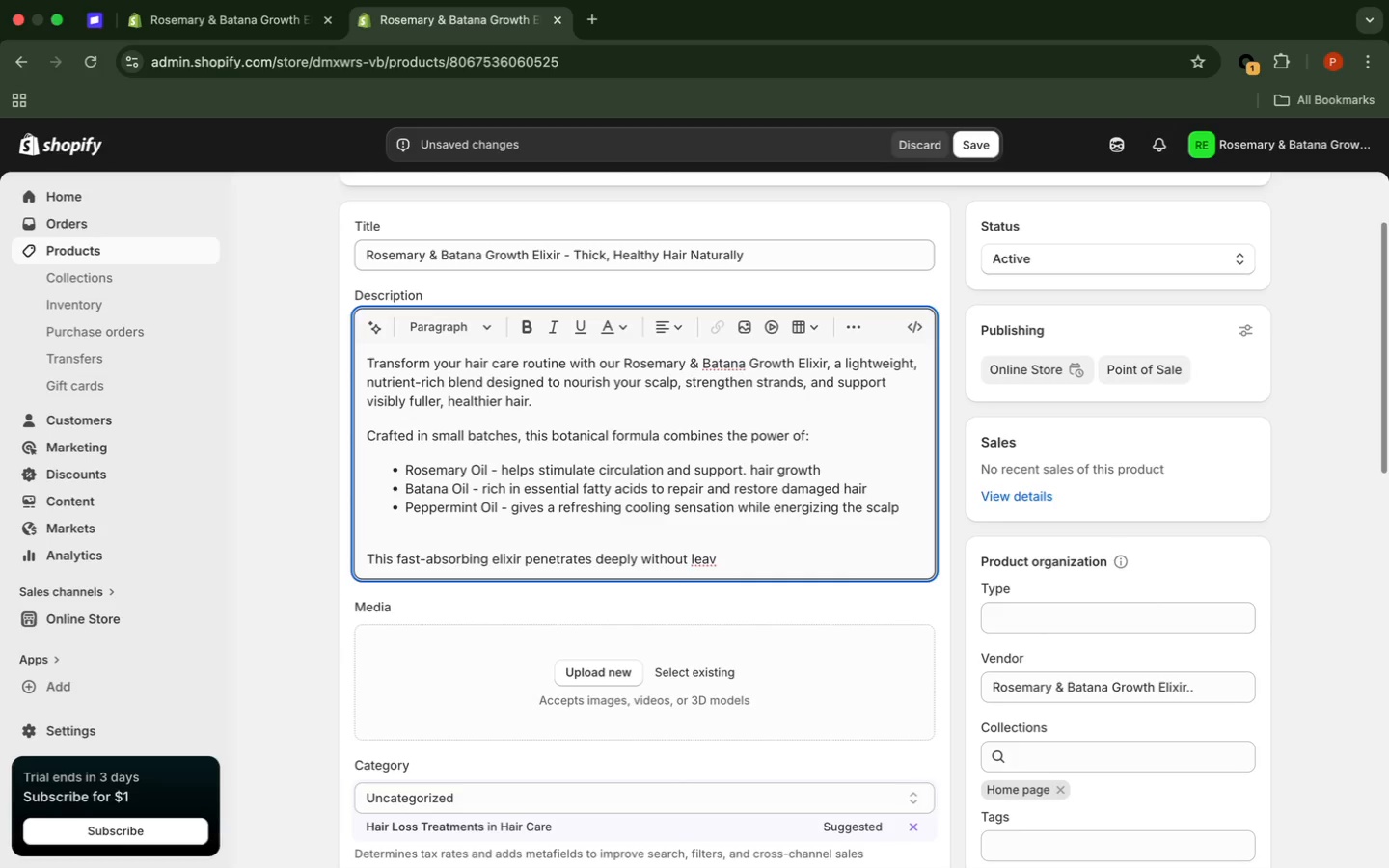 
type(ING)
 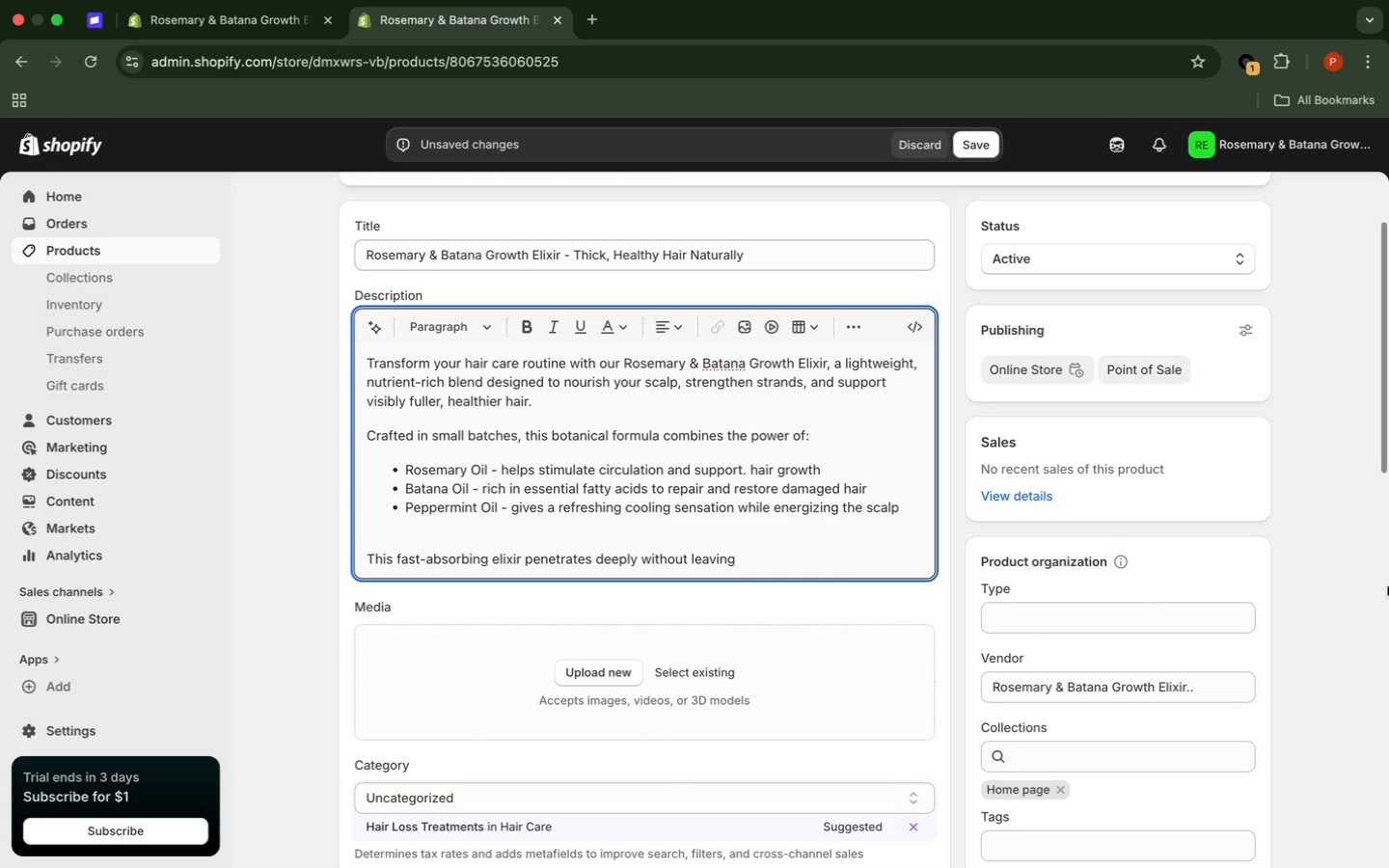 
wait(22.98)
 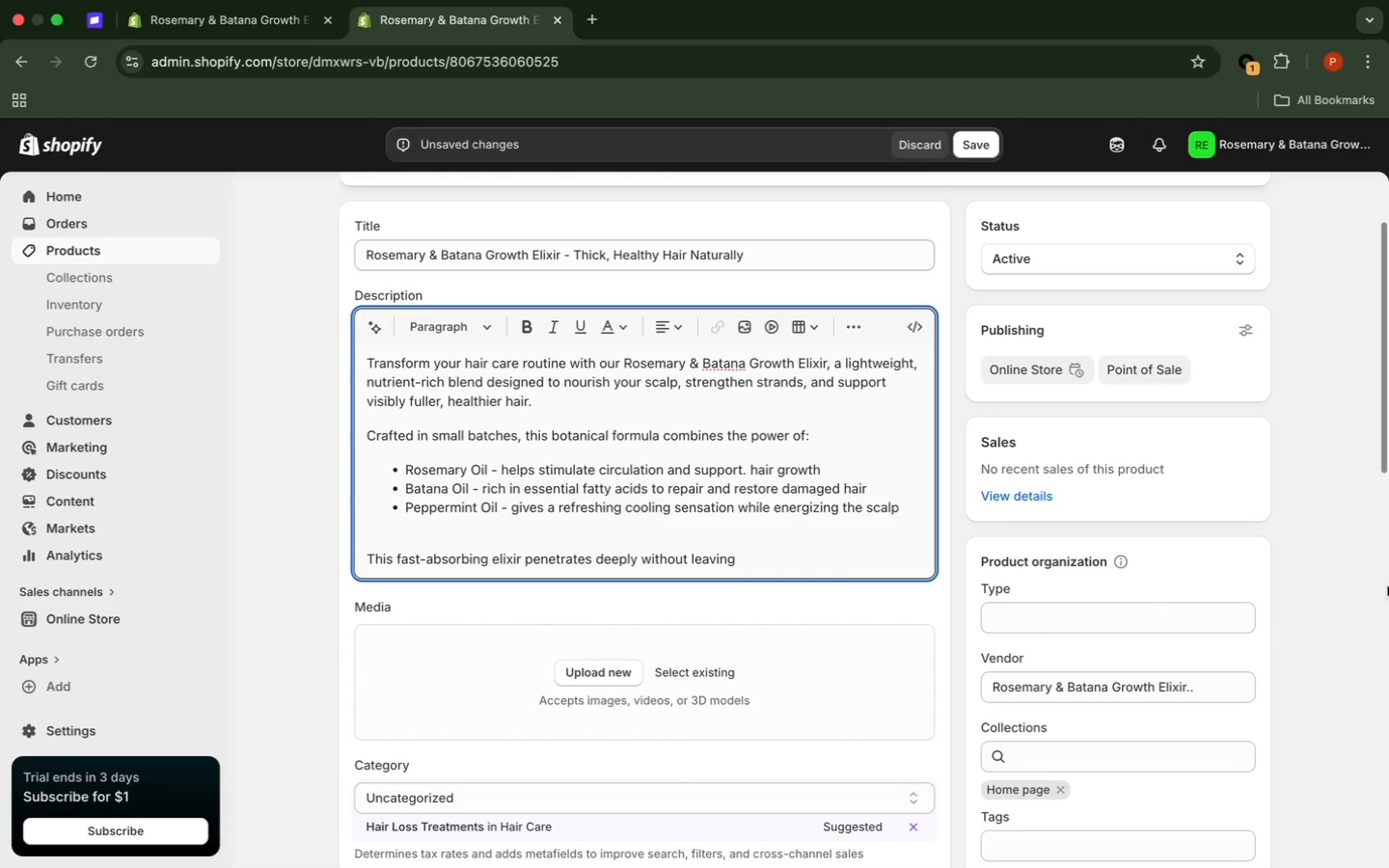 
type( HEAVY BUILDUP)
 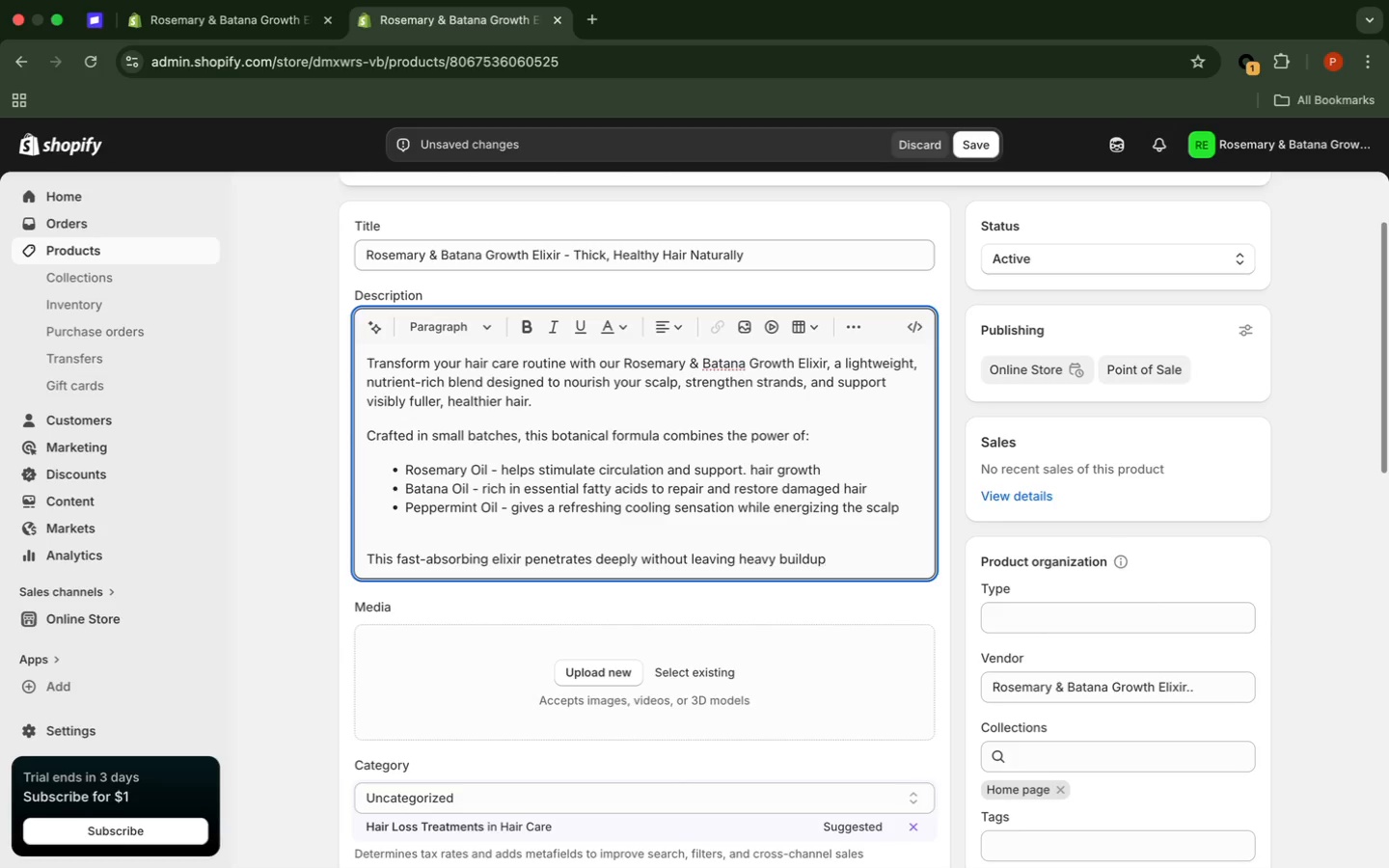 
wait(5.08)
 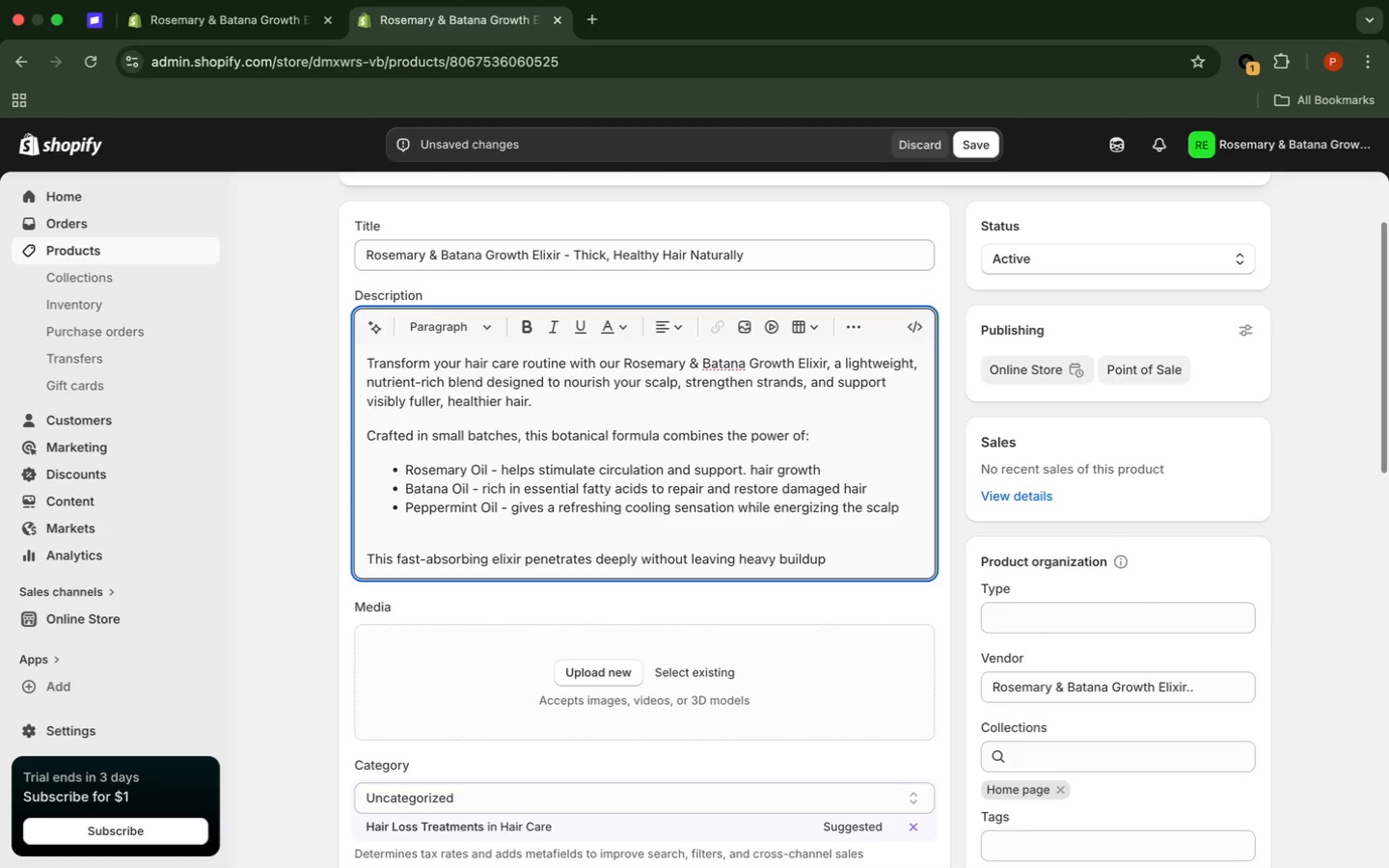 
type(, MAKING IT)
 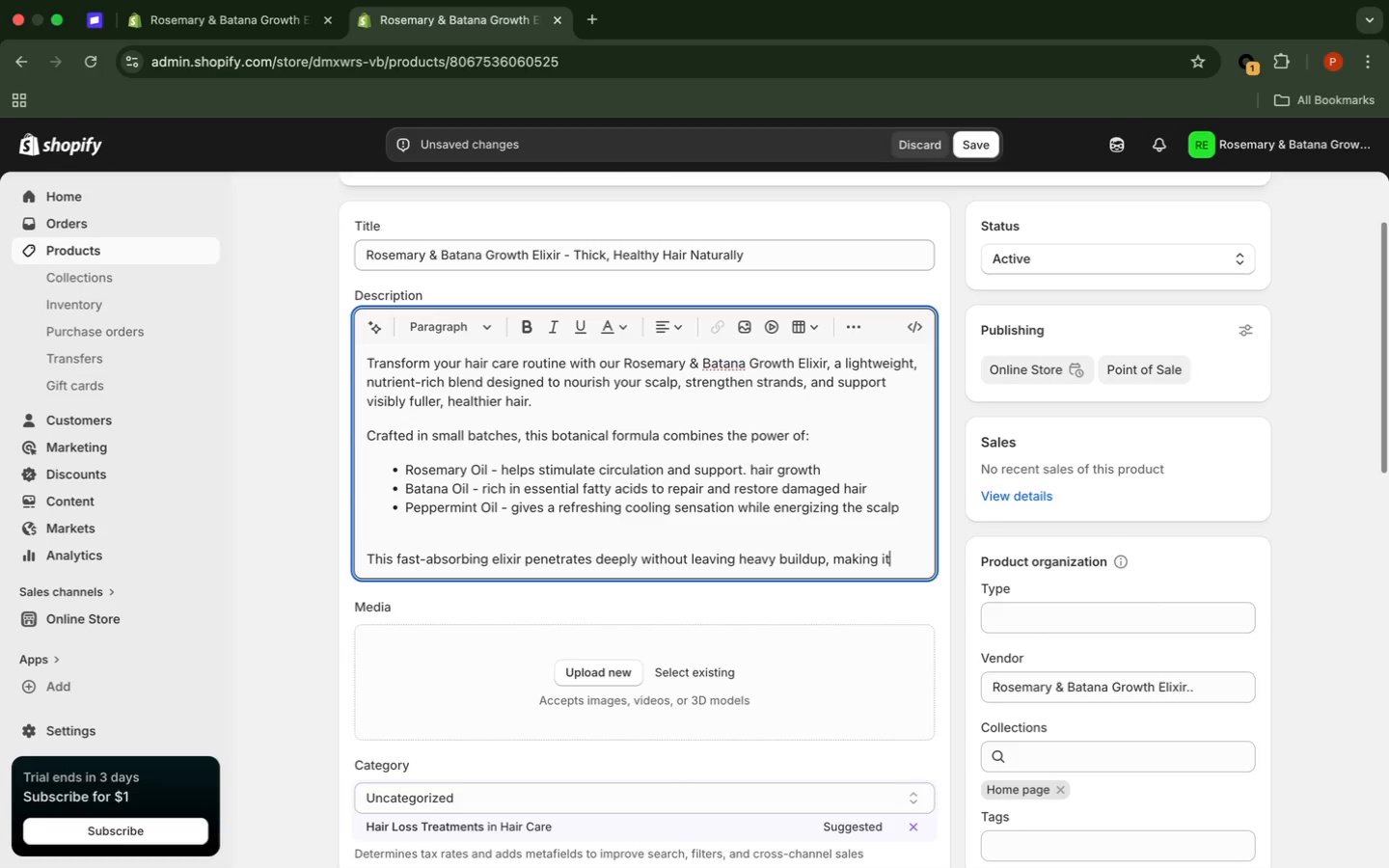 
type( PERFECT FORR DAILY USE ON ALL HAIR TYPES, INCLUDING NATURAL, RE)
 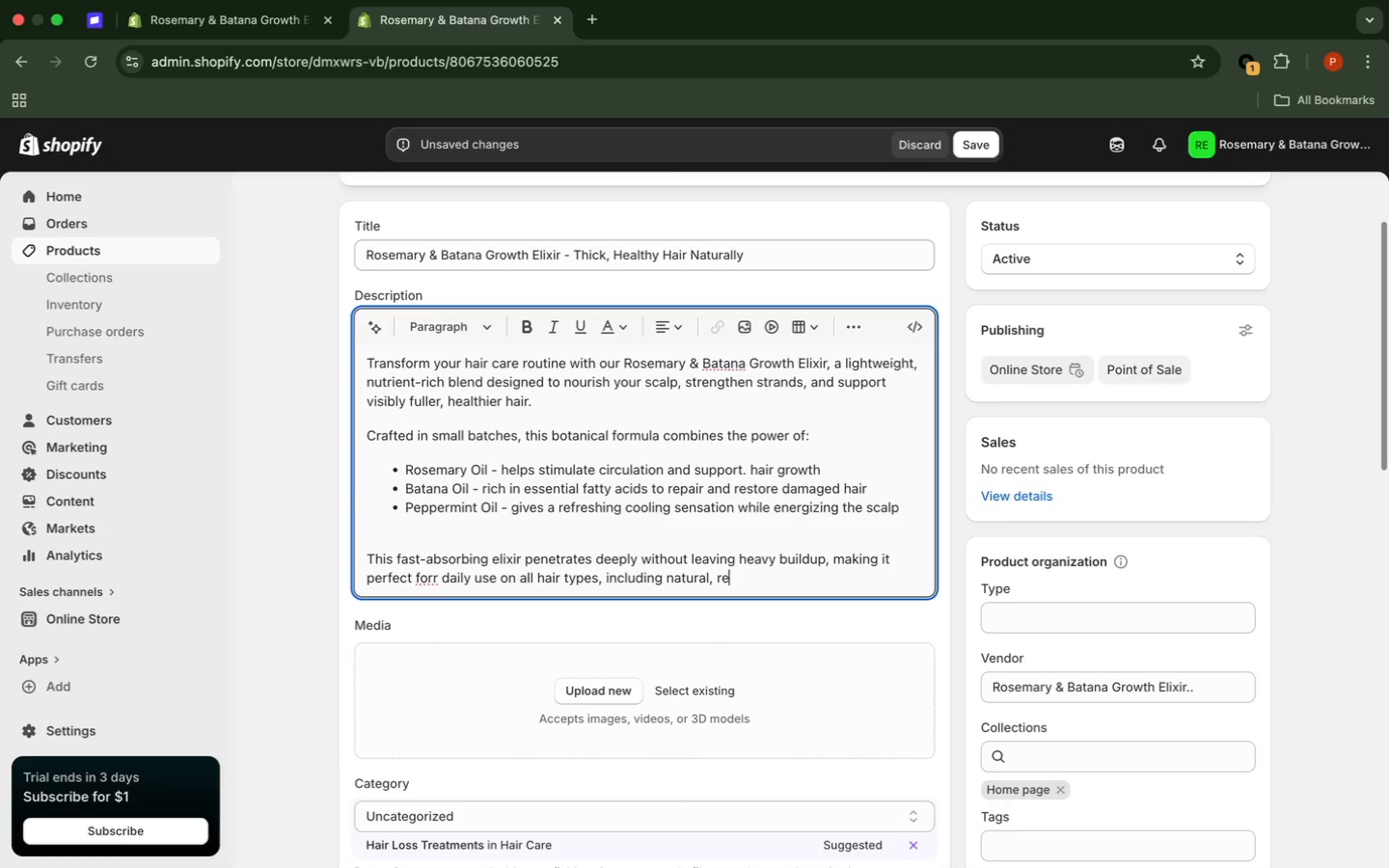 
type(LAXED)
 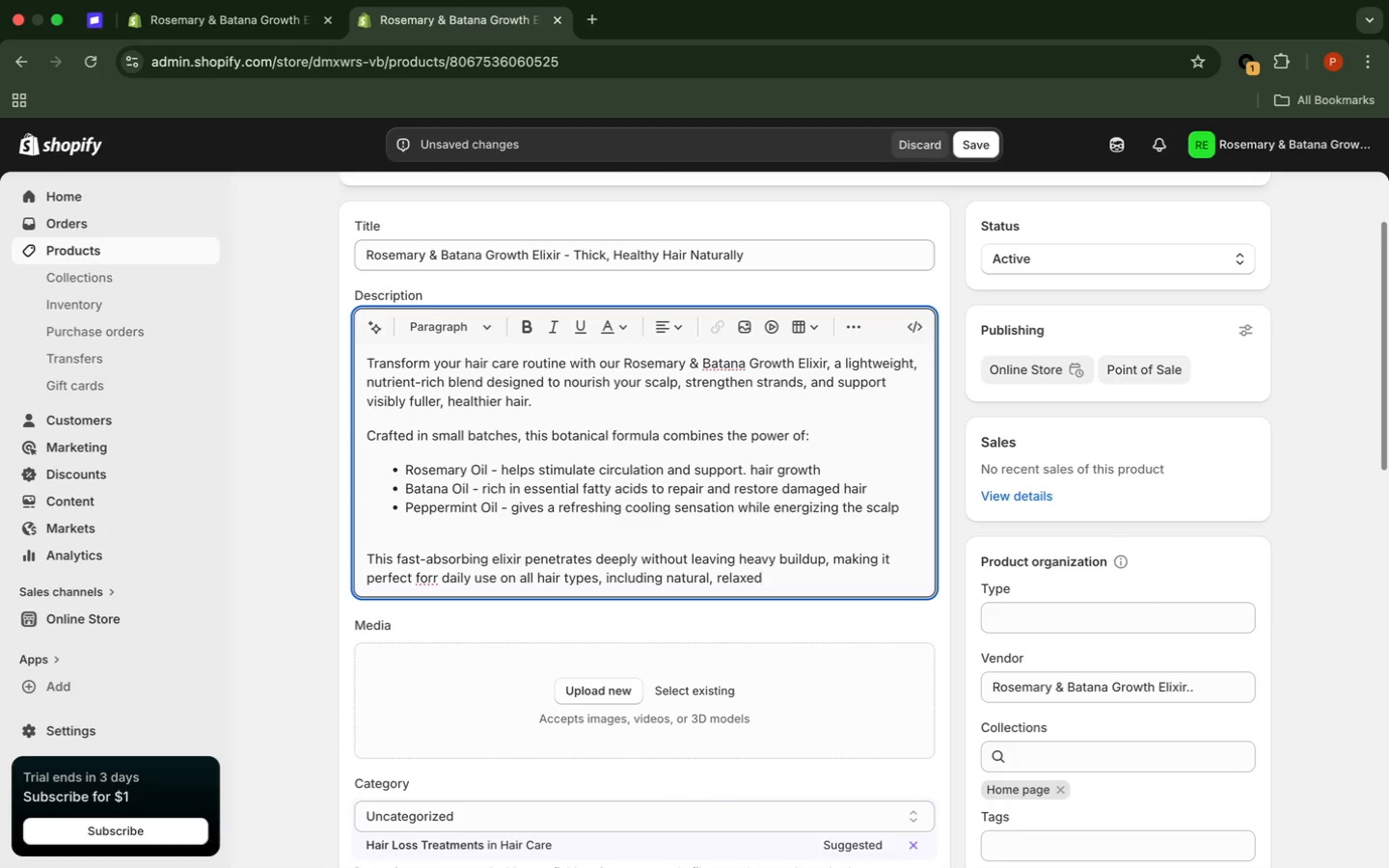 
wait(5.04)
 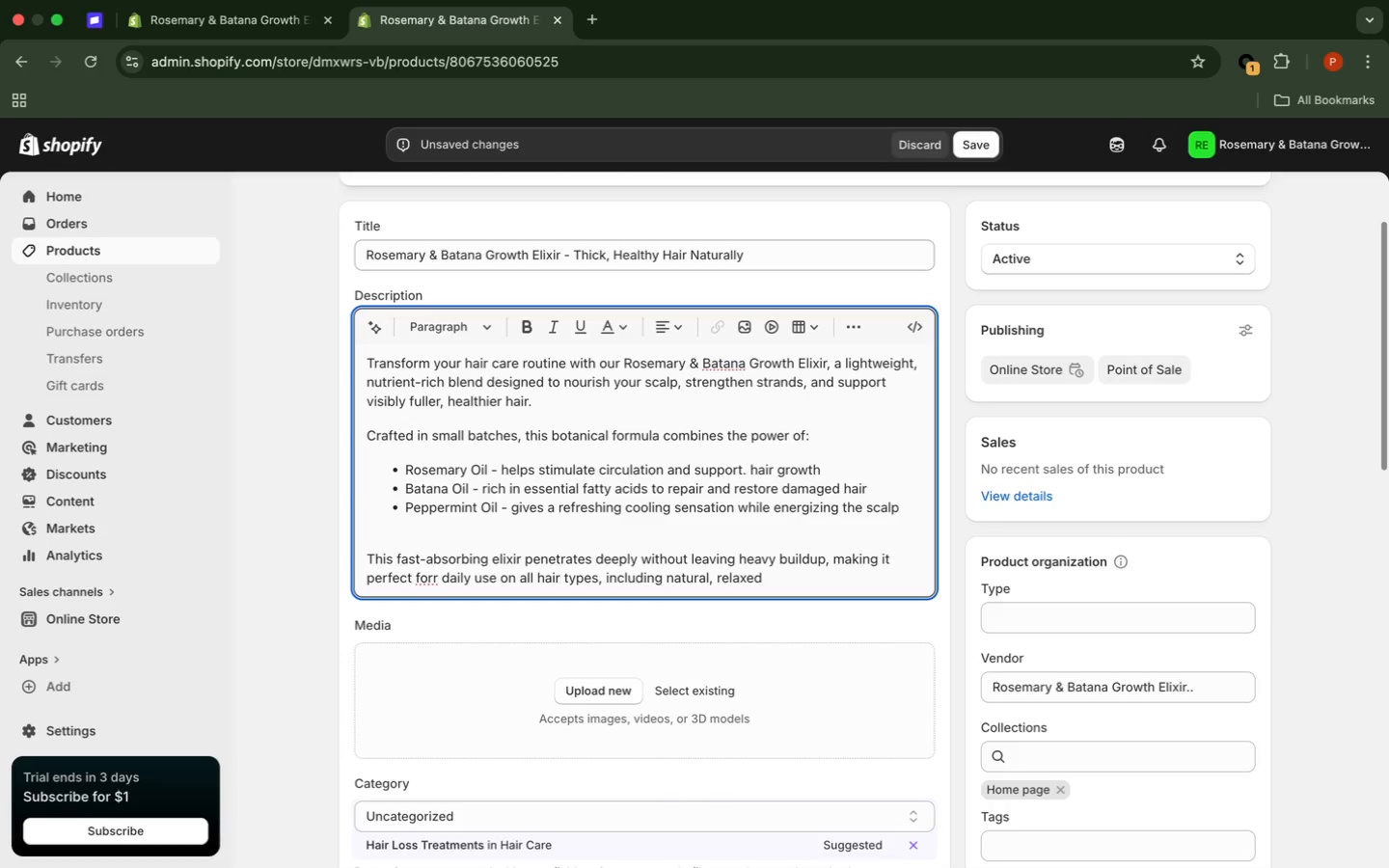 
type( AND PROTECTIVE STYLES.)
 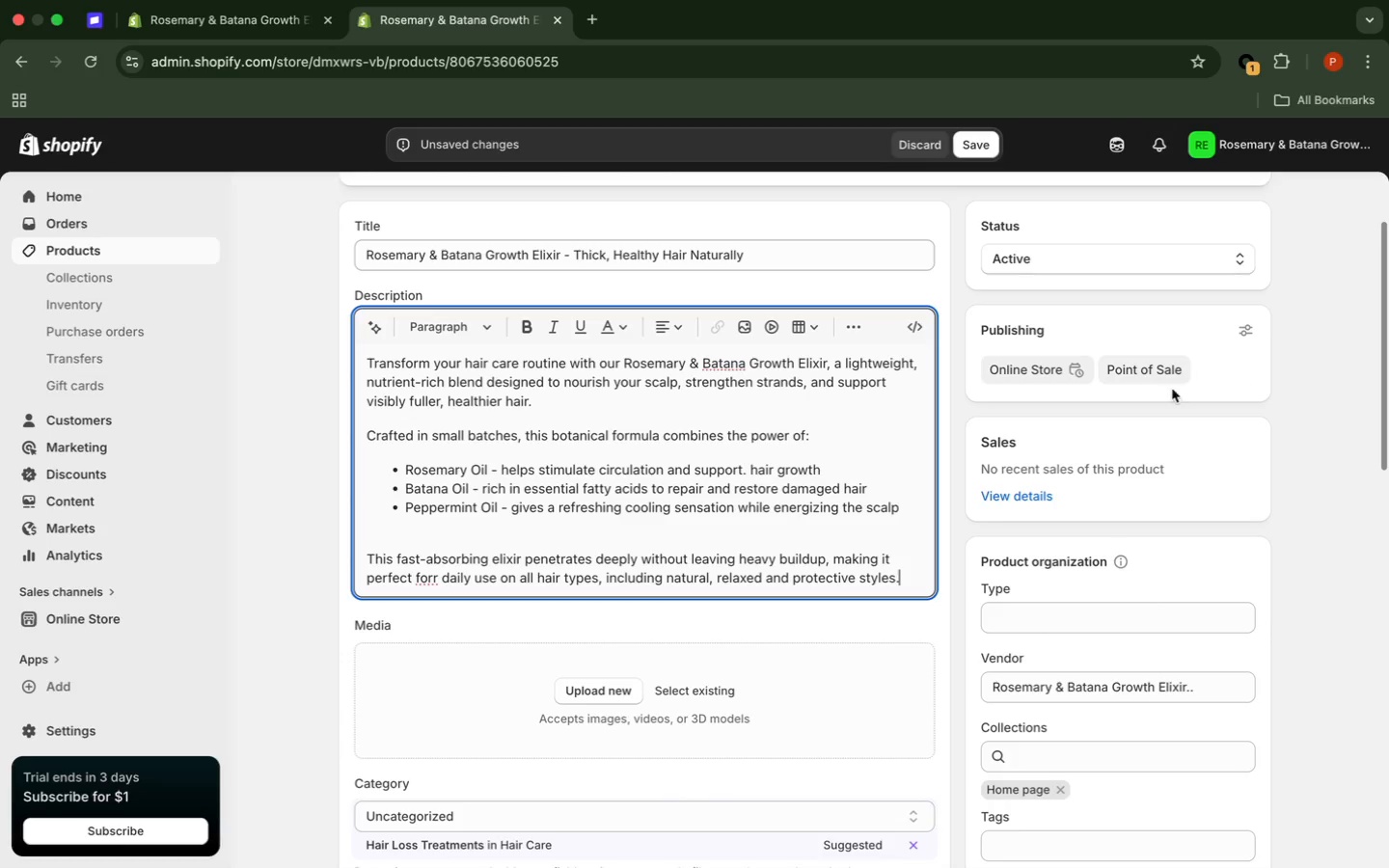 
wait(5.79)
 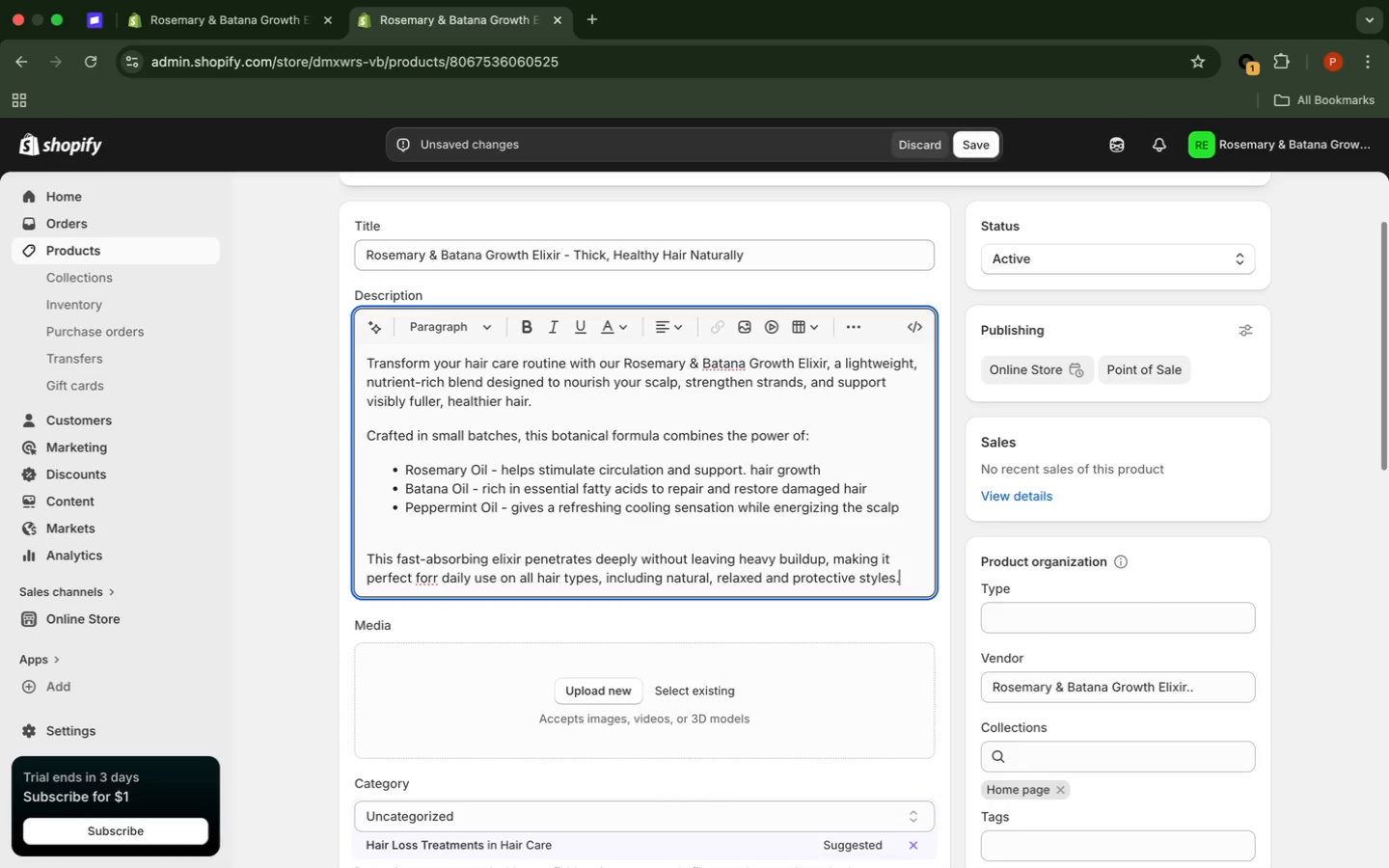 
left_click([969, 135])
 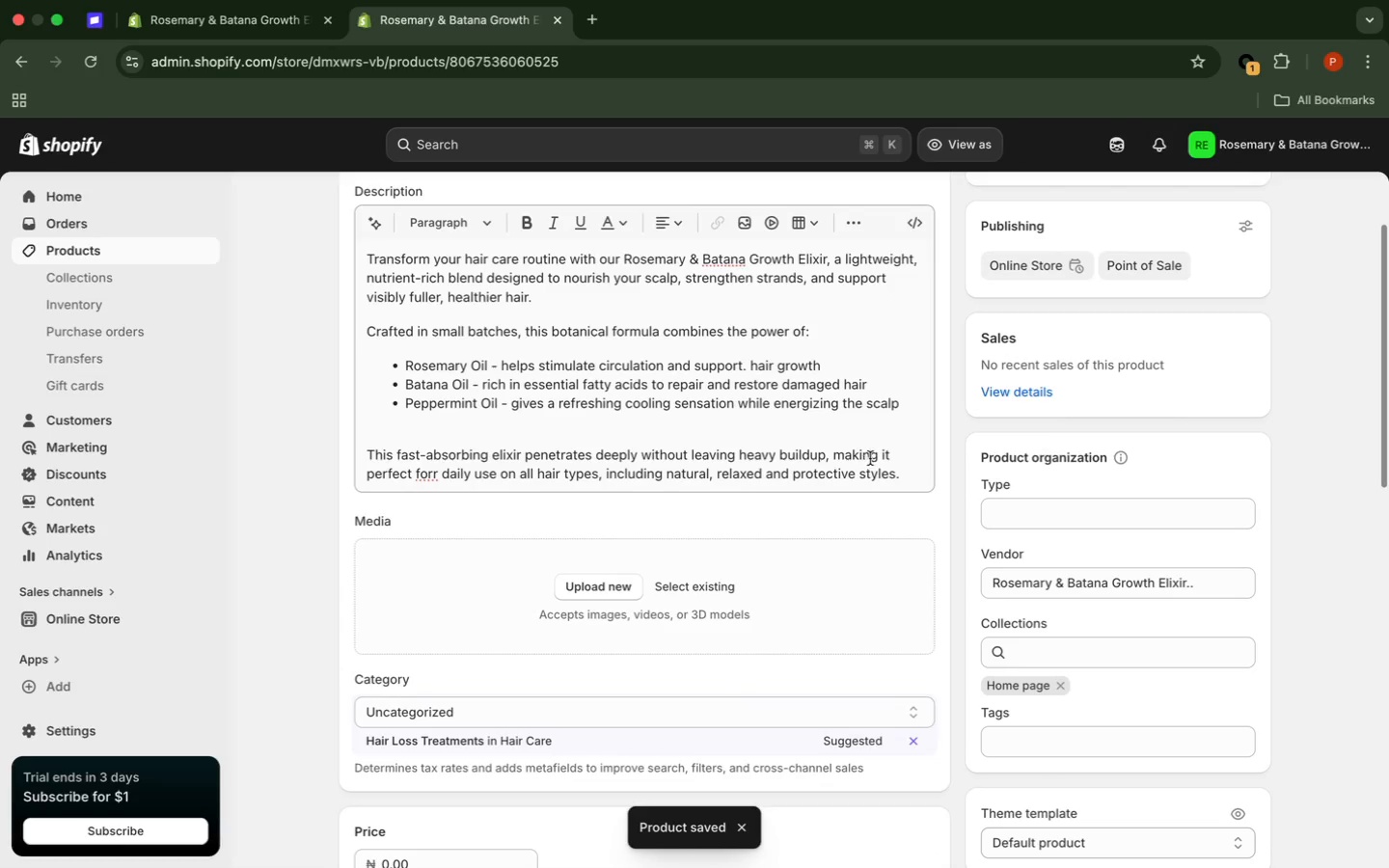 
wait(13.9)
 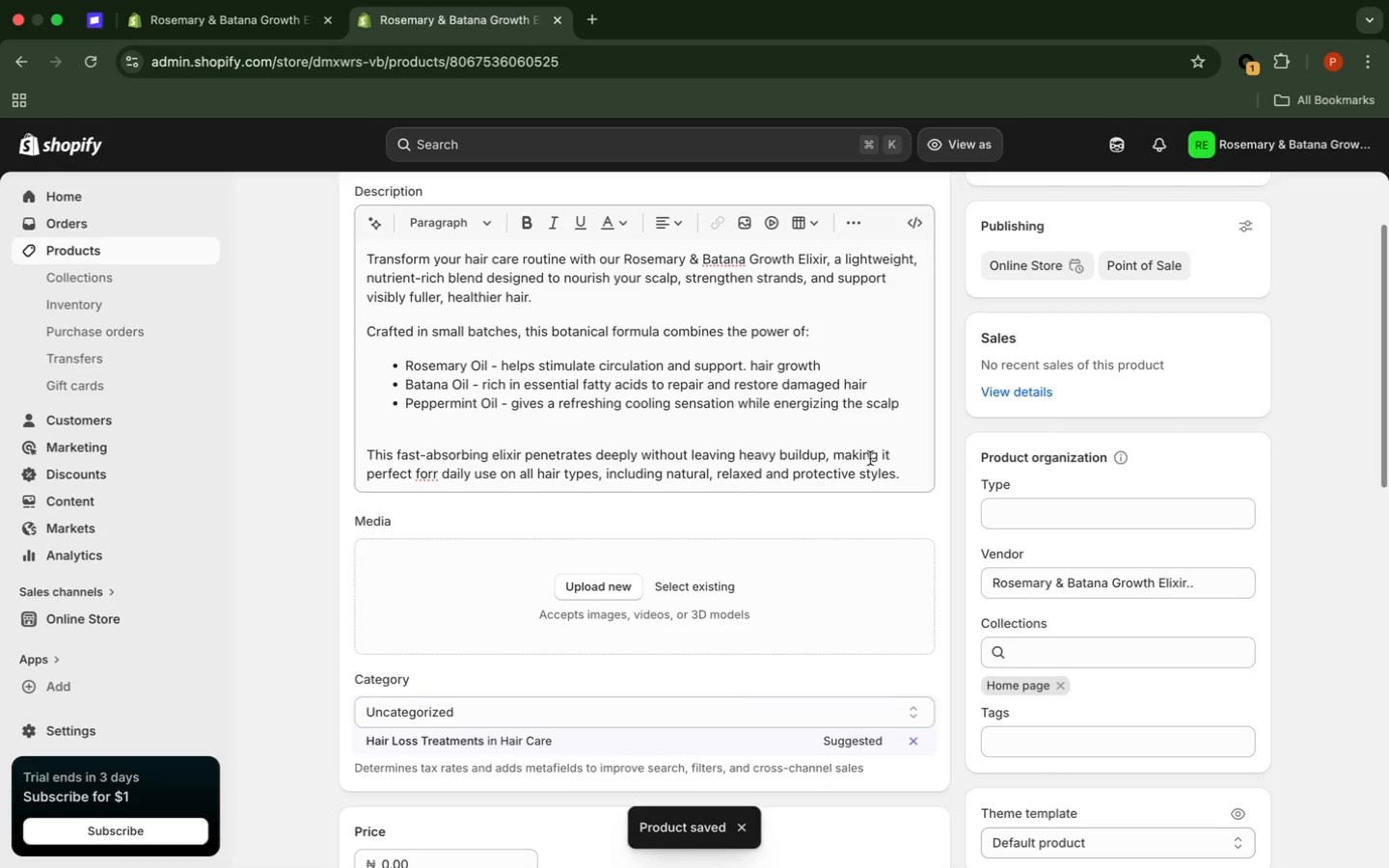 
left_click([907, 477])
 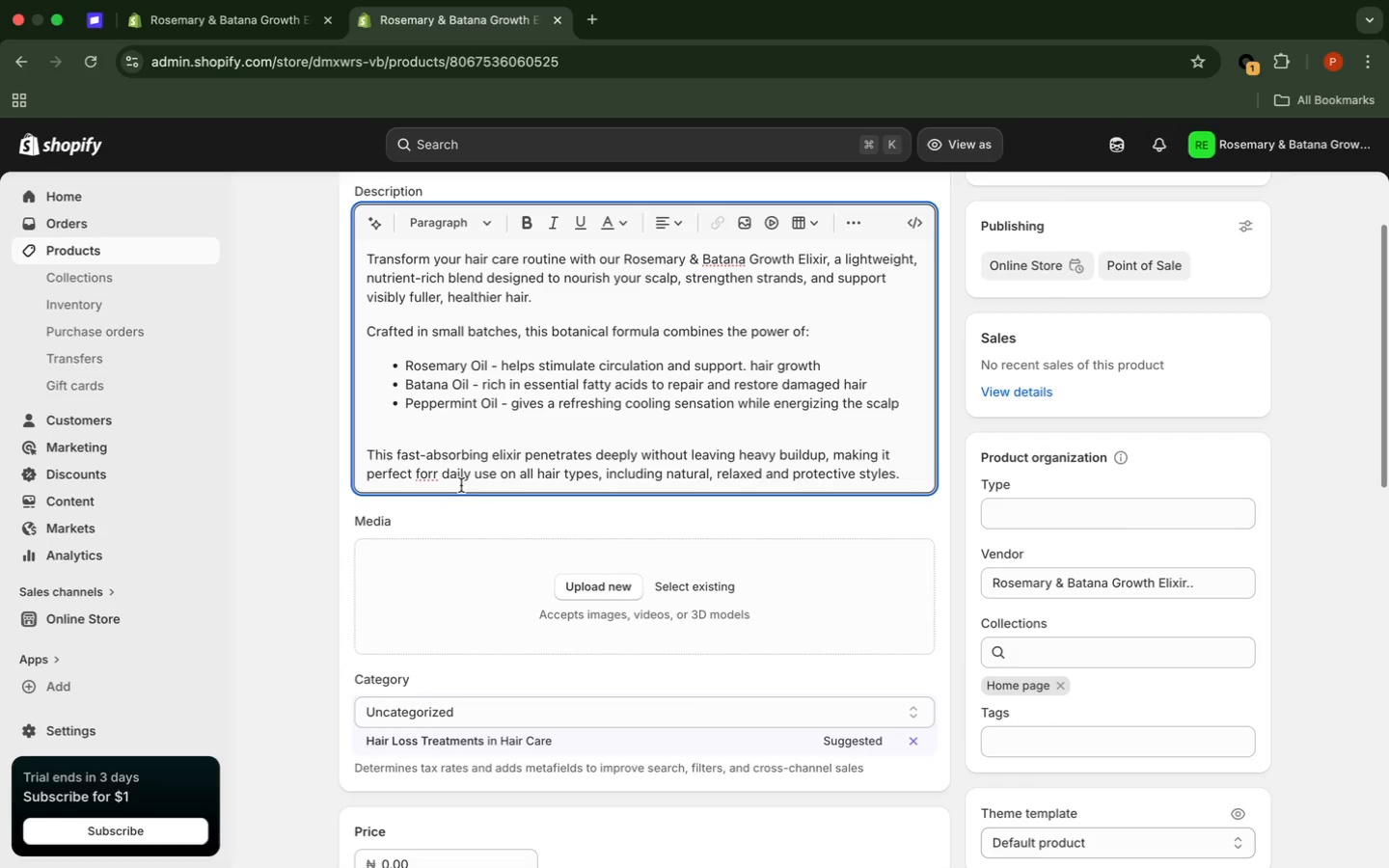 
wait(6.24)
 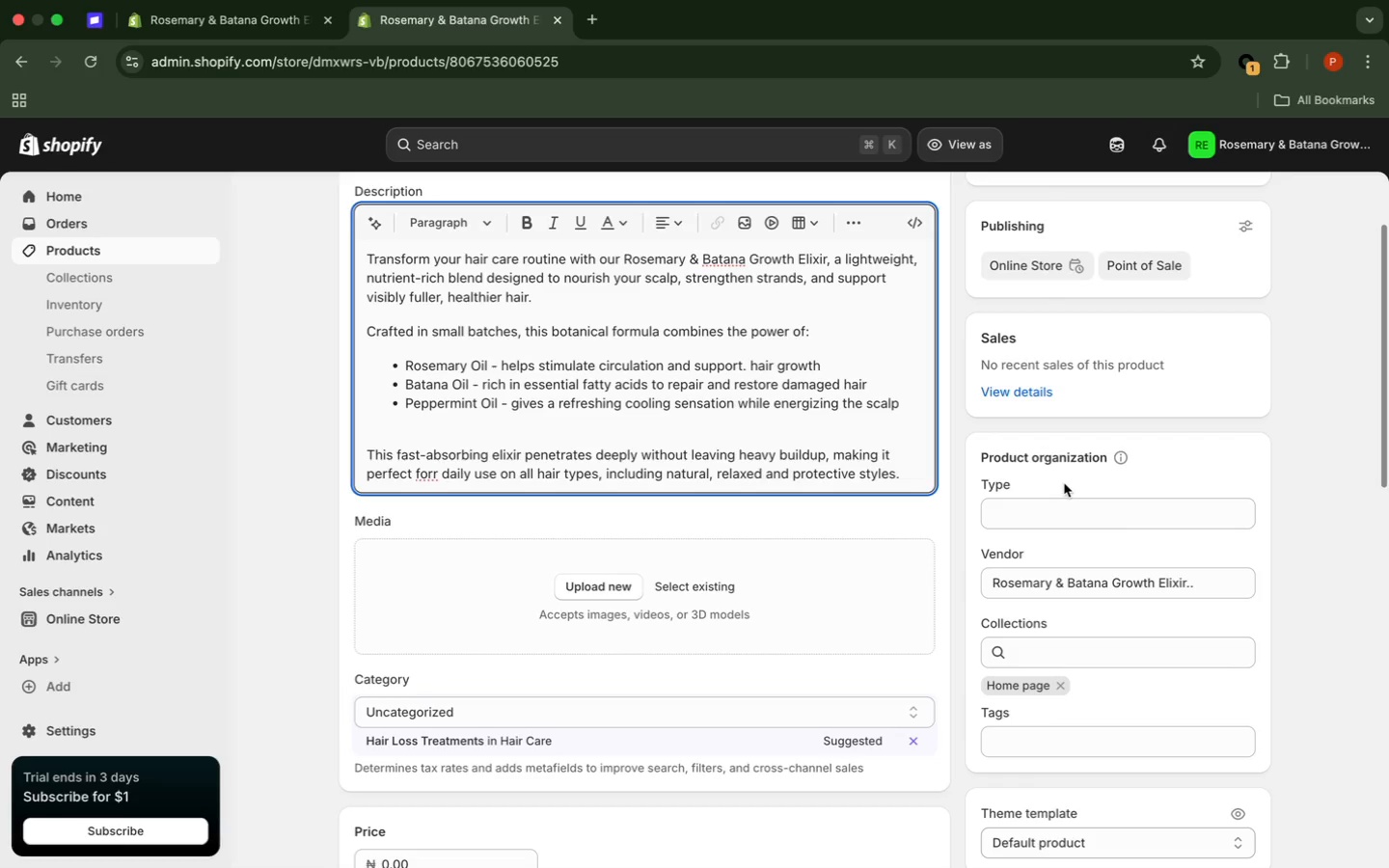 
left_click([440, 475])
 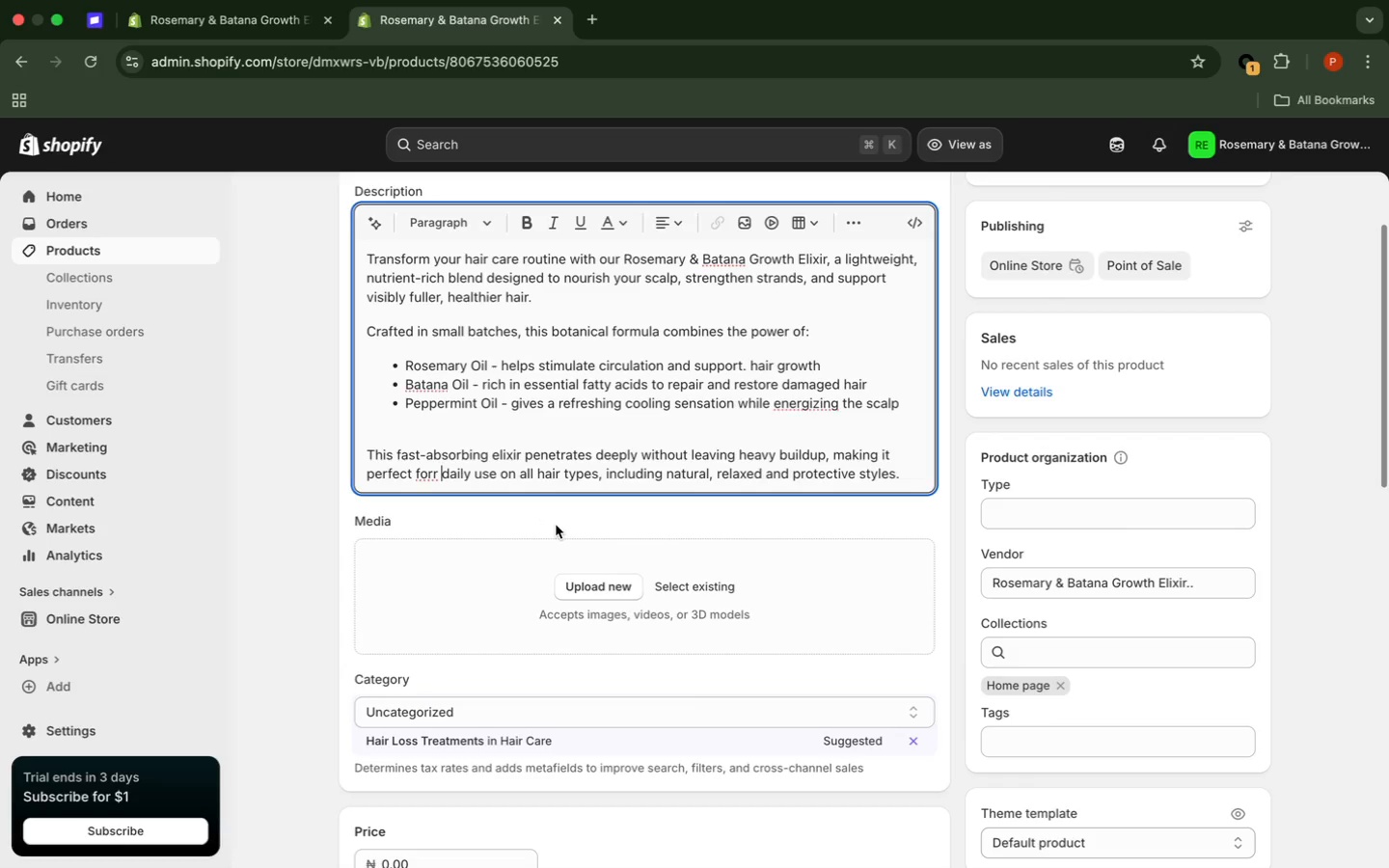 
key(Backspace)
 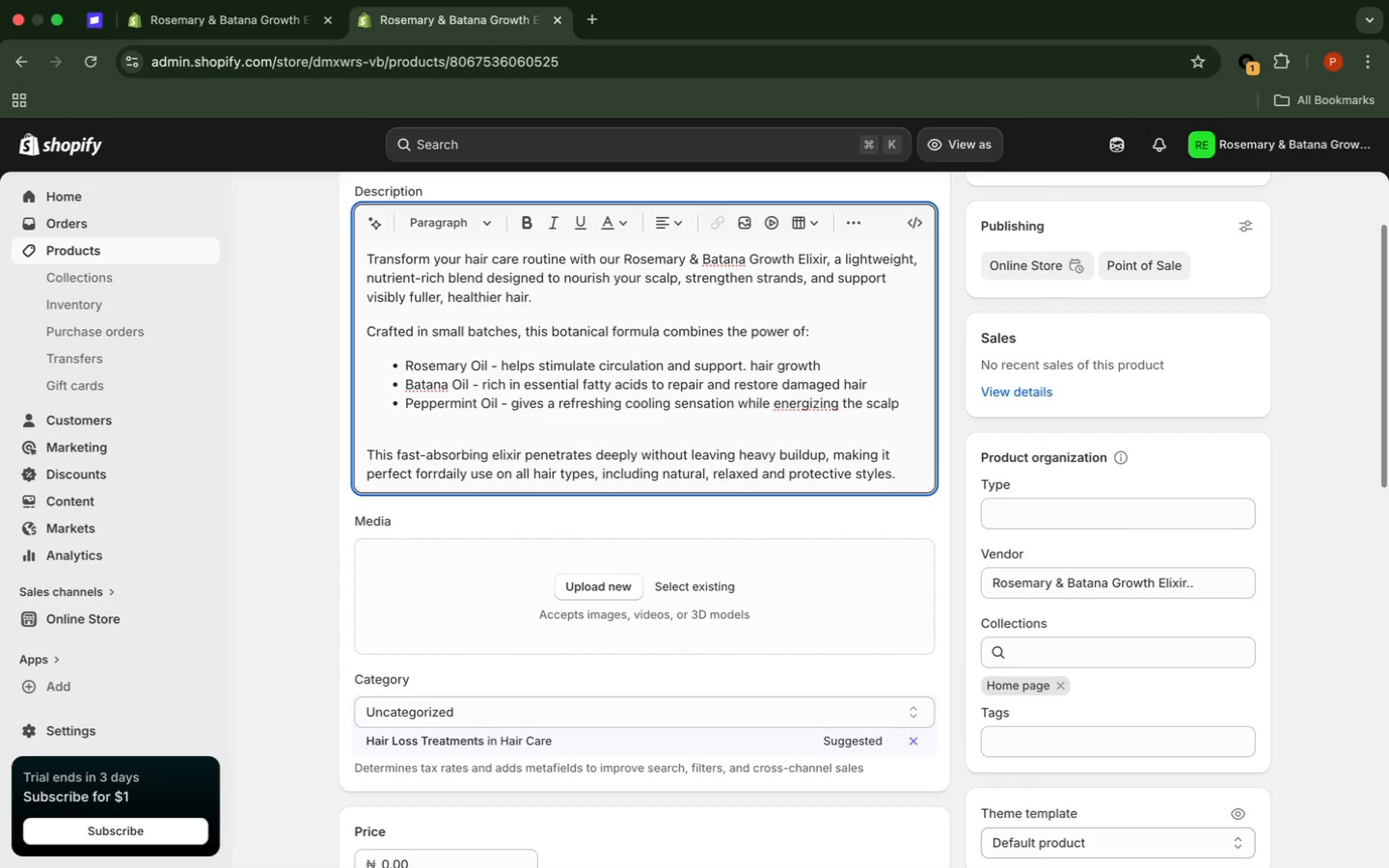 
key(Backspace)
 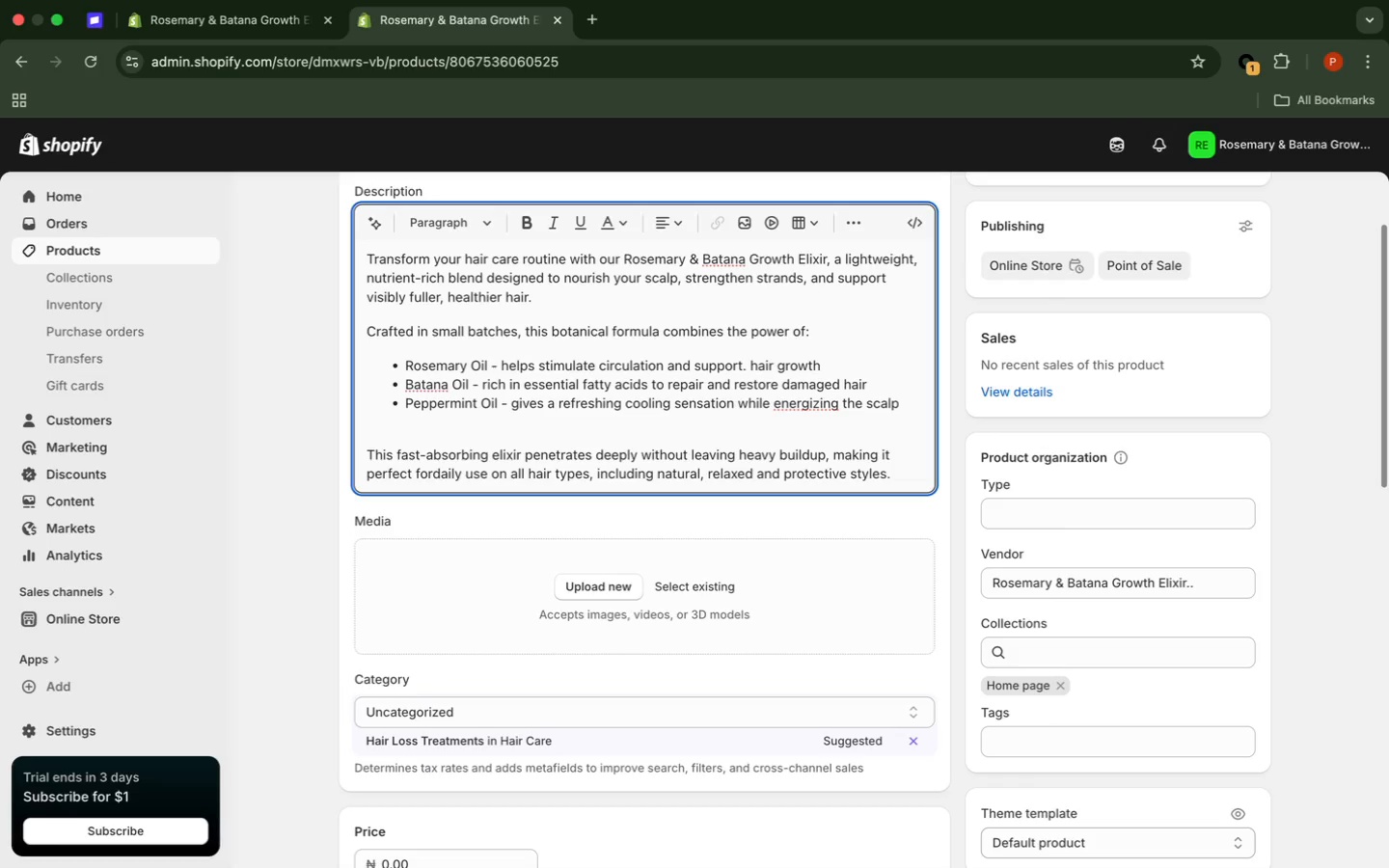 
key(Space)
 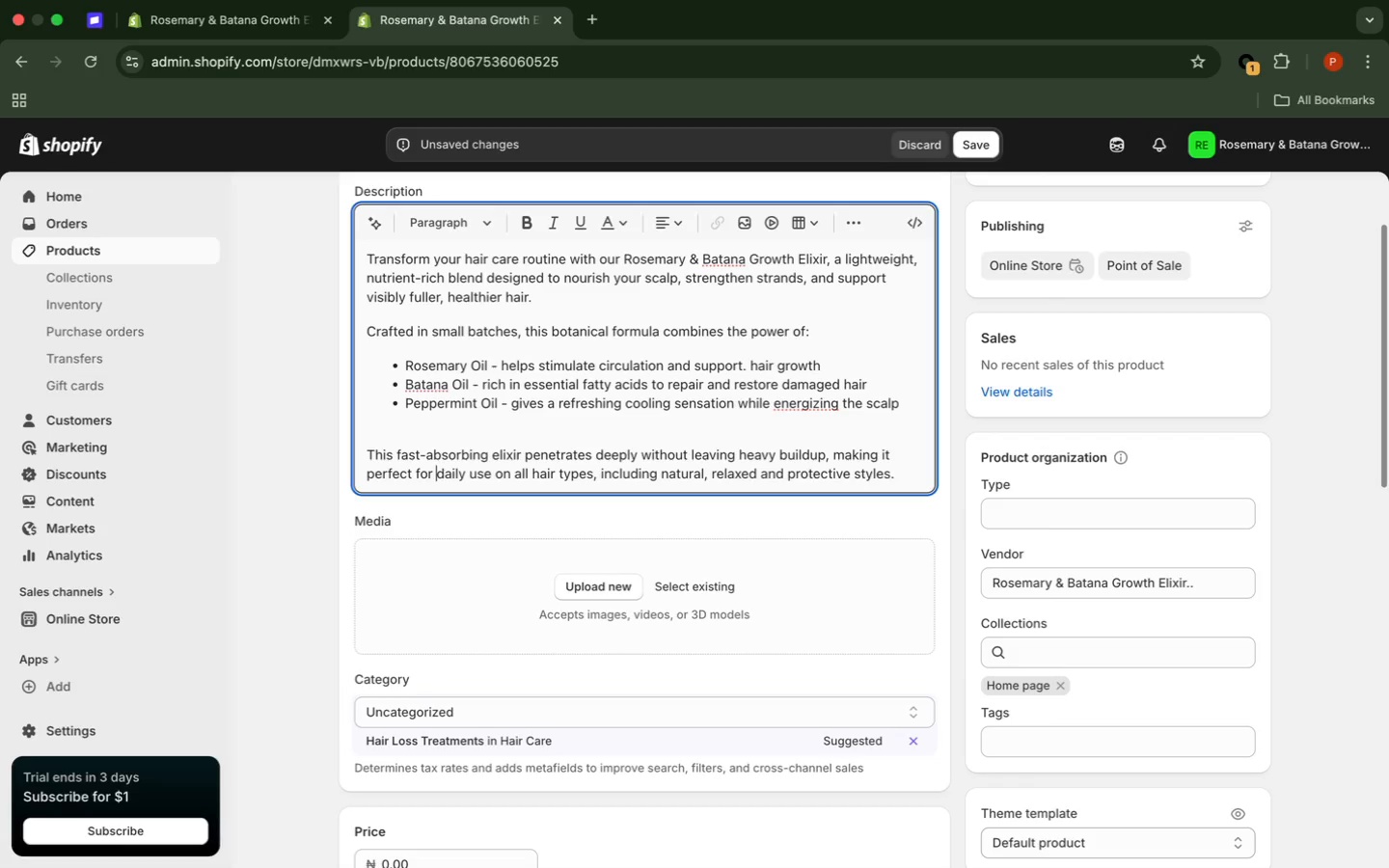 
wait(17.47)
 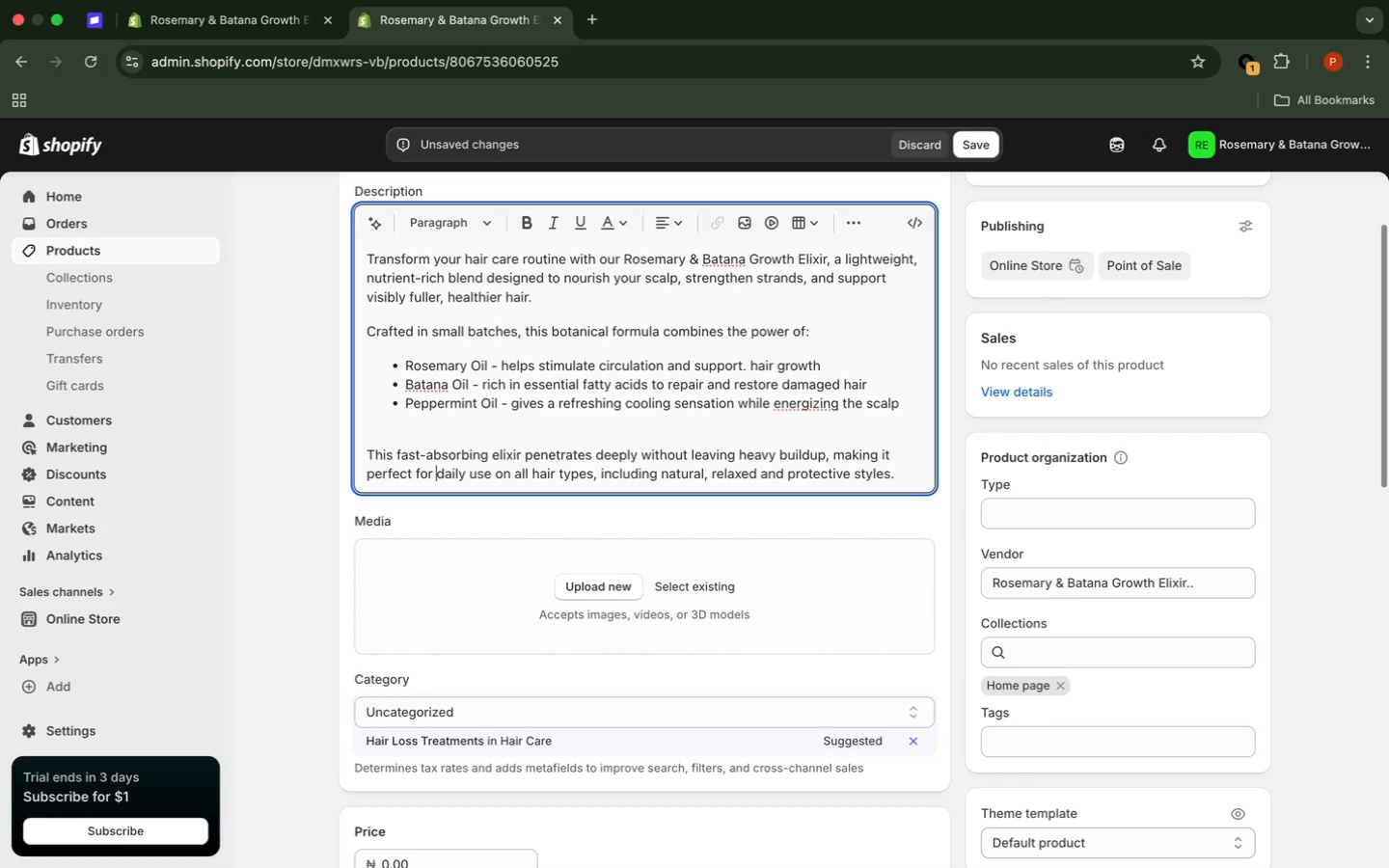 
left_click([912, 477])
 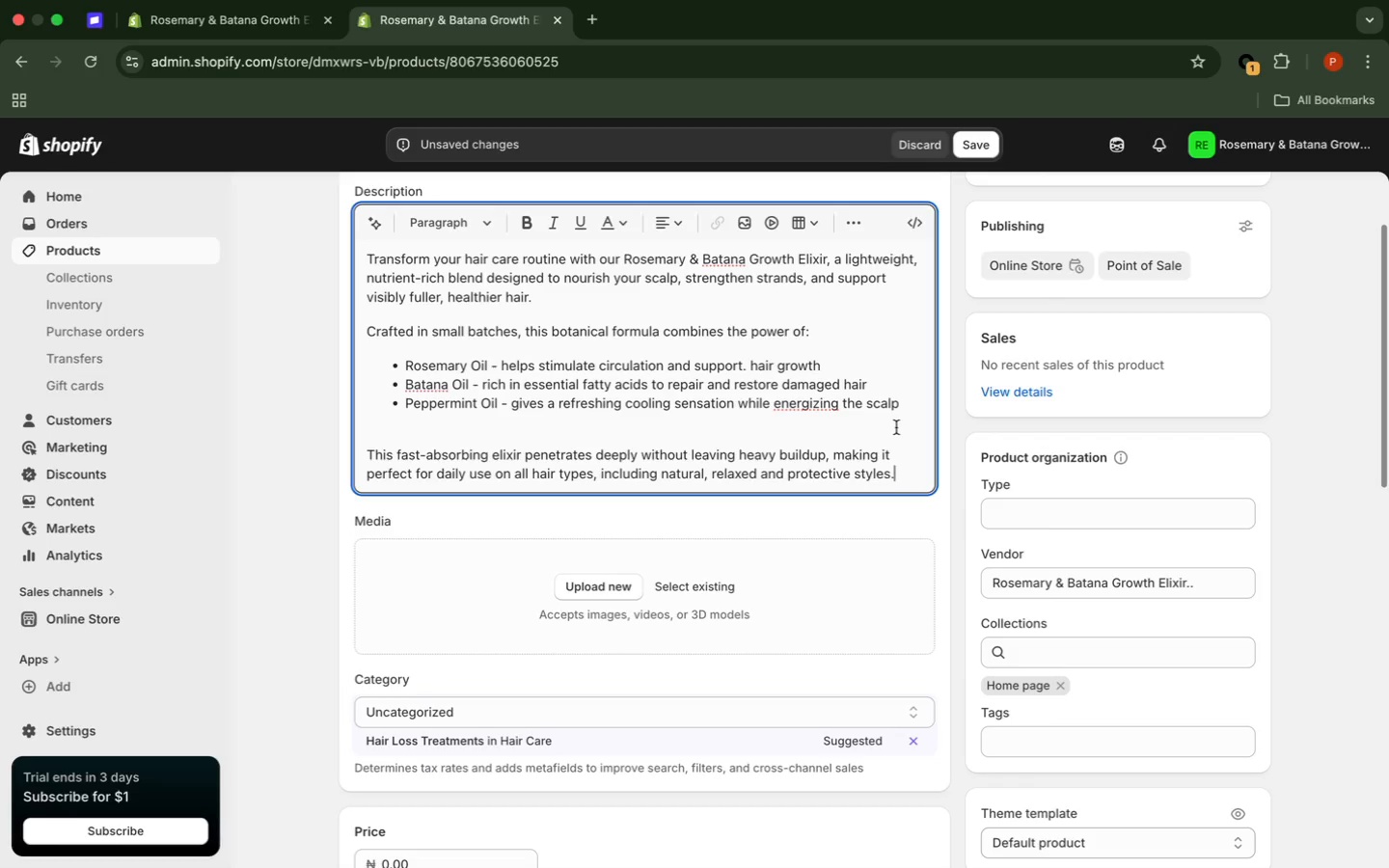 
wait(6.44)
 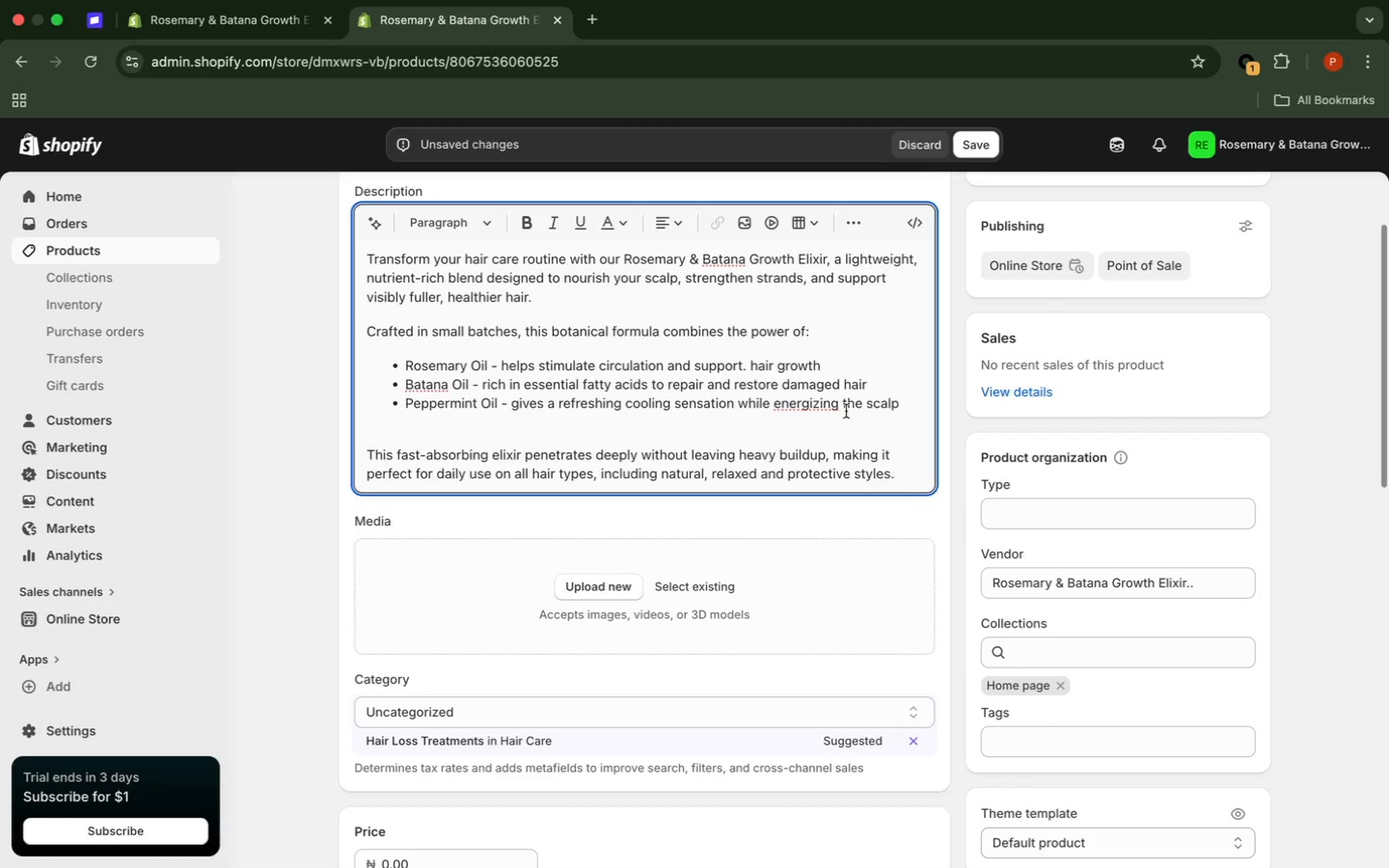 
key(Enter)
 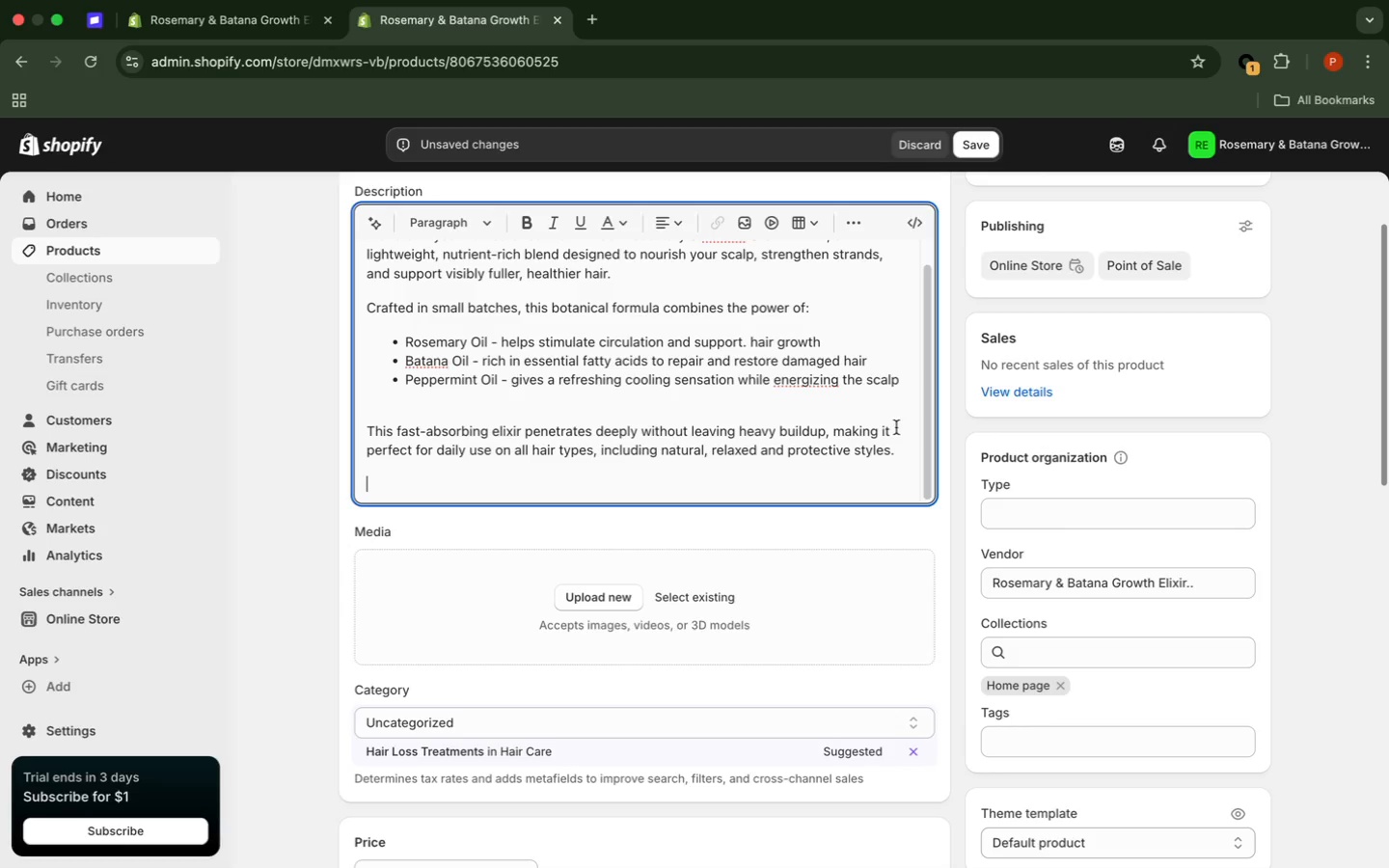 
wait(16.54)
 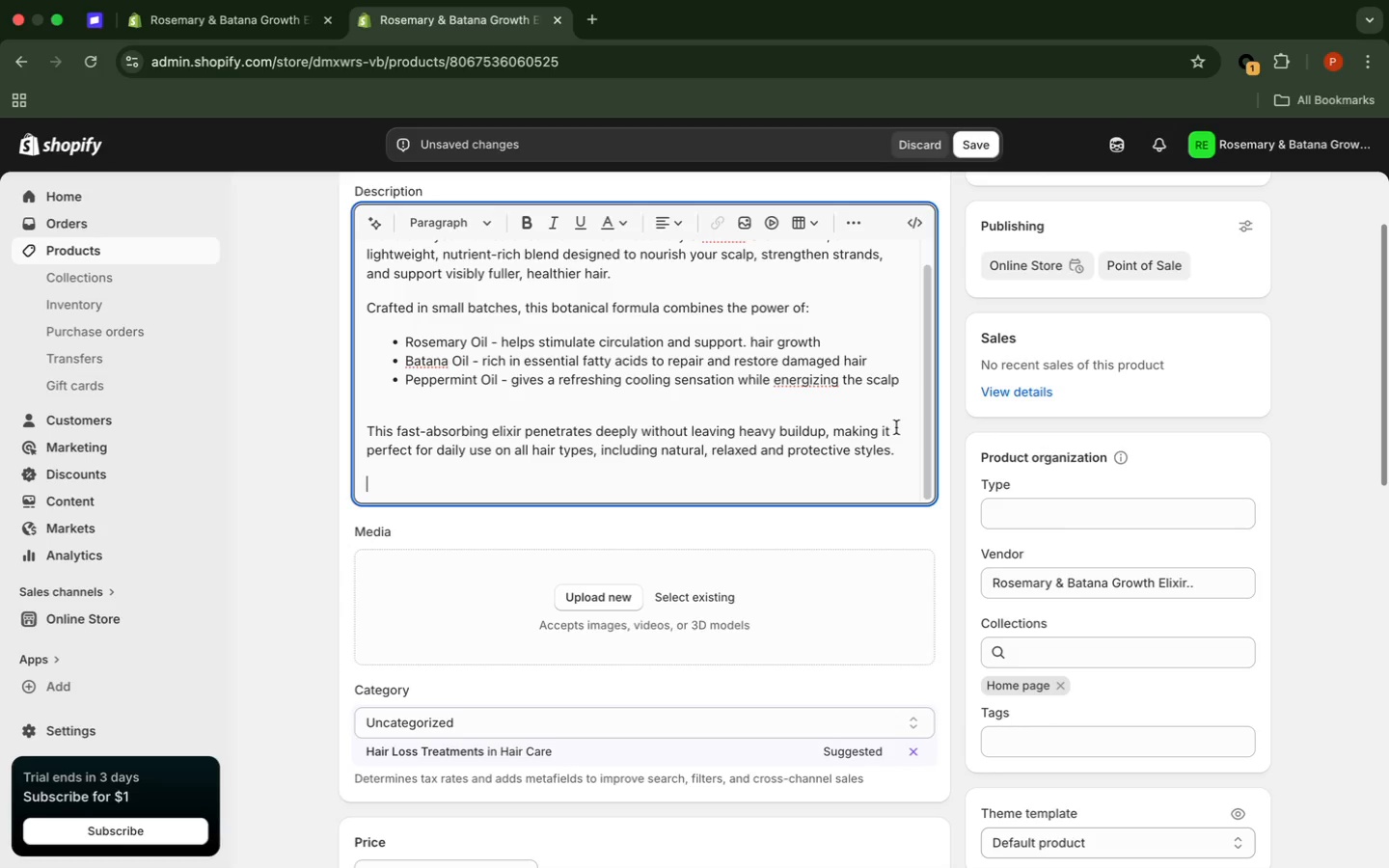 
type(What you will notice:)
 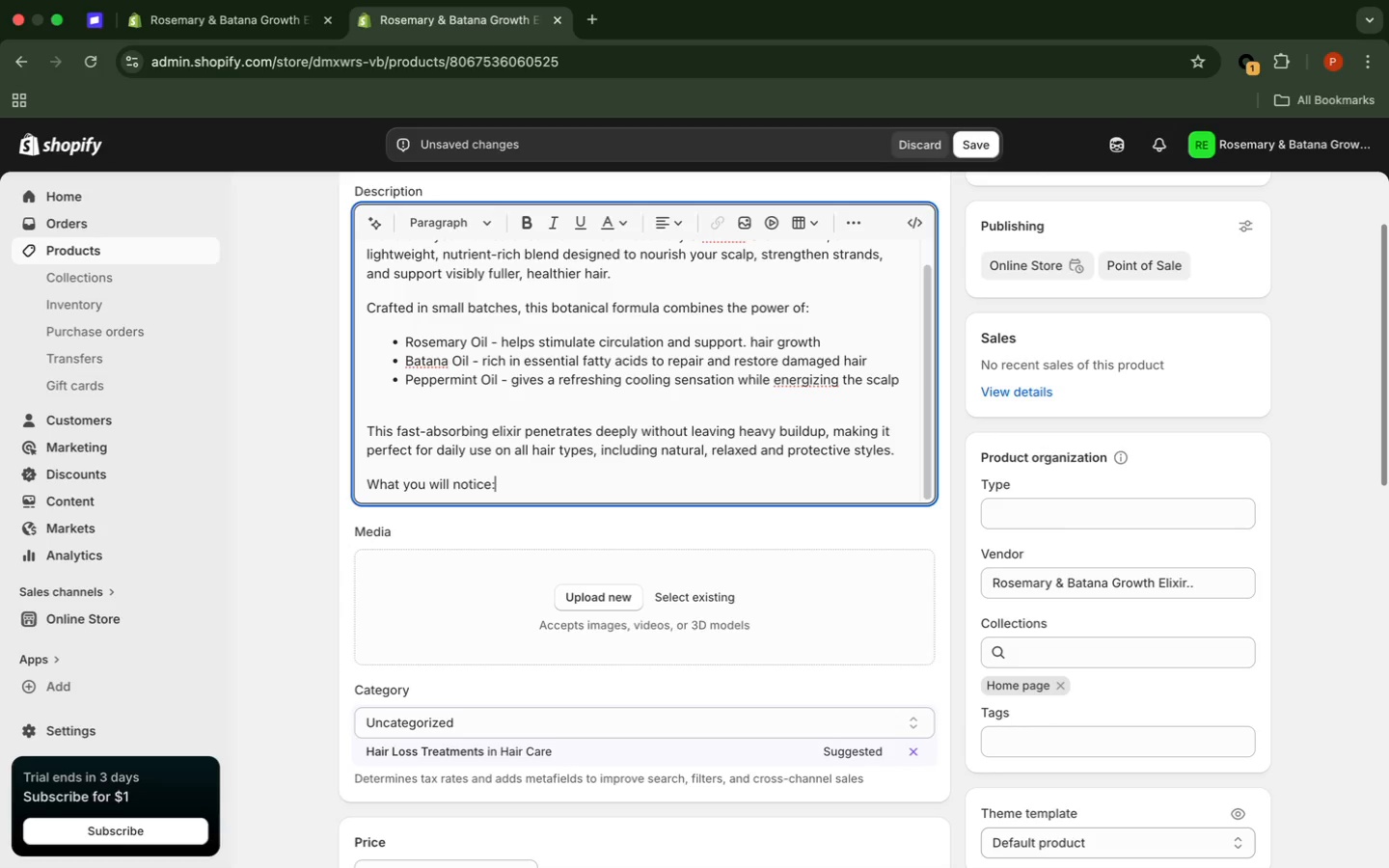 
key(Enter)
 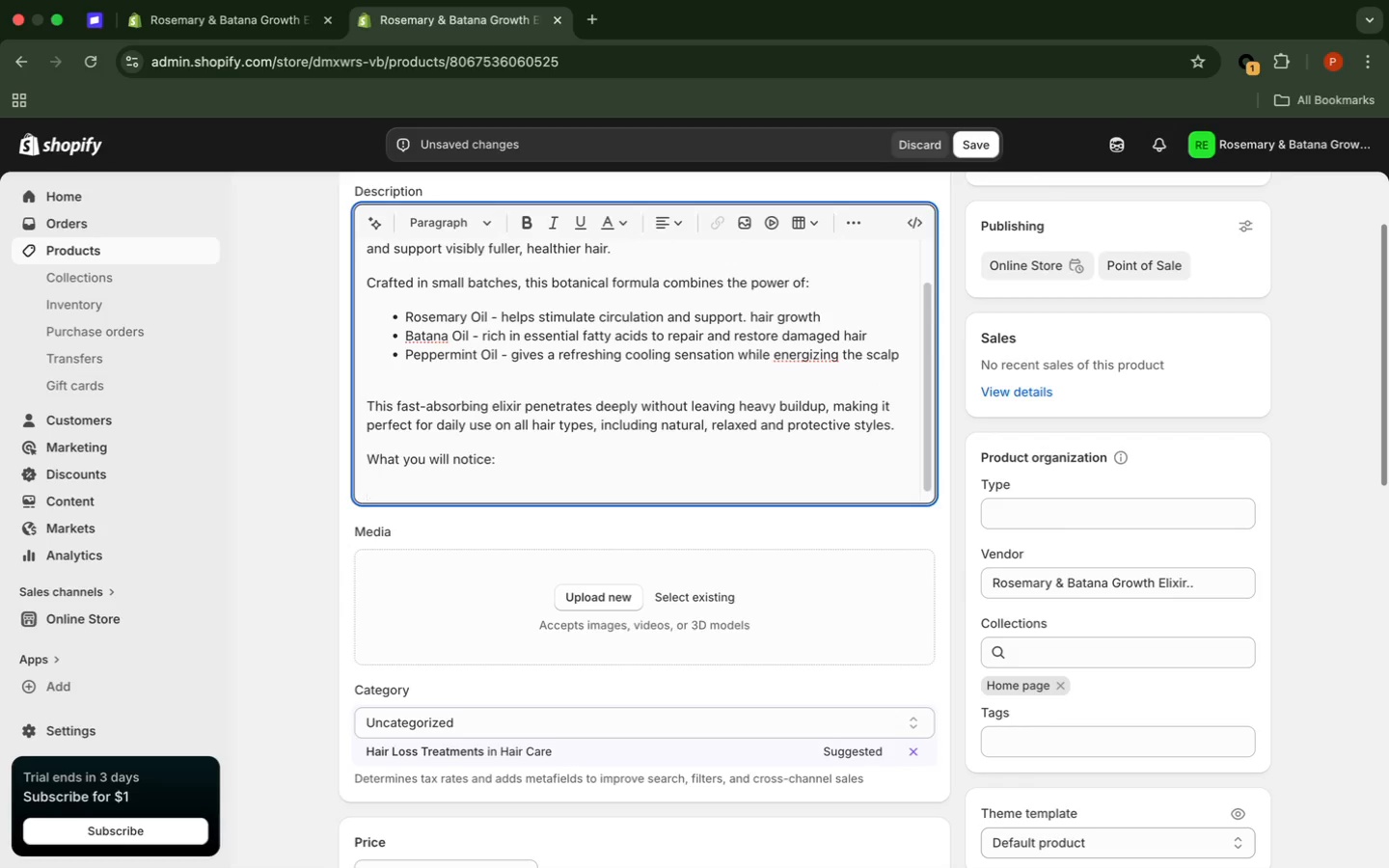 
scroll: coordinate [896, 427], scroll_direction: down, amount: 1.0
 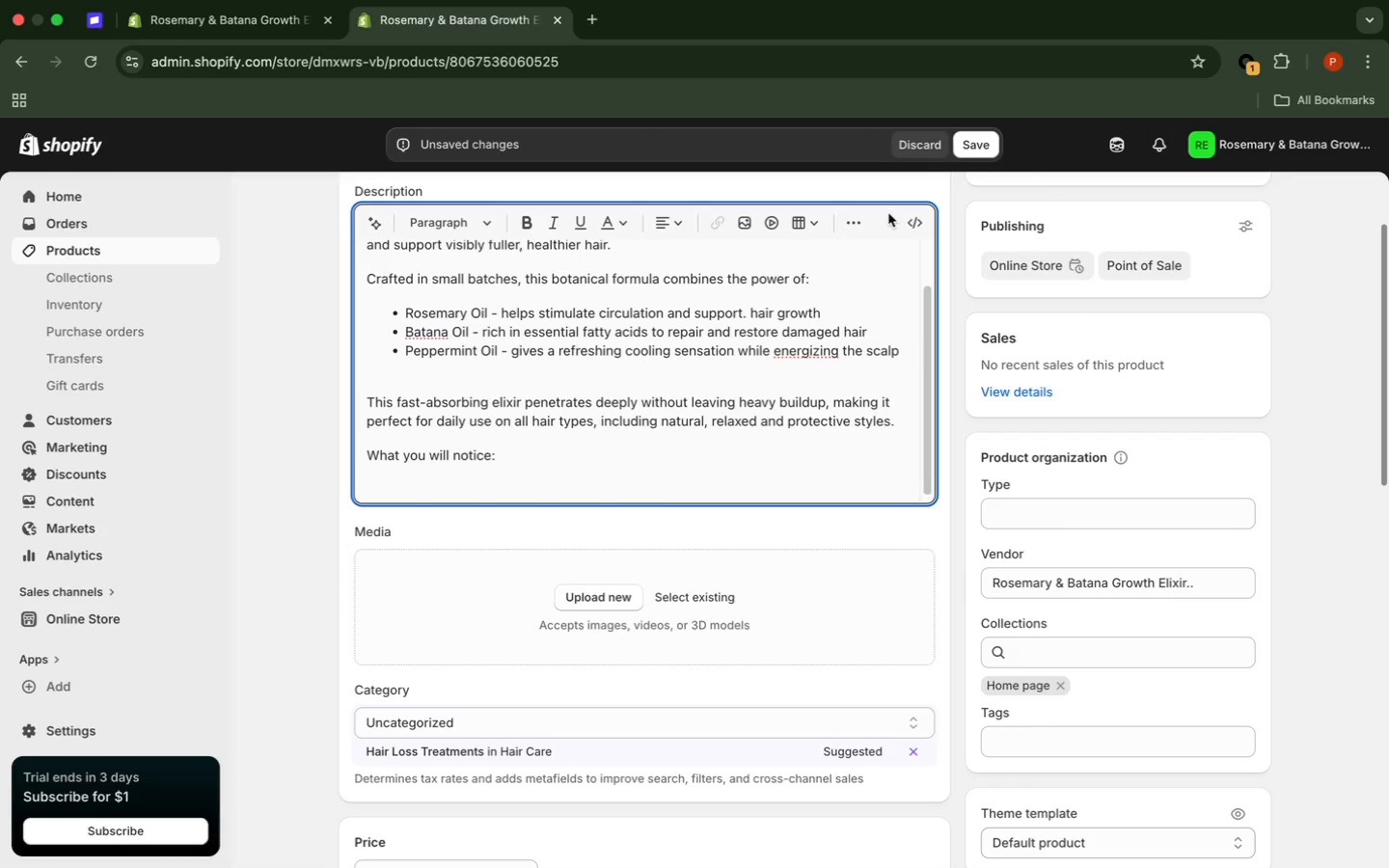 
left_click([855, 231])
 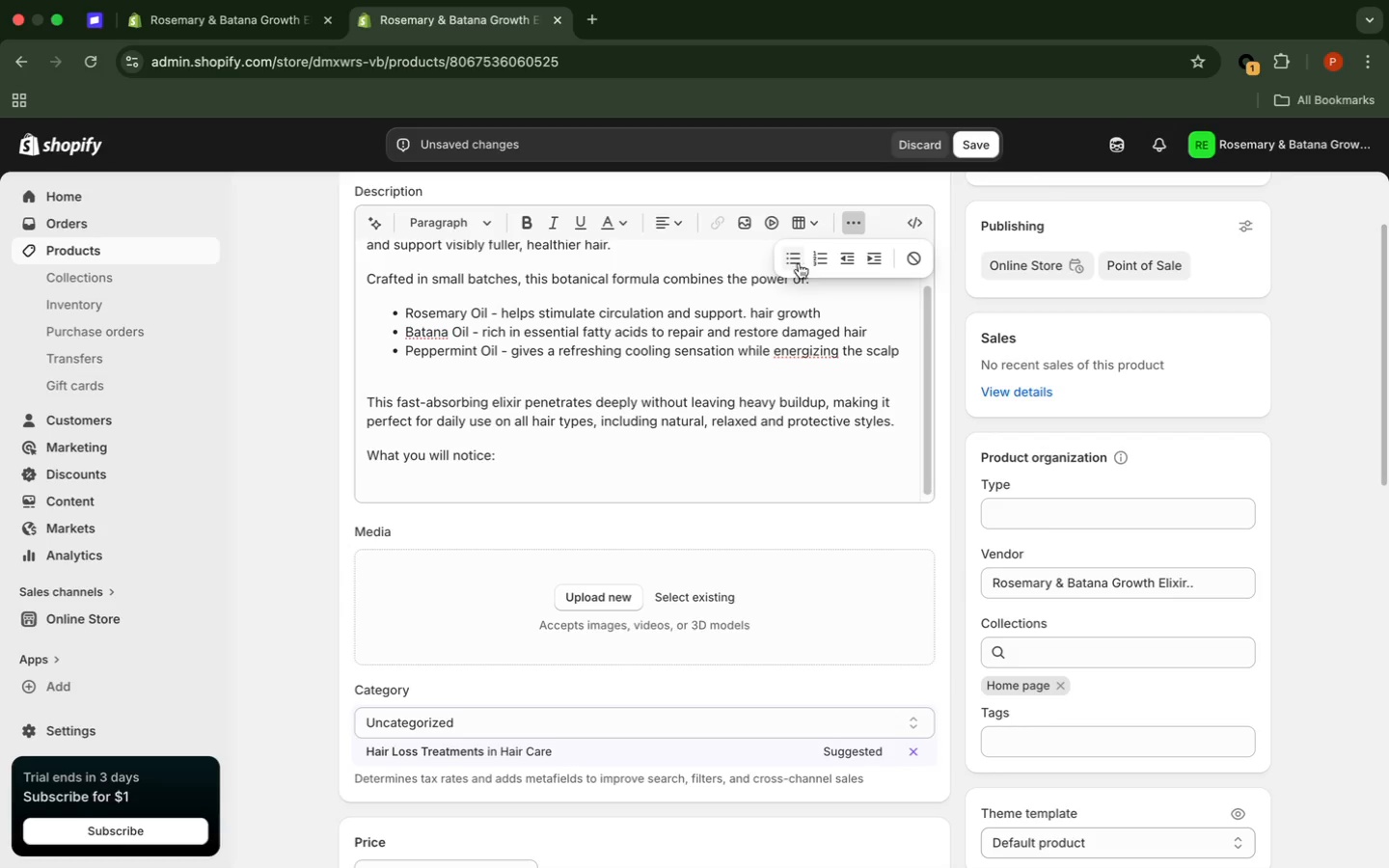 
left_click([795, 263])
 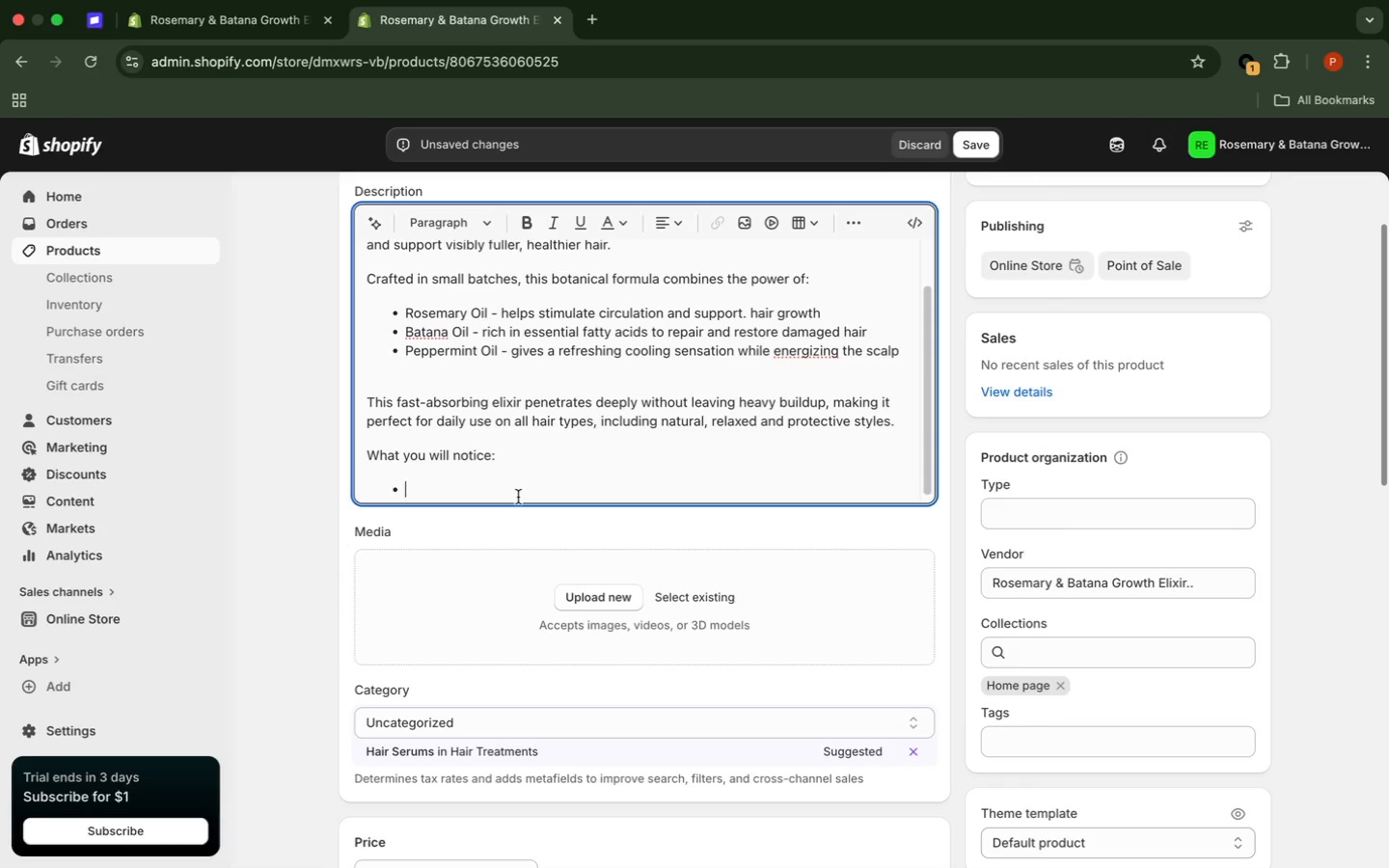 
wait(13.92)
 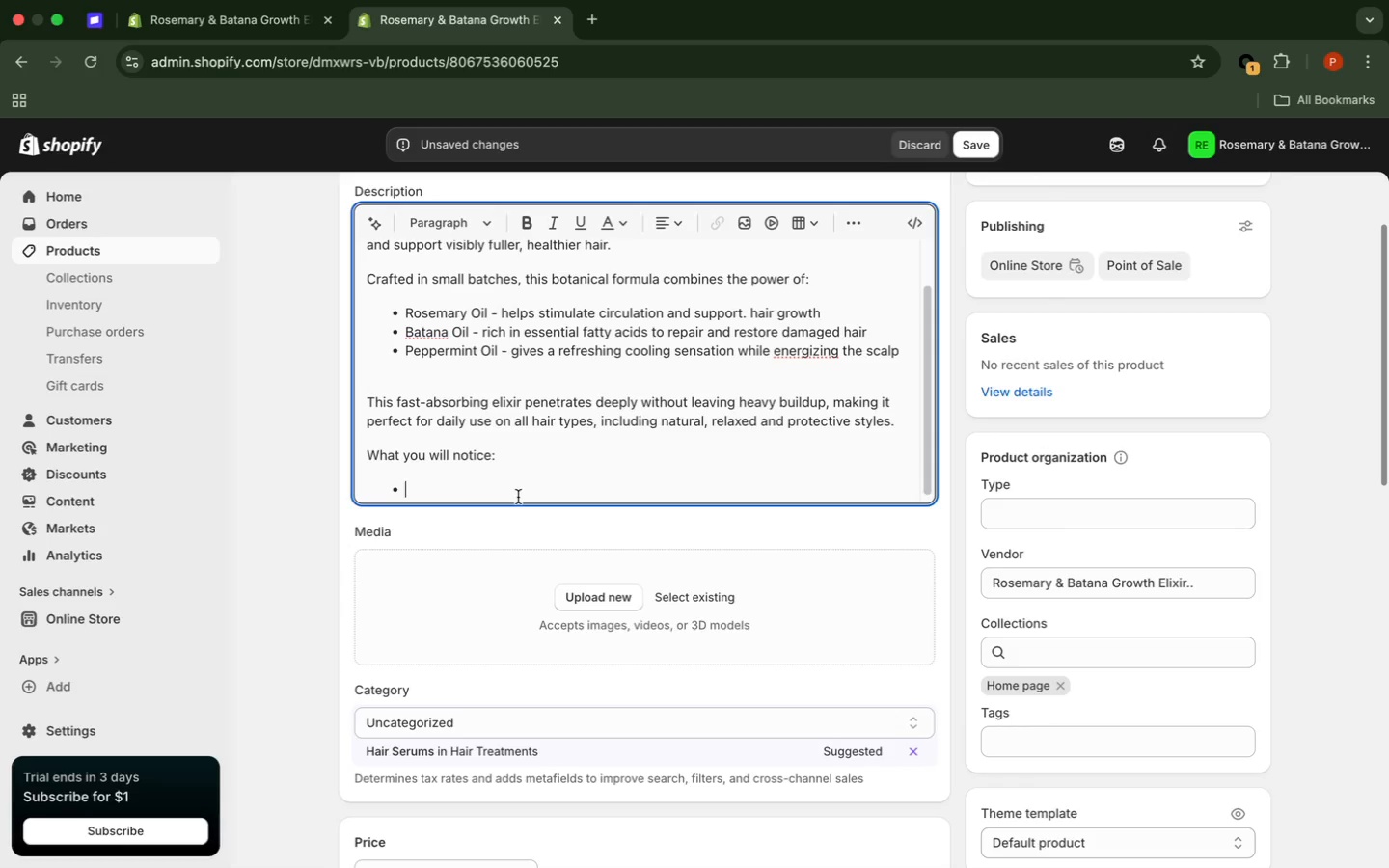 
type(Softer, more manageable hair)
 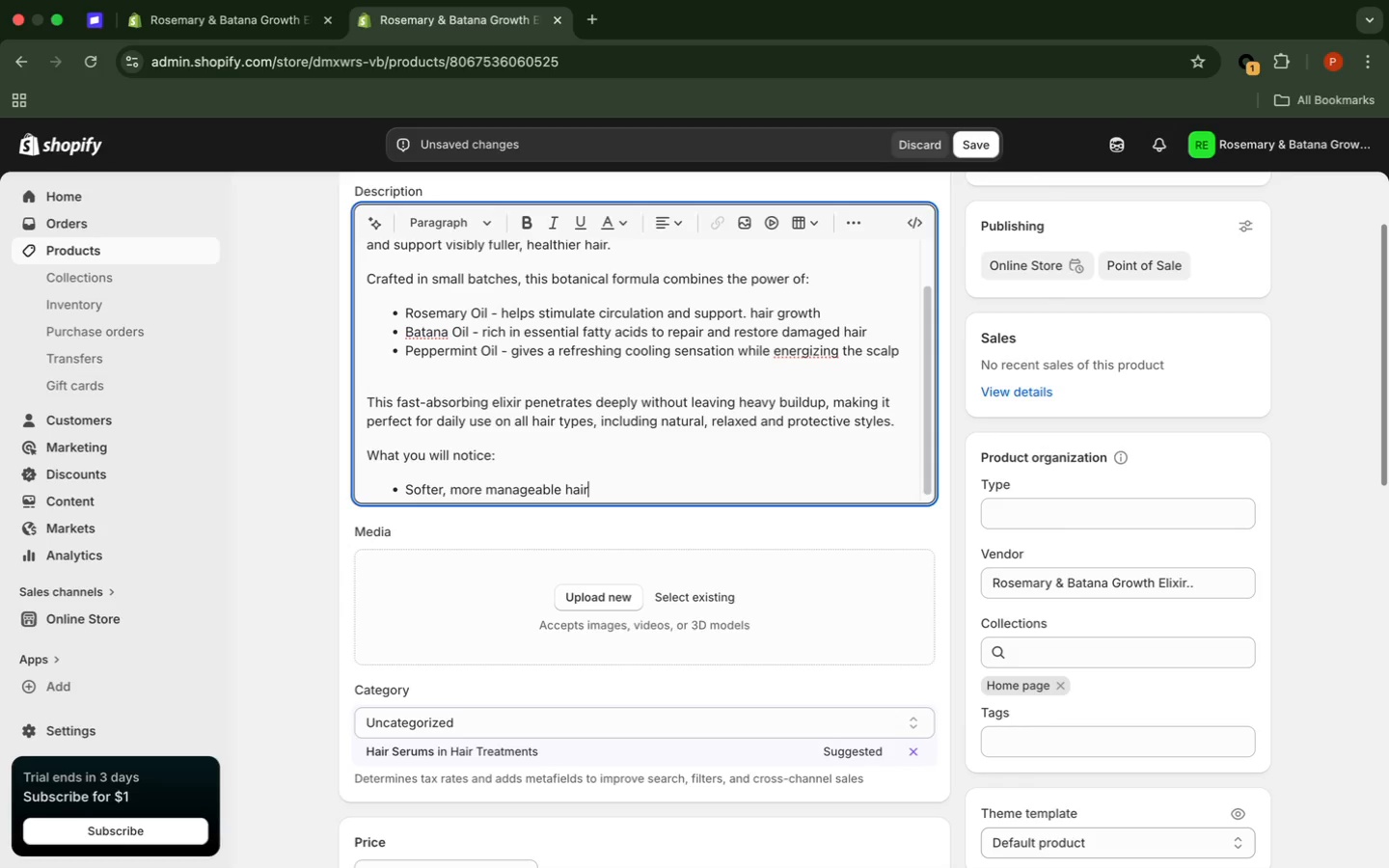 
key(Enter)
 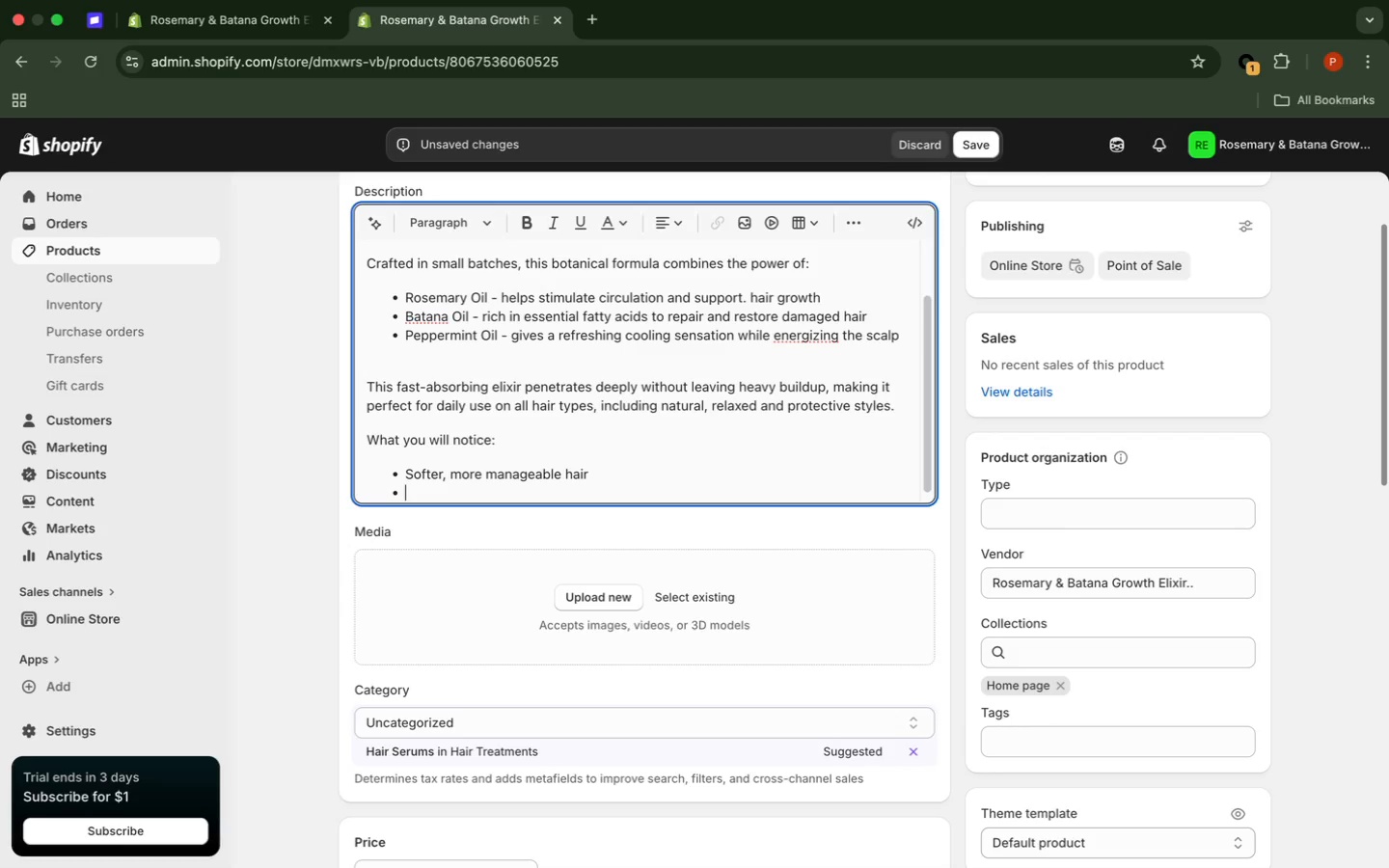 
type(Reduced)
 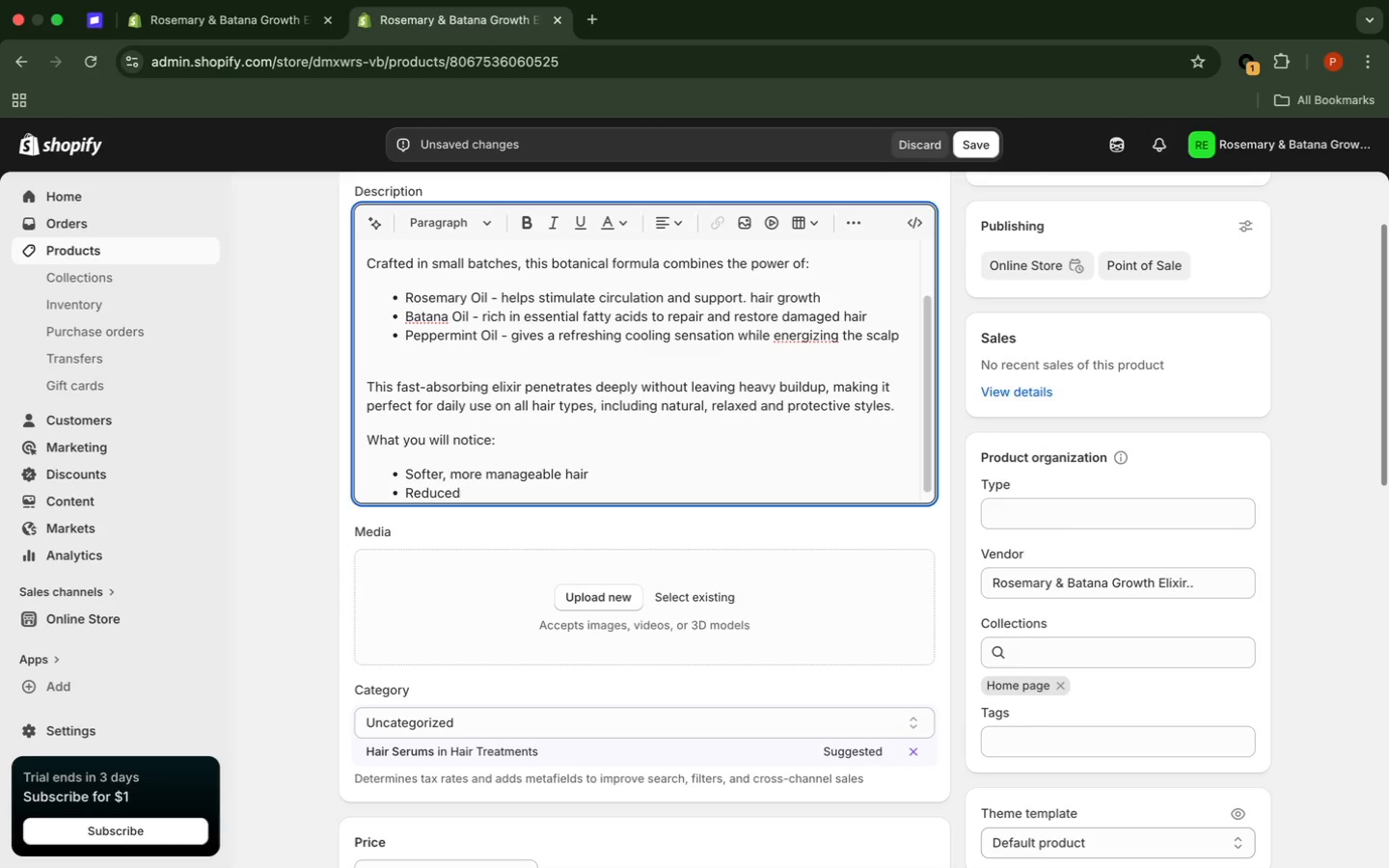 
key(Space)
 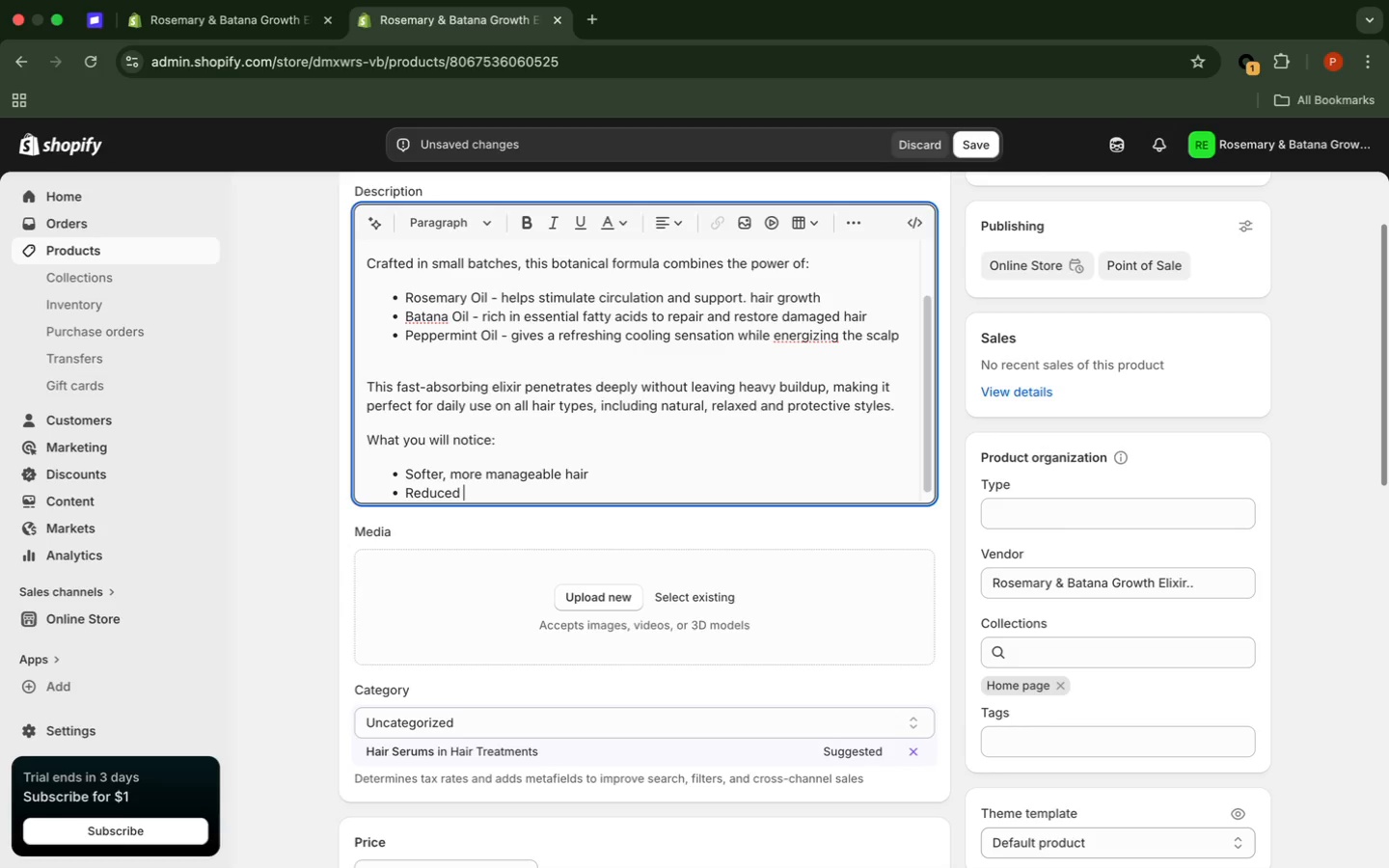 
wait(6.11)
 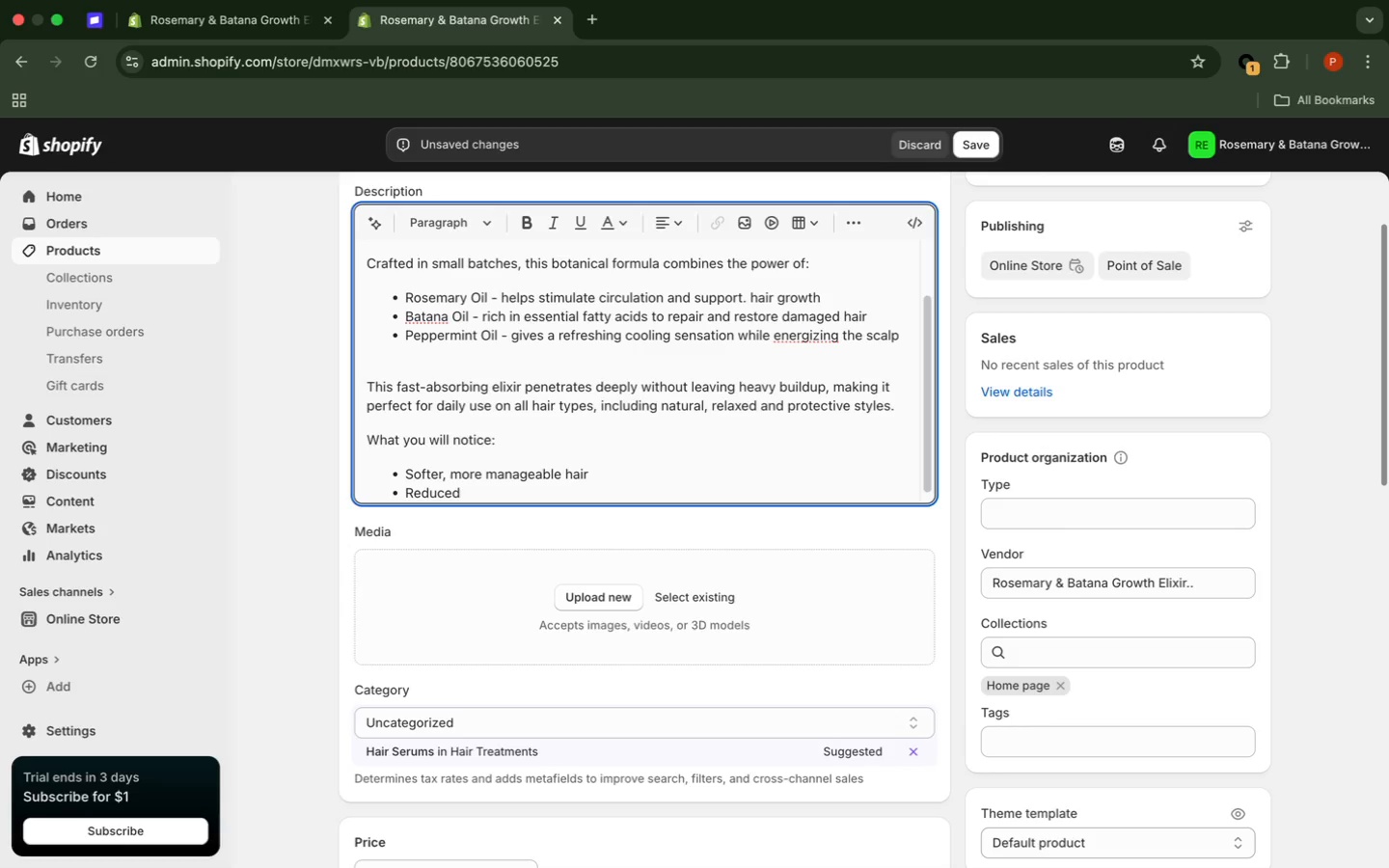 
type(breakage)
 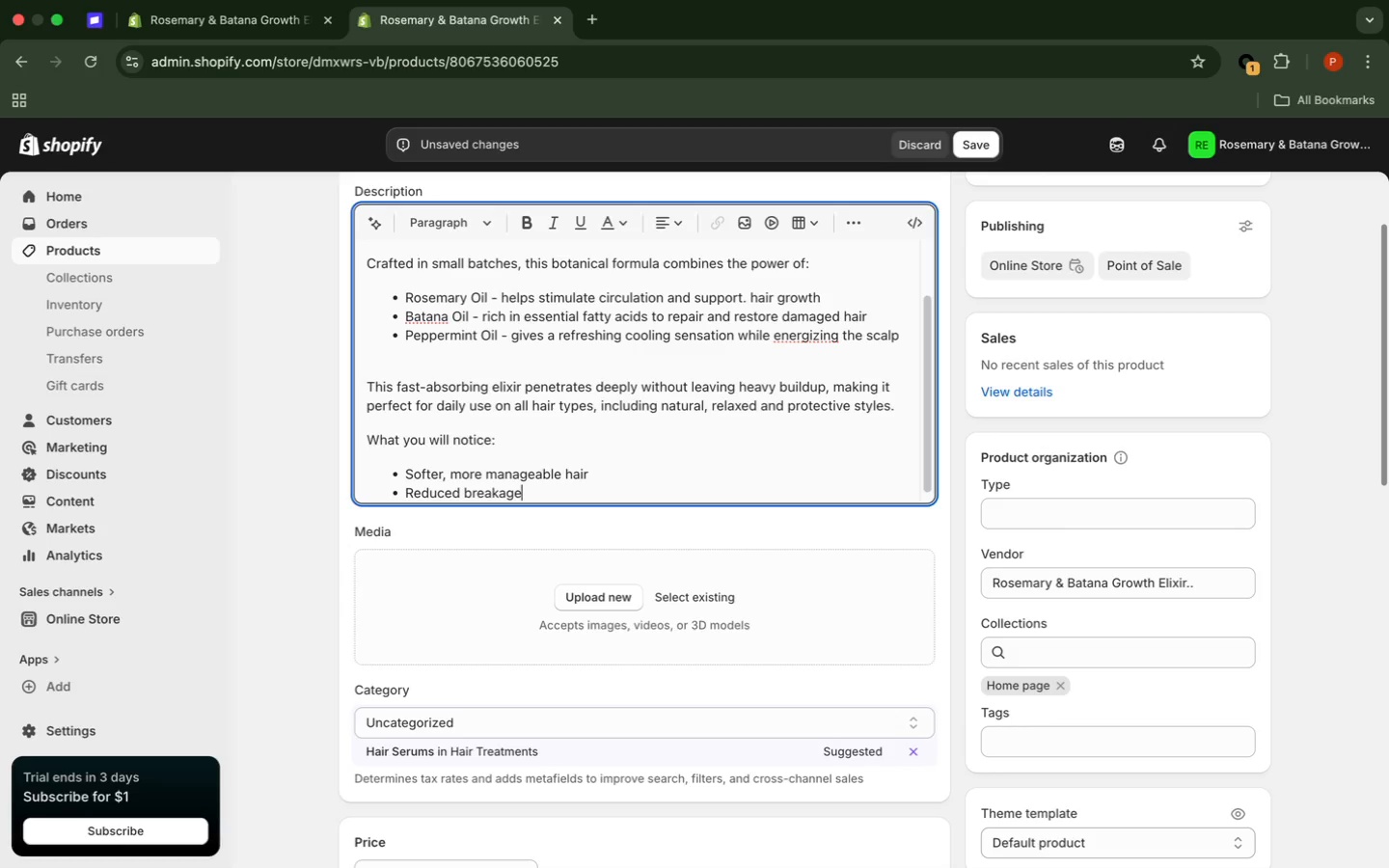 
key(Space)
 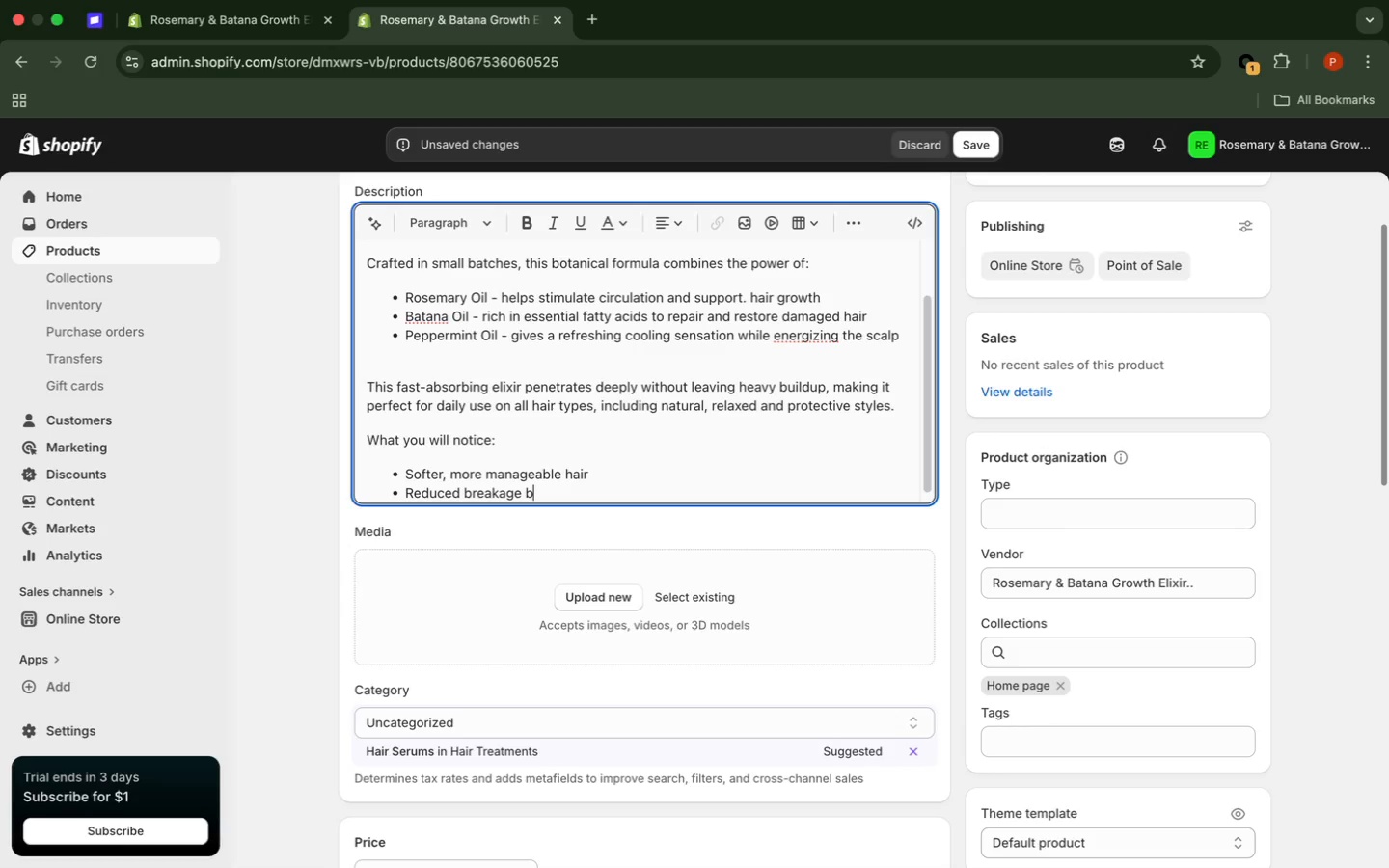 
key(B)
 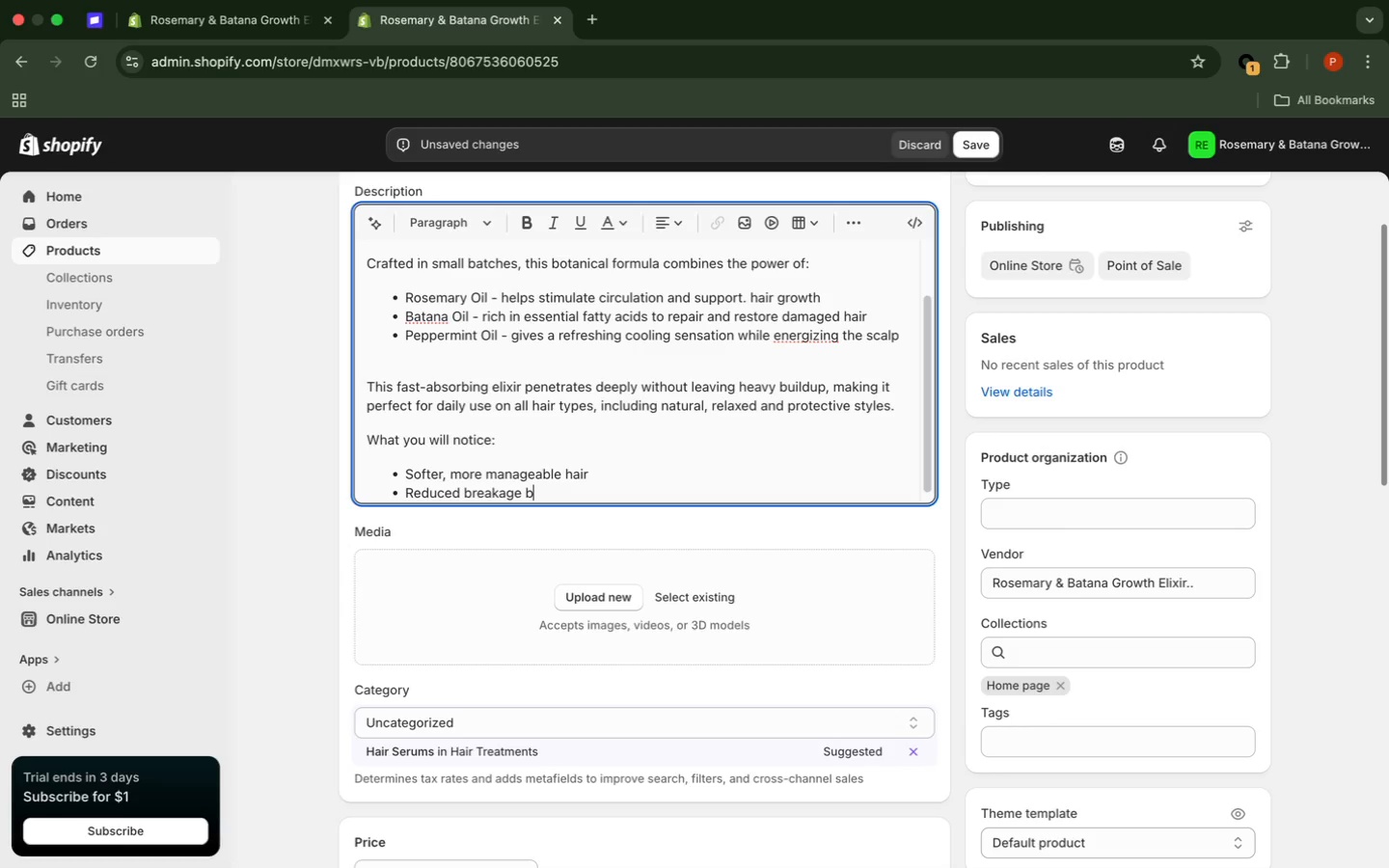 
key(Backspace)
 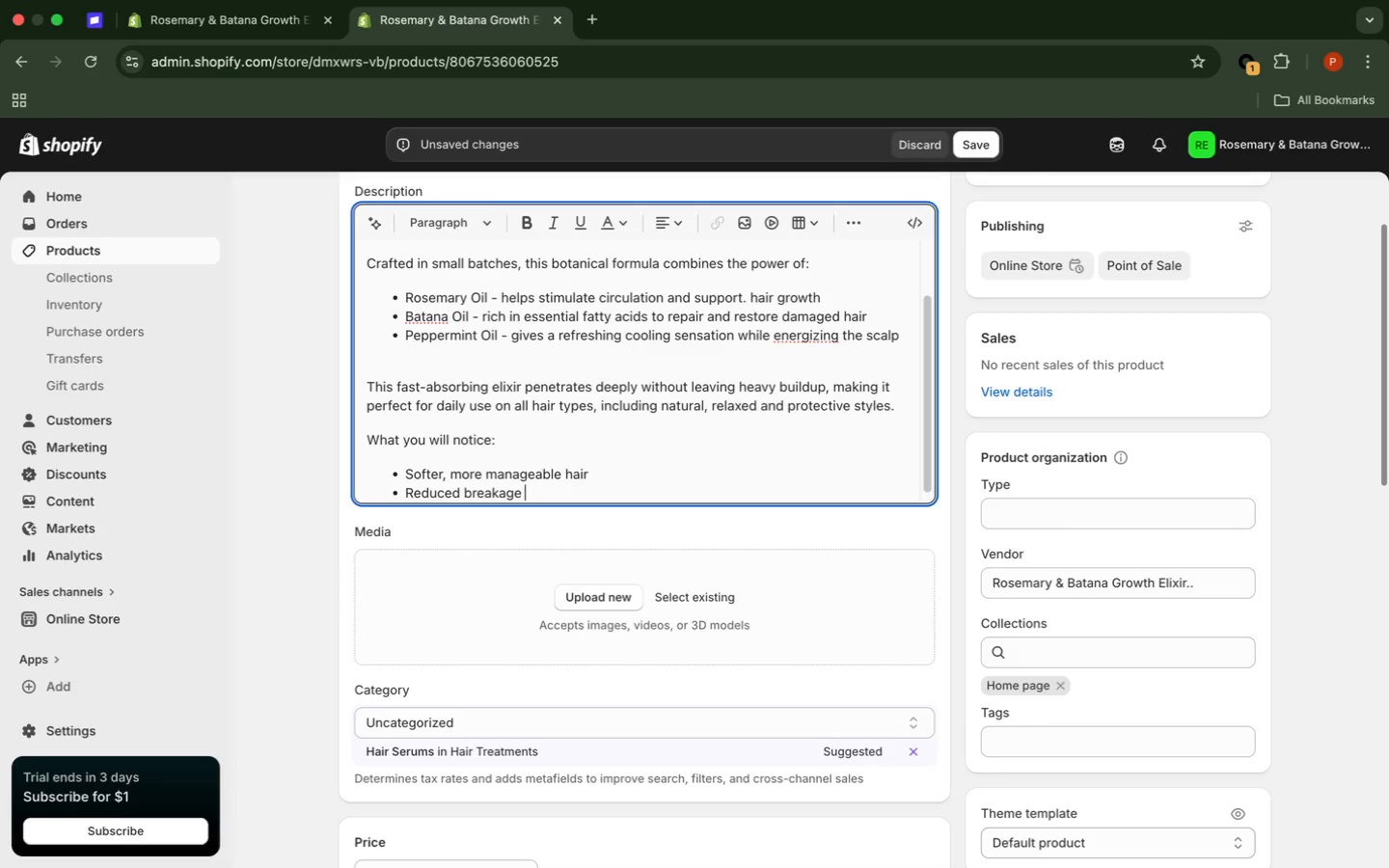 
key(A)
 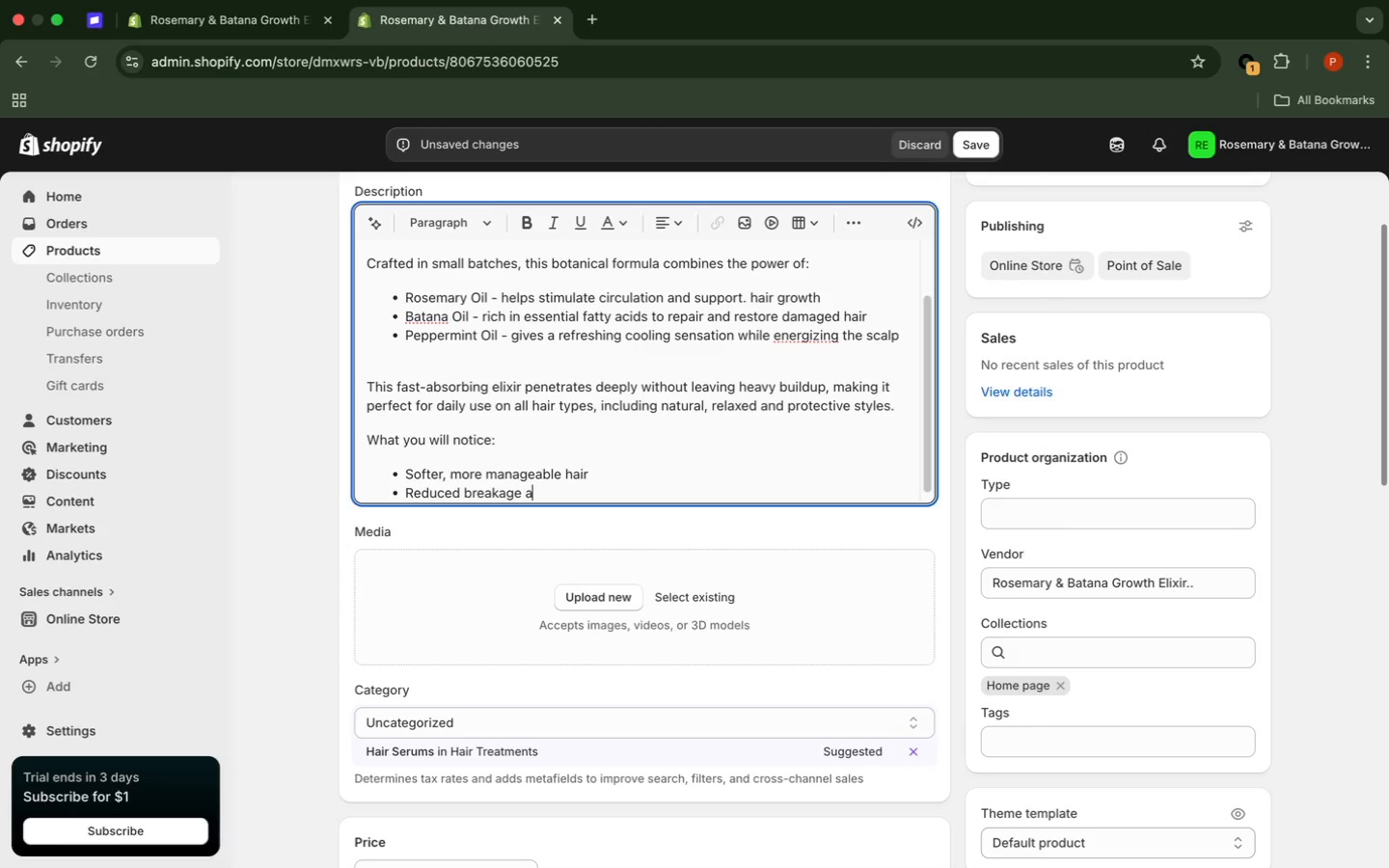 
wait(9.73)
 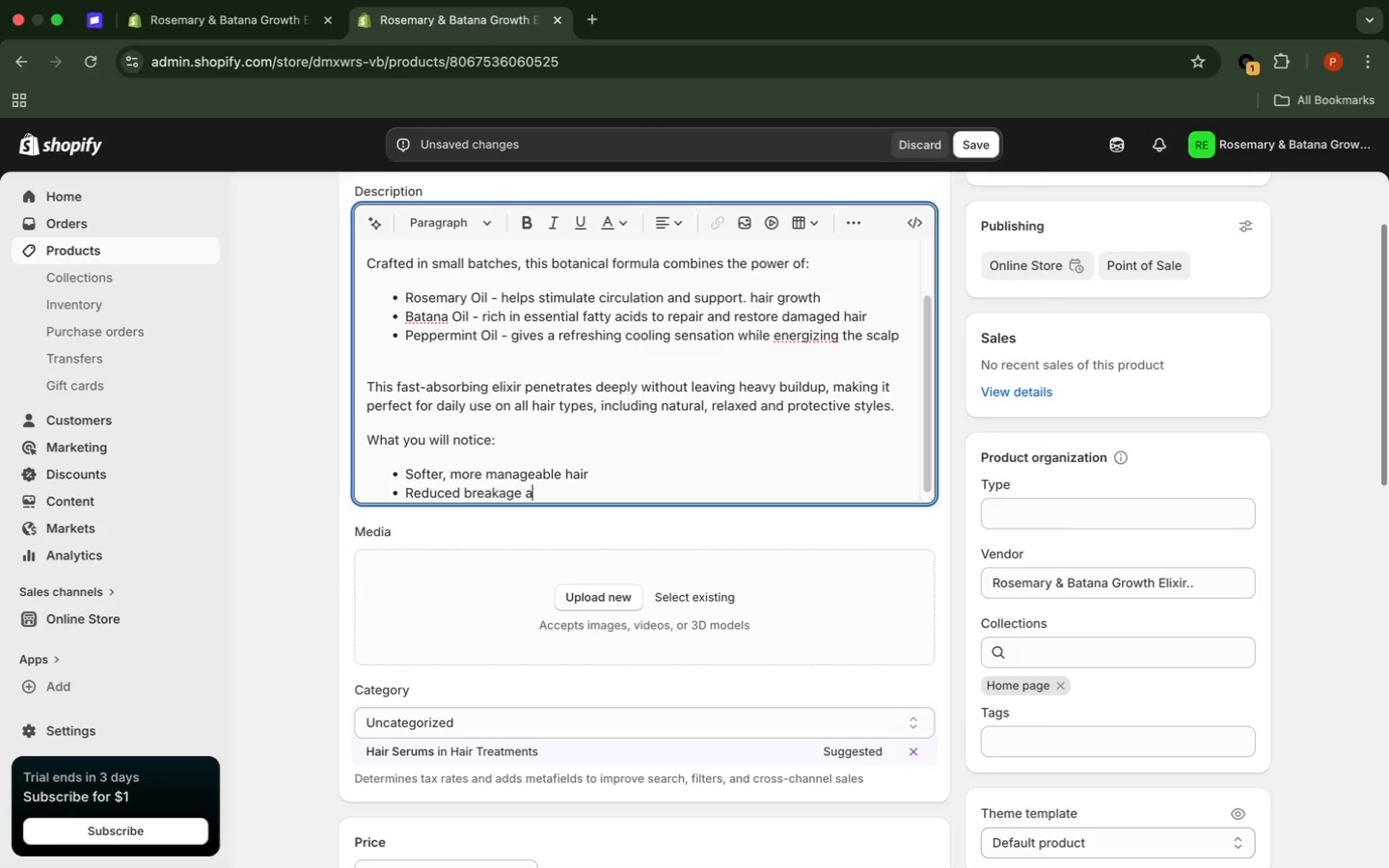 
type(nd shedding)
 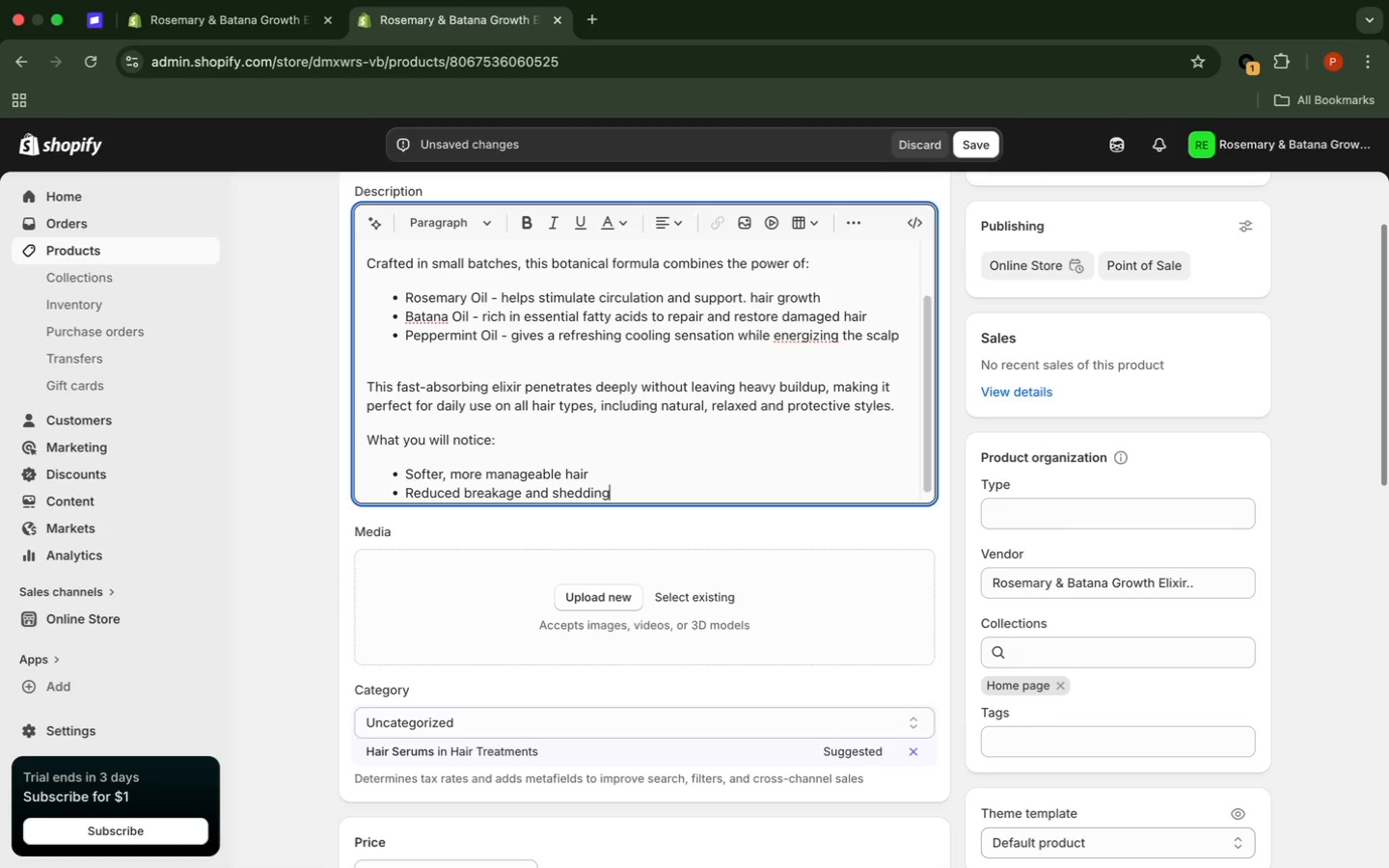 
key(Enter)
 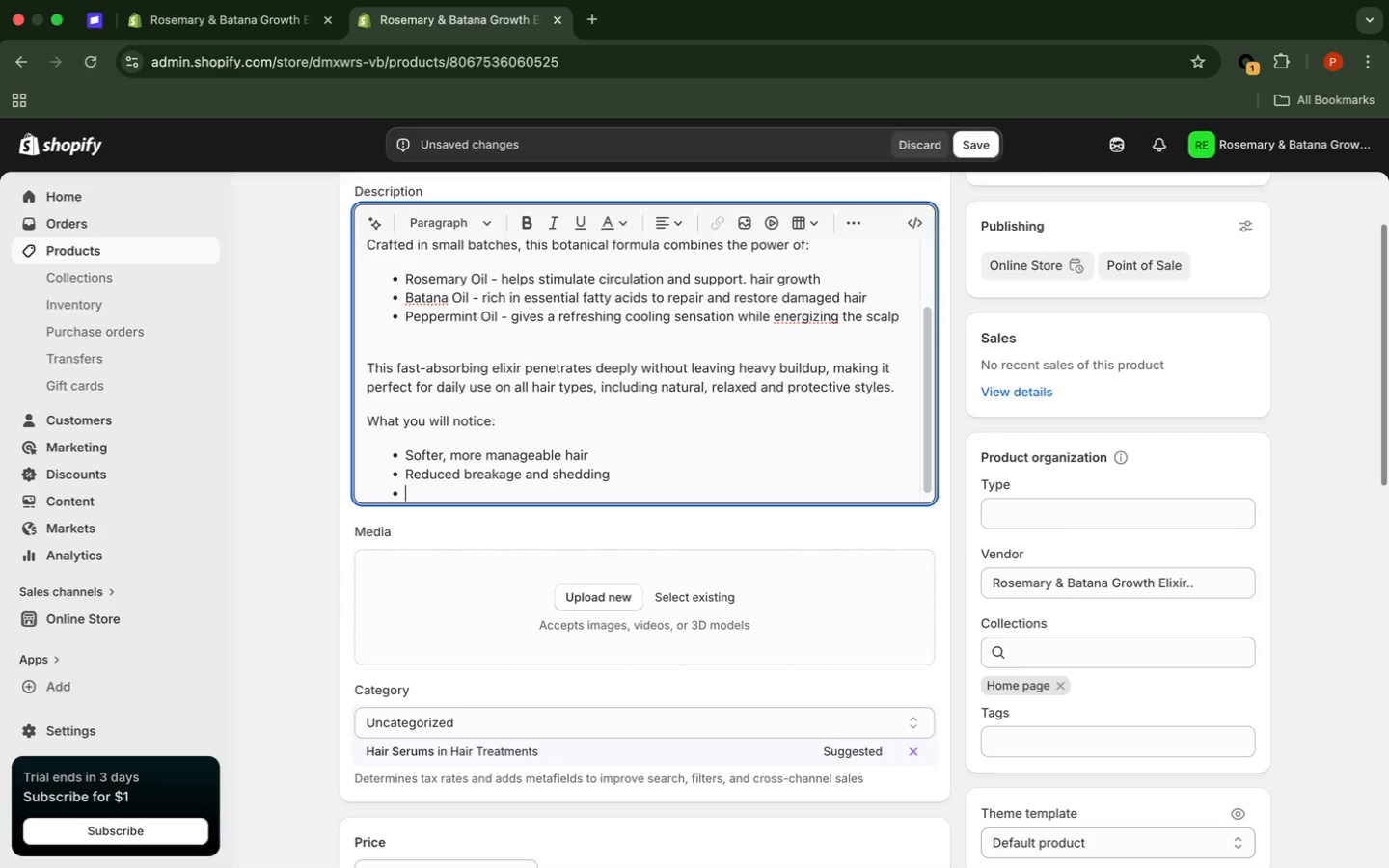 
type(Healthier-looking  edges and scalp)
 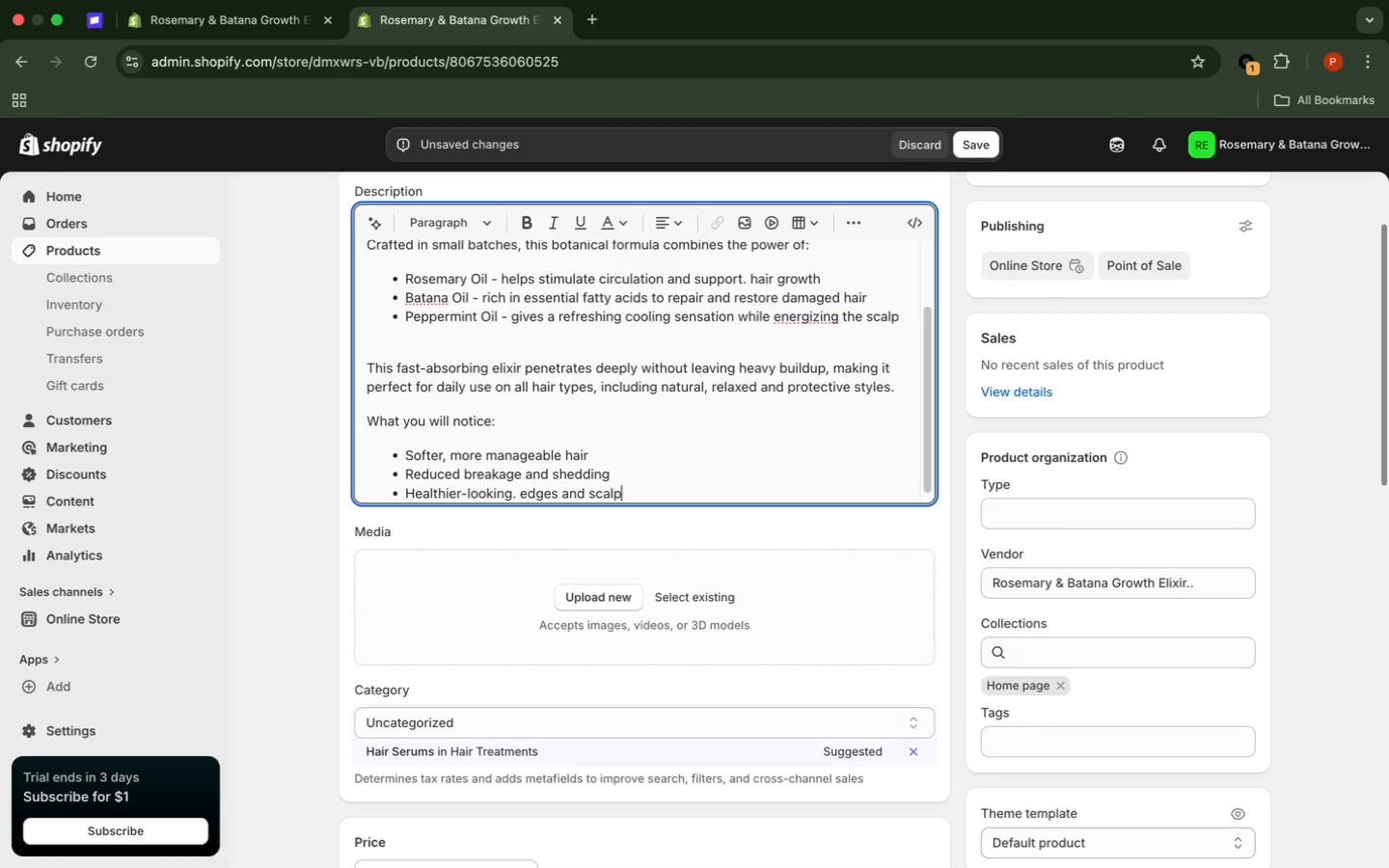 
key(Shift+Enter)
 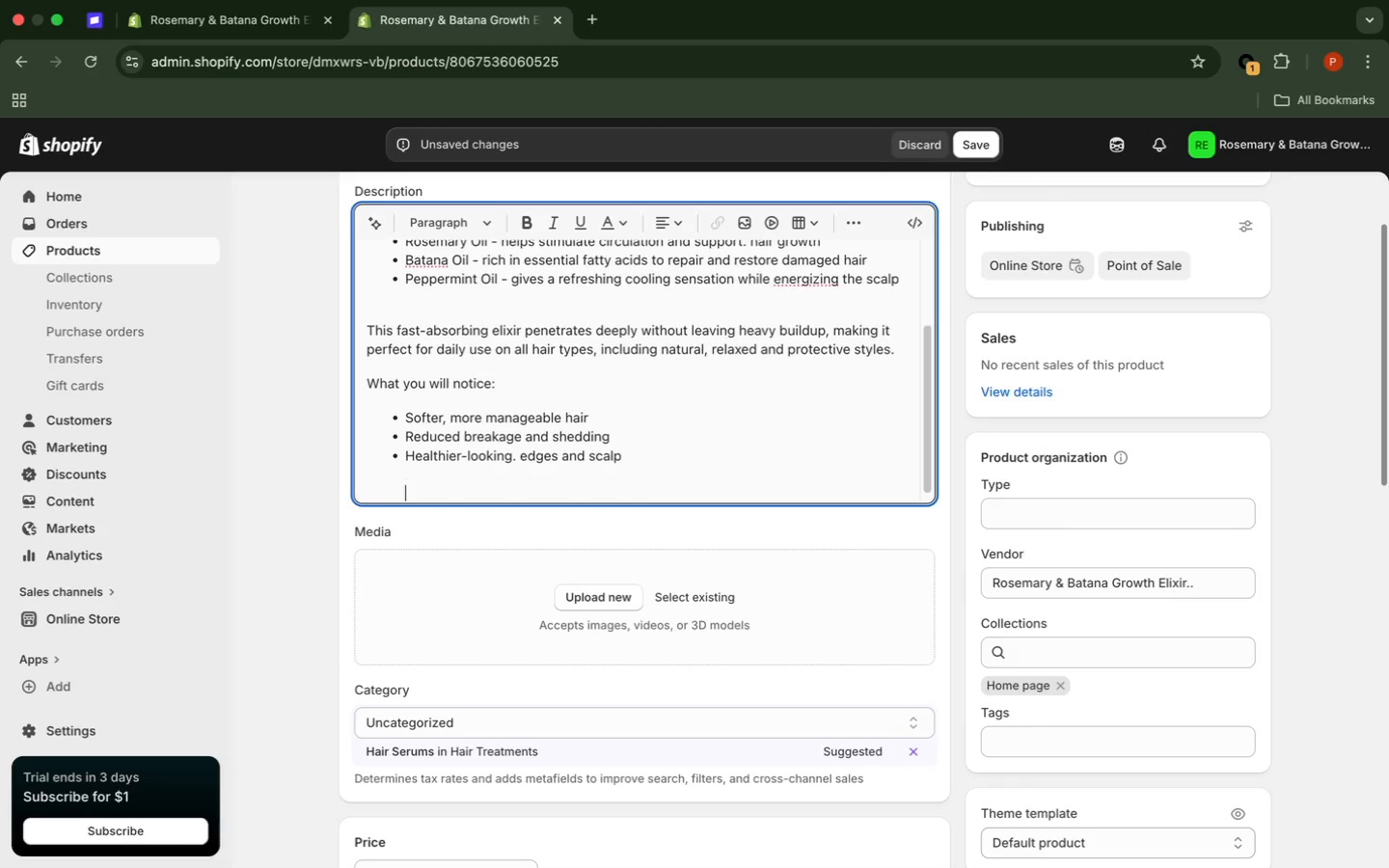 
key(Shift+Enter)
 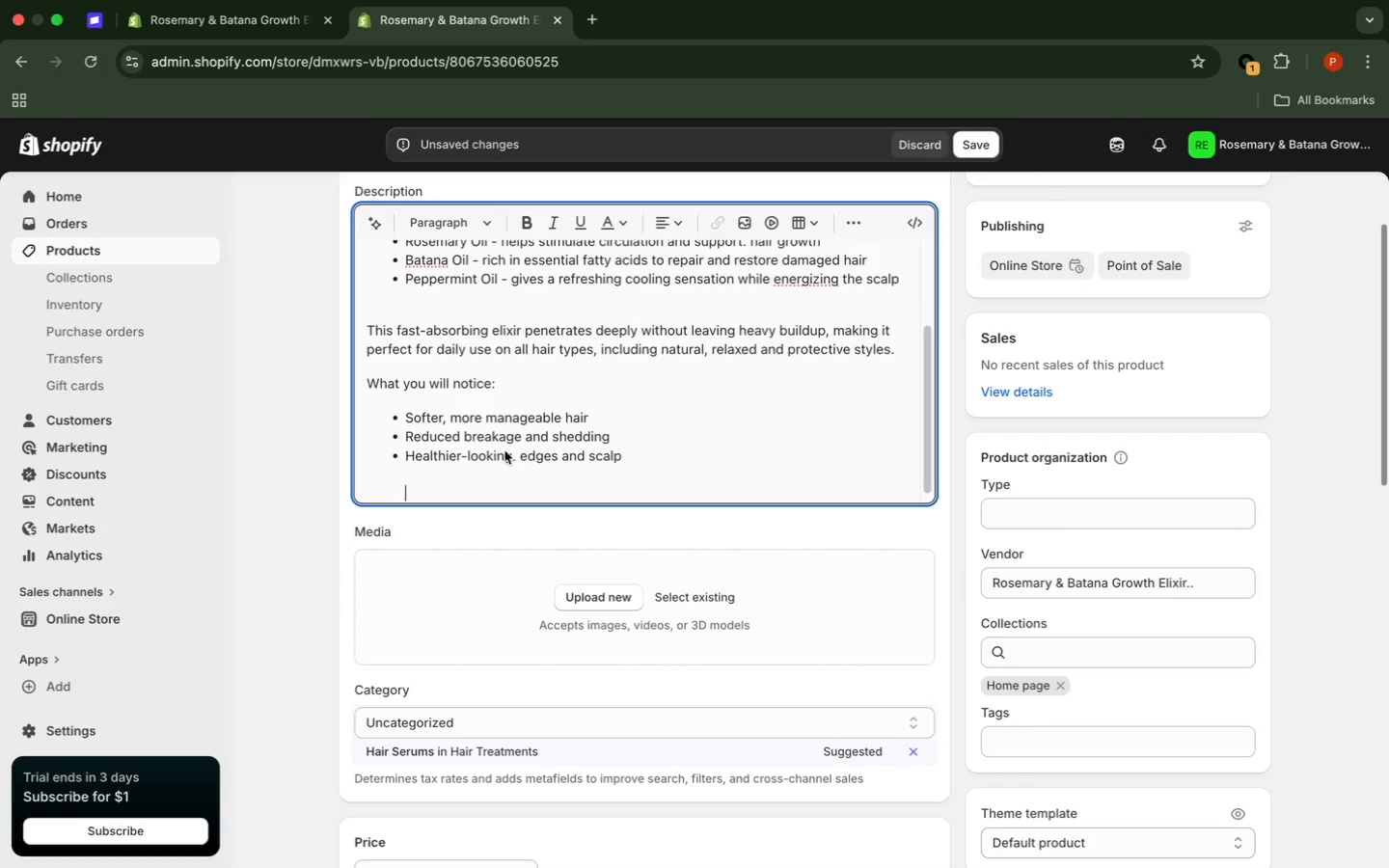 
mouse_move([785, 232])
 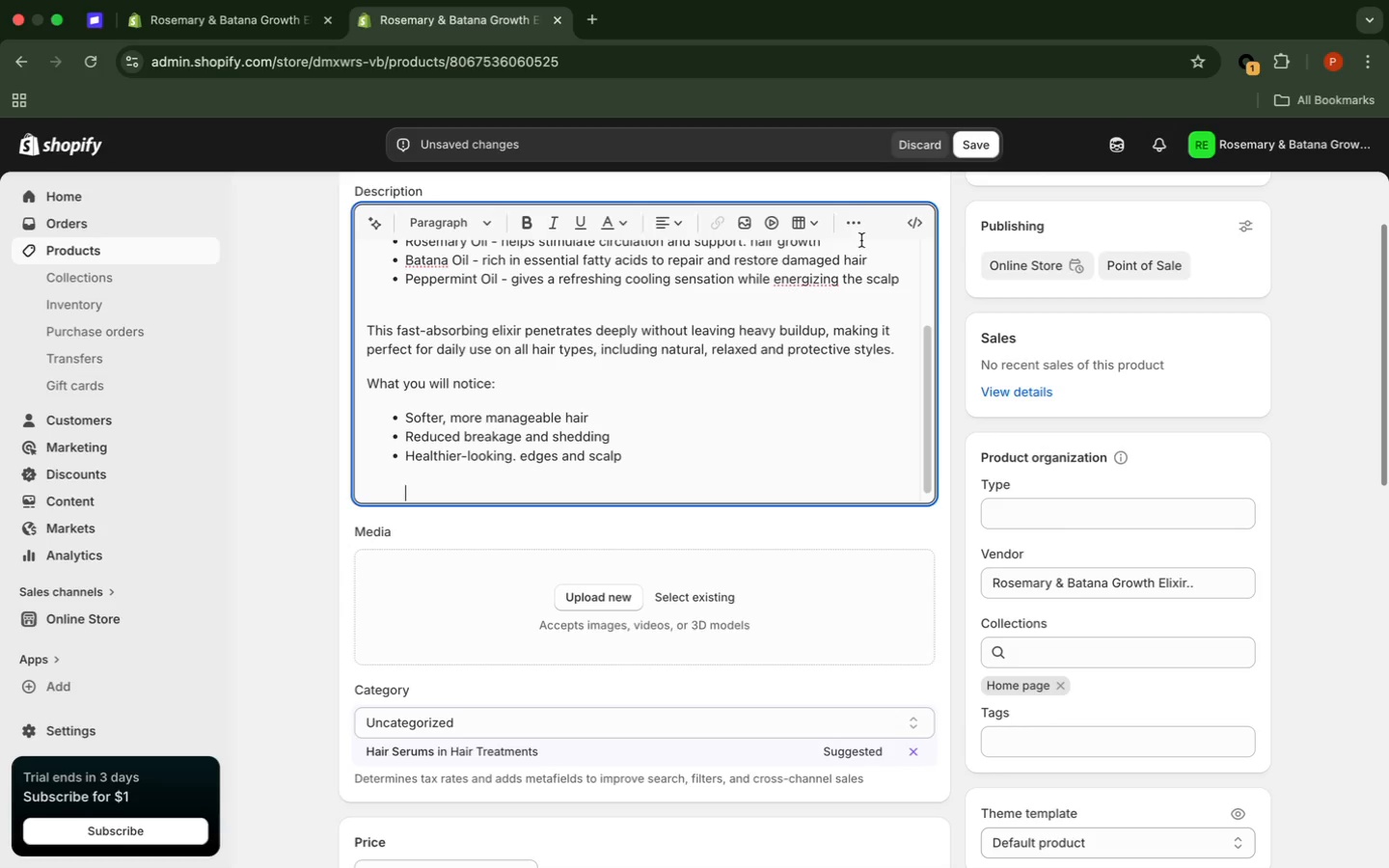 
left_click([847, 220])
 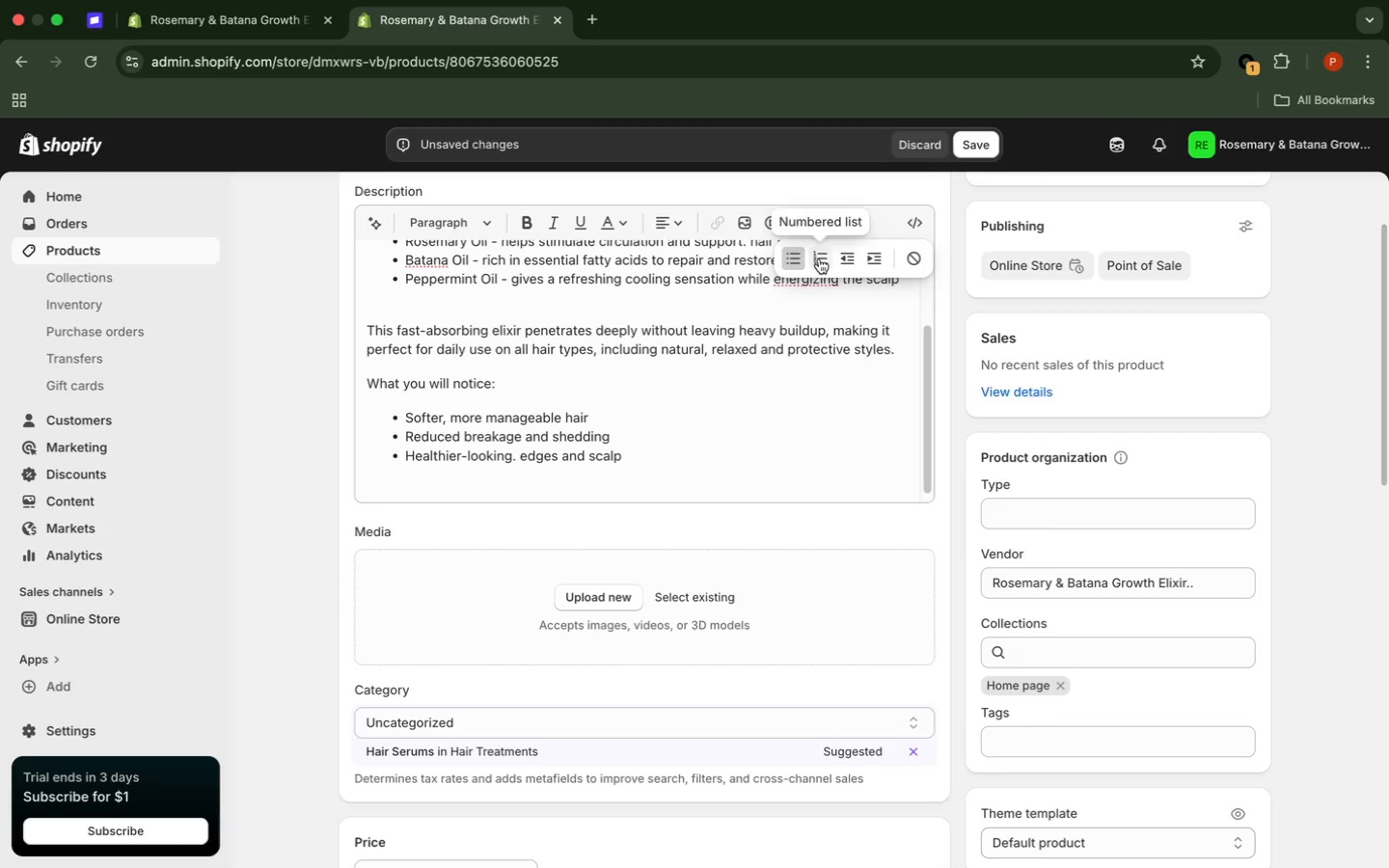 
left_click([843, 260])
 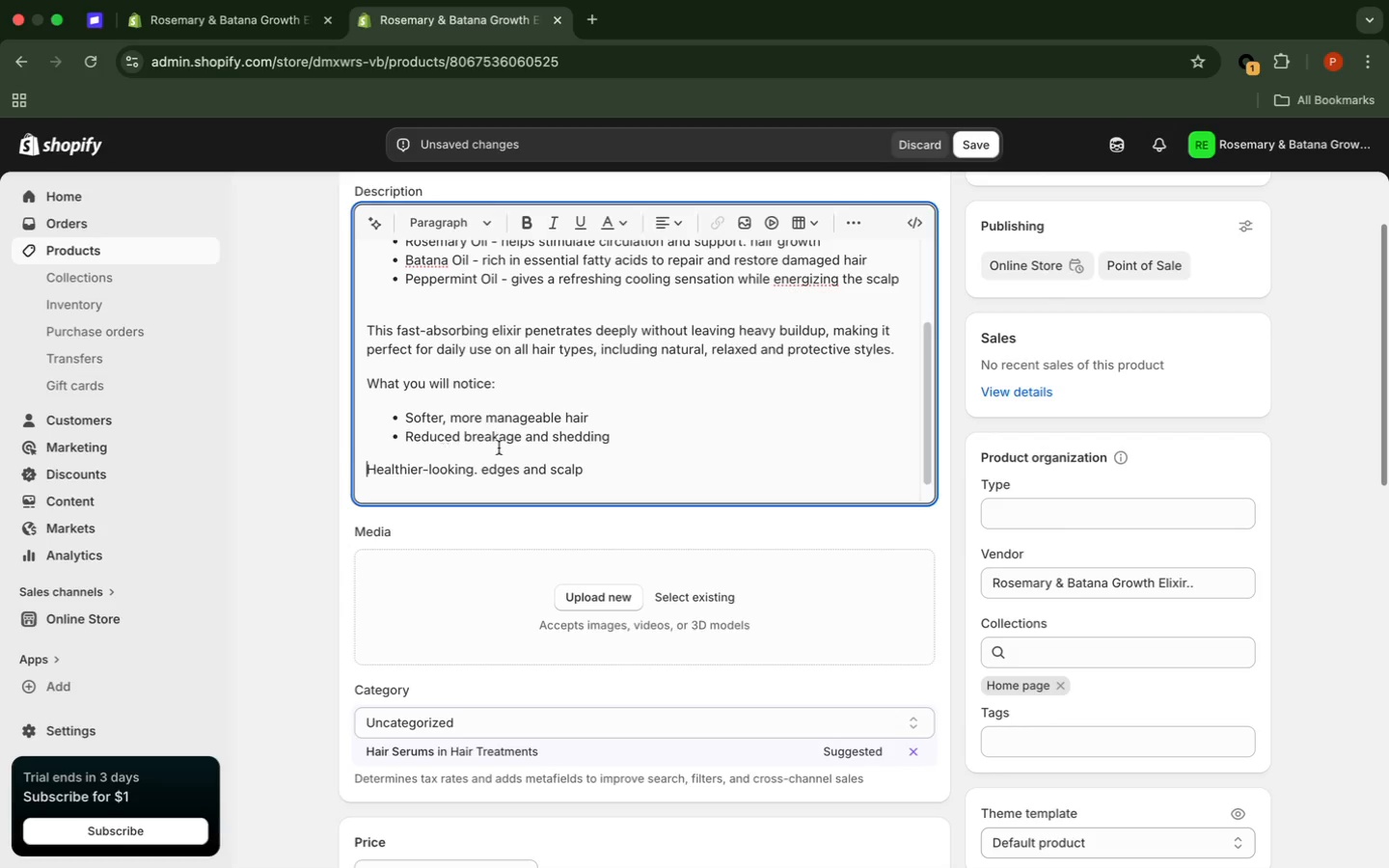 
wait(5.64)
 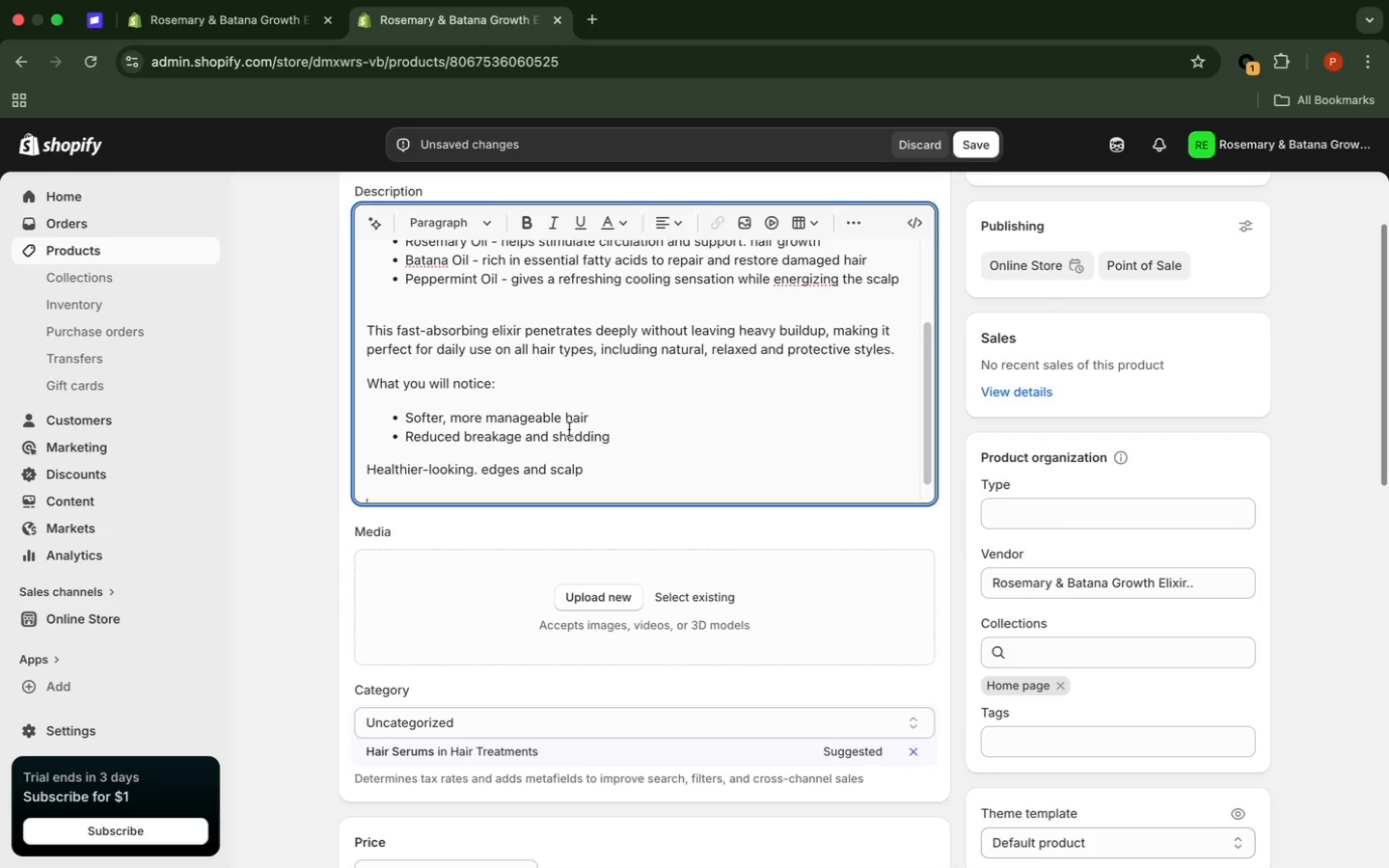 
key(Backspace)
 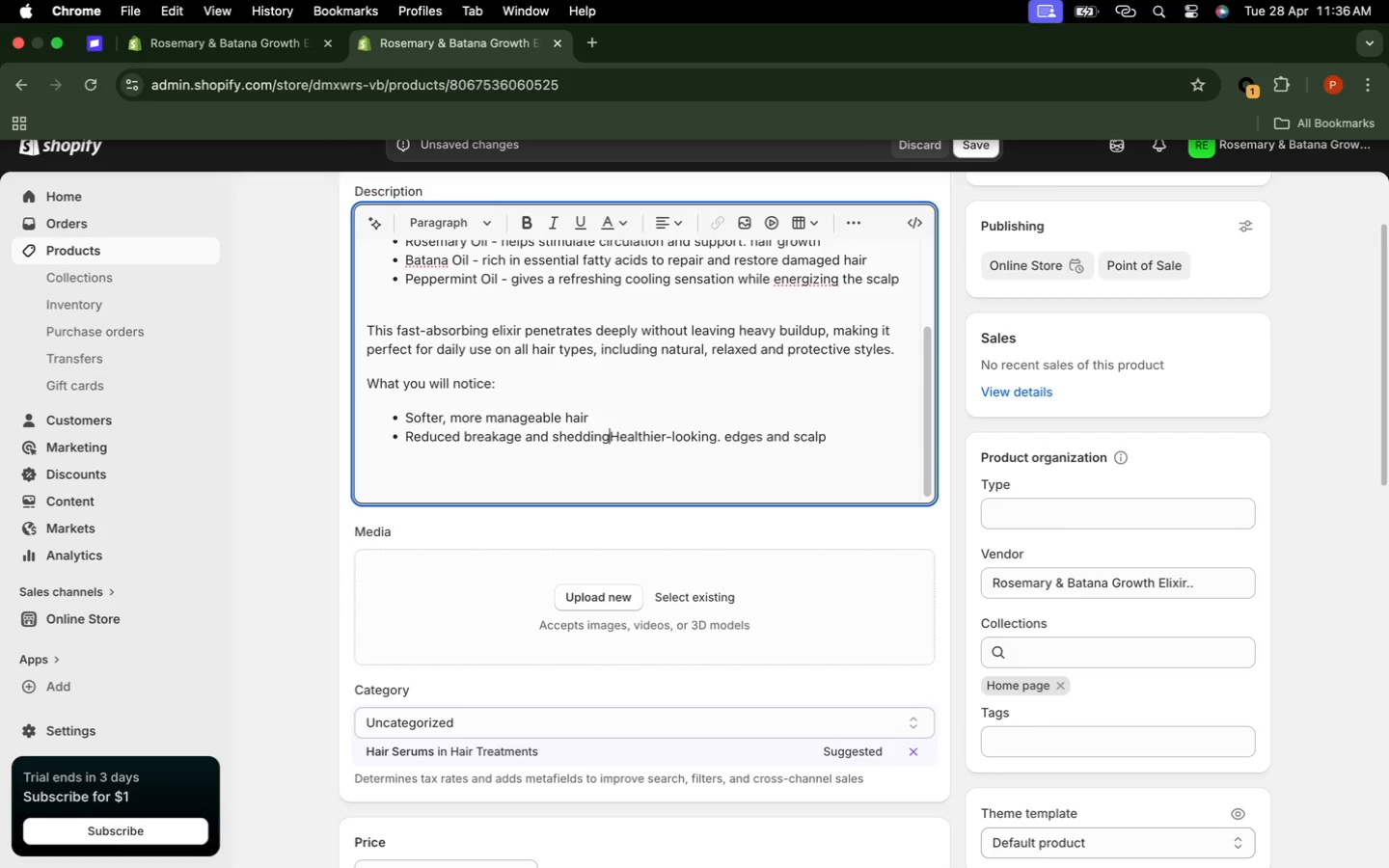 
key(Enter)
 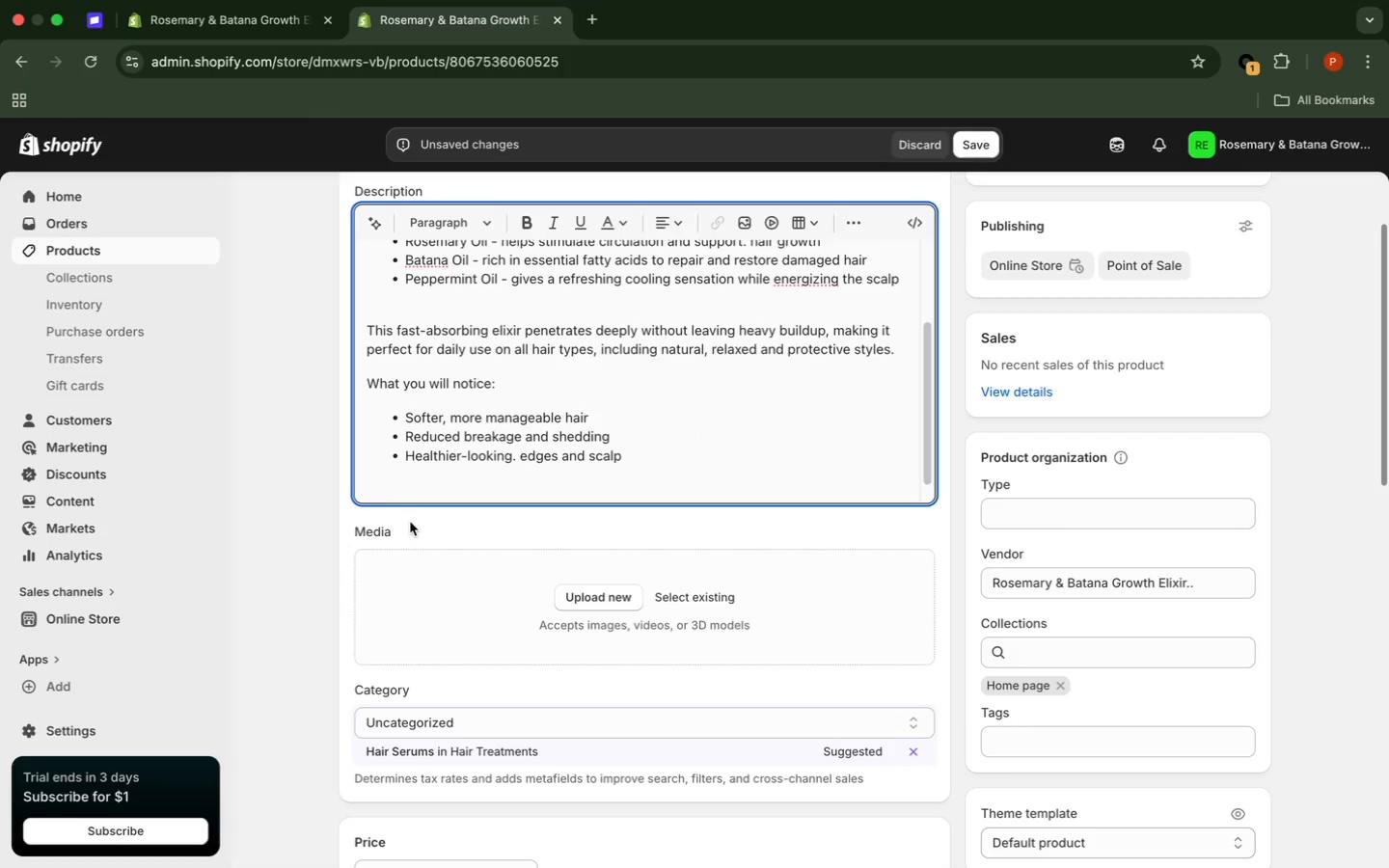 
left_click([369, 496])
 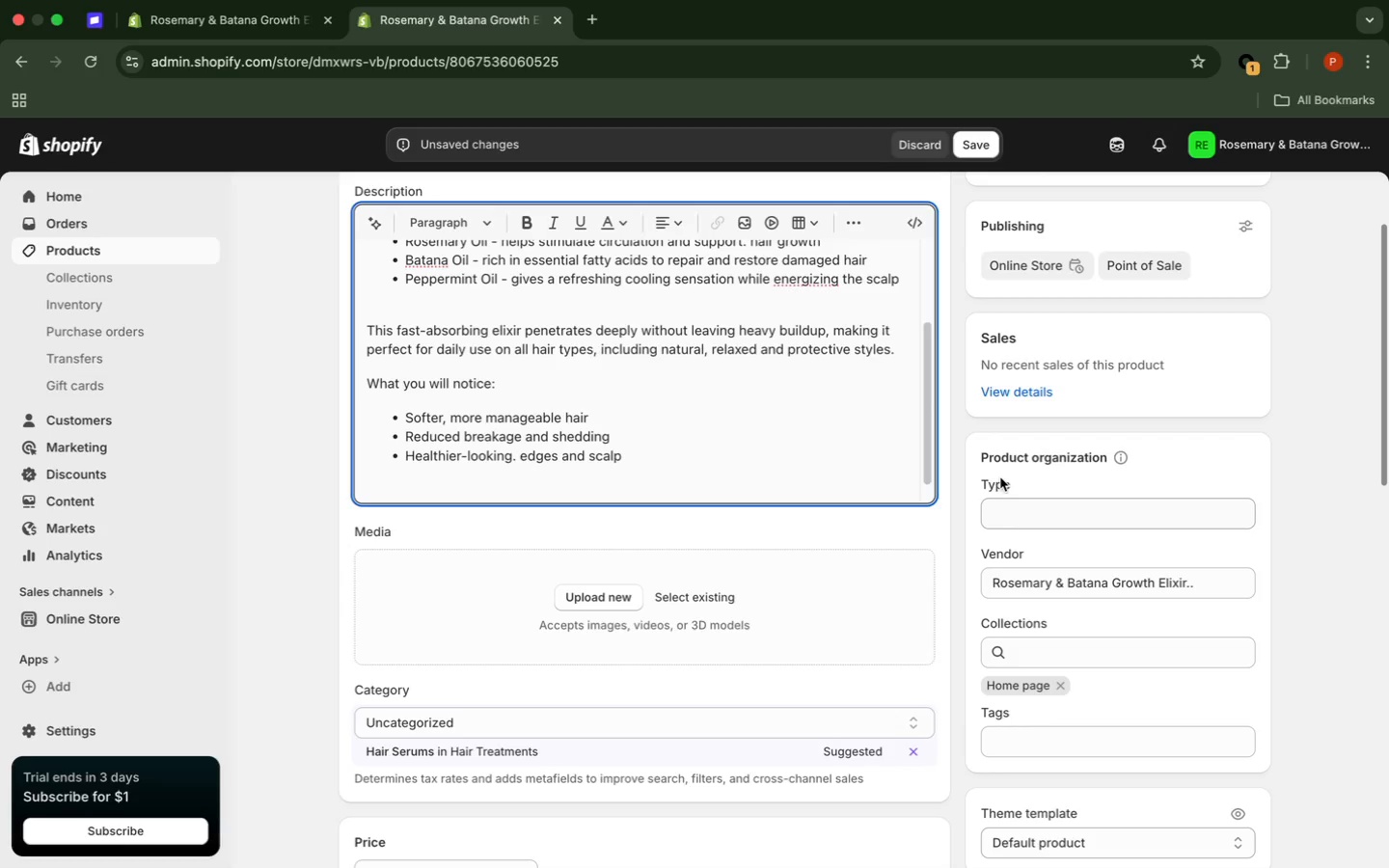 
wait(38.86)
 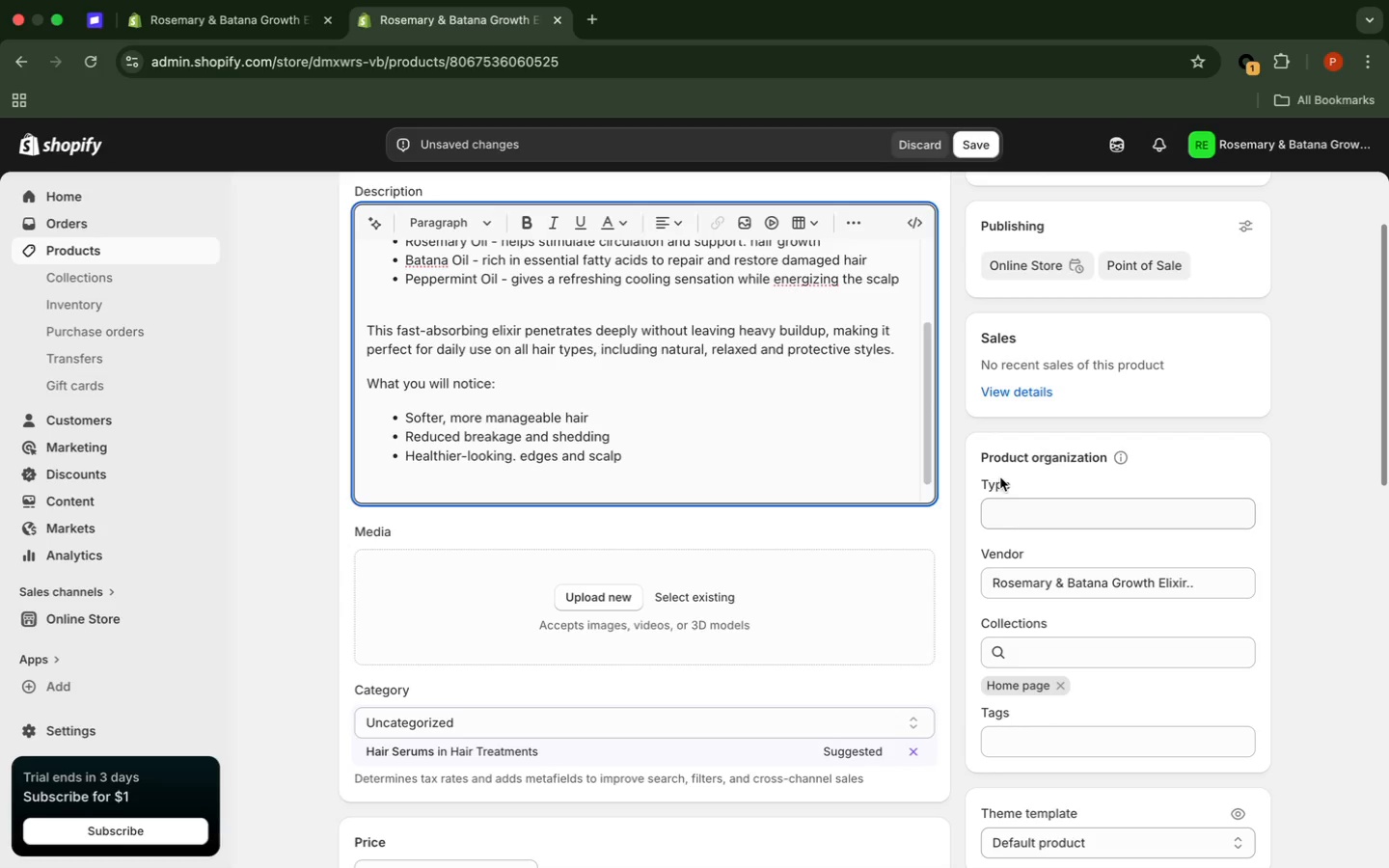 
left_click([527, 464])
 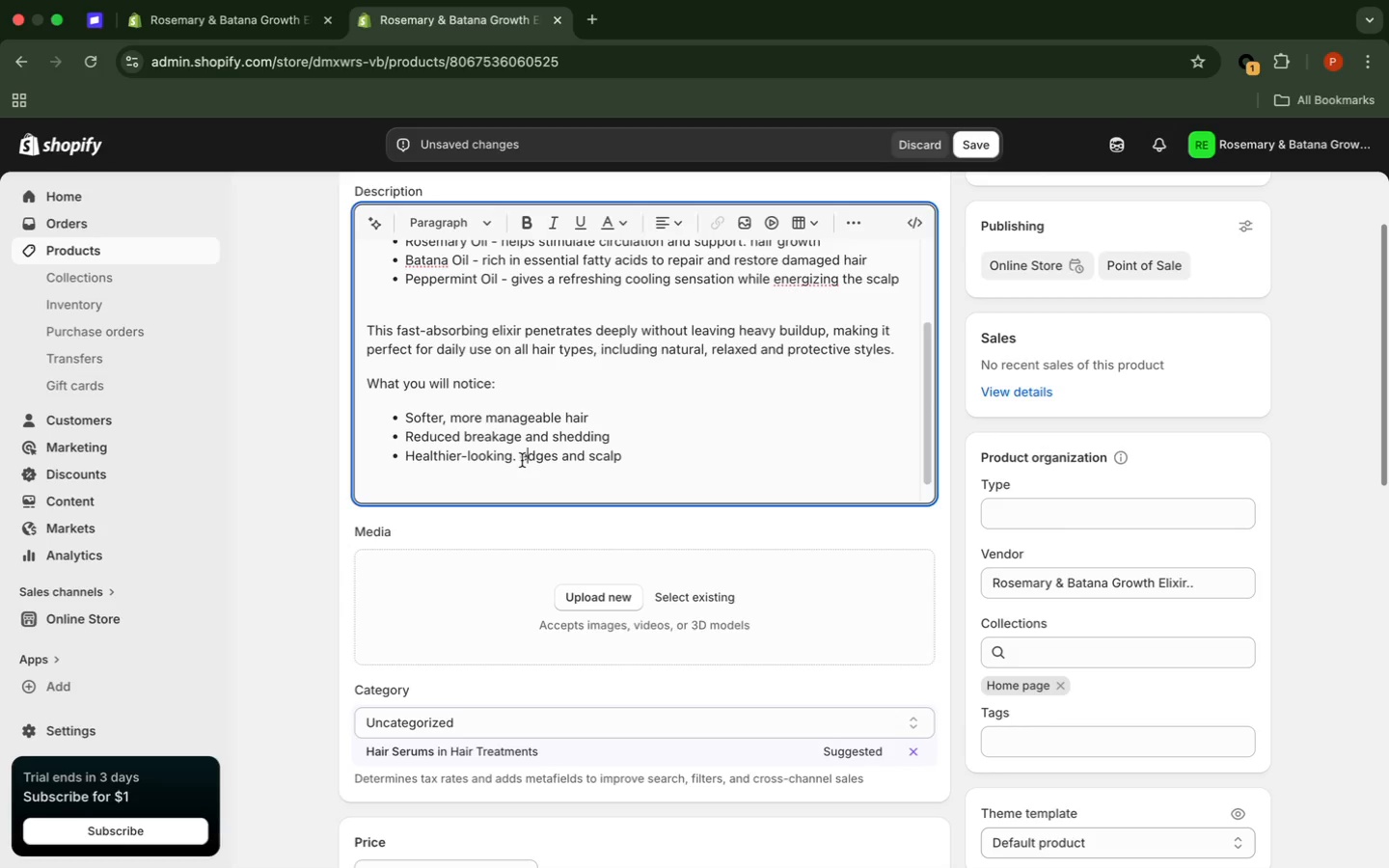 
left_click([522, 460])
 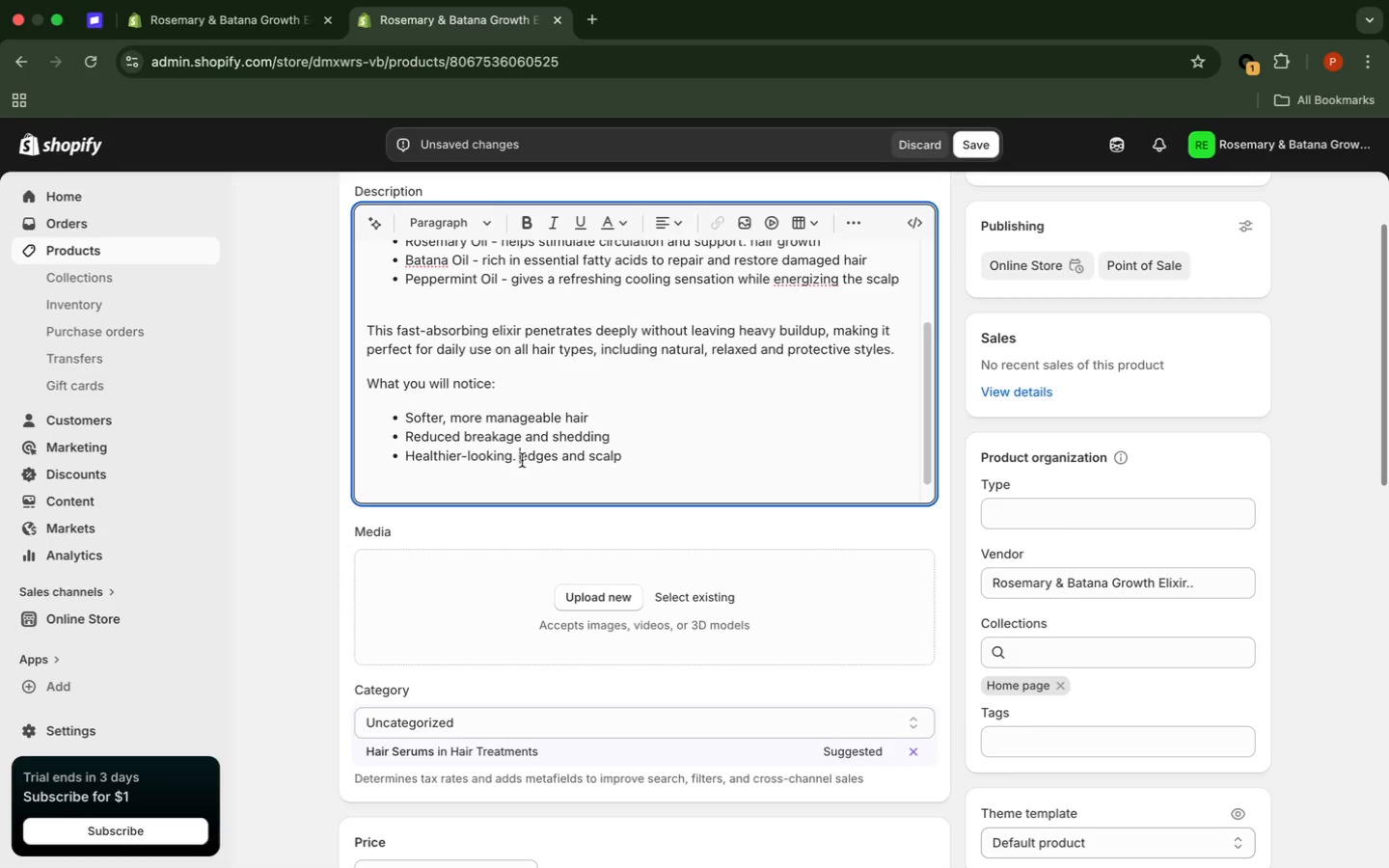 
key(Backspace)
 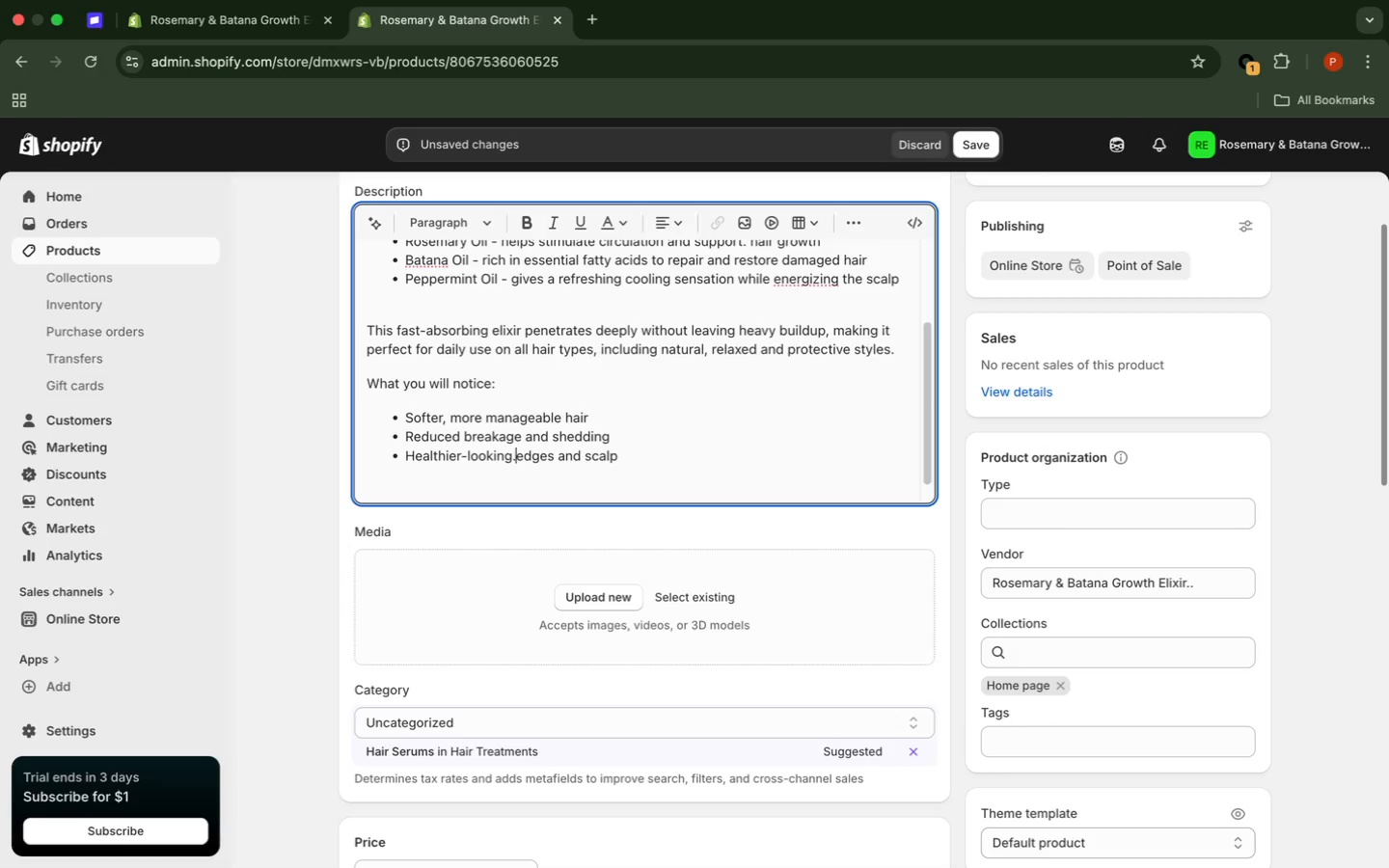 
key(Backspace)
 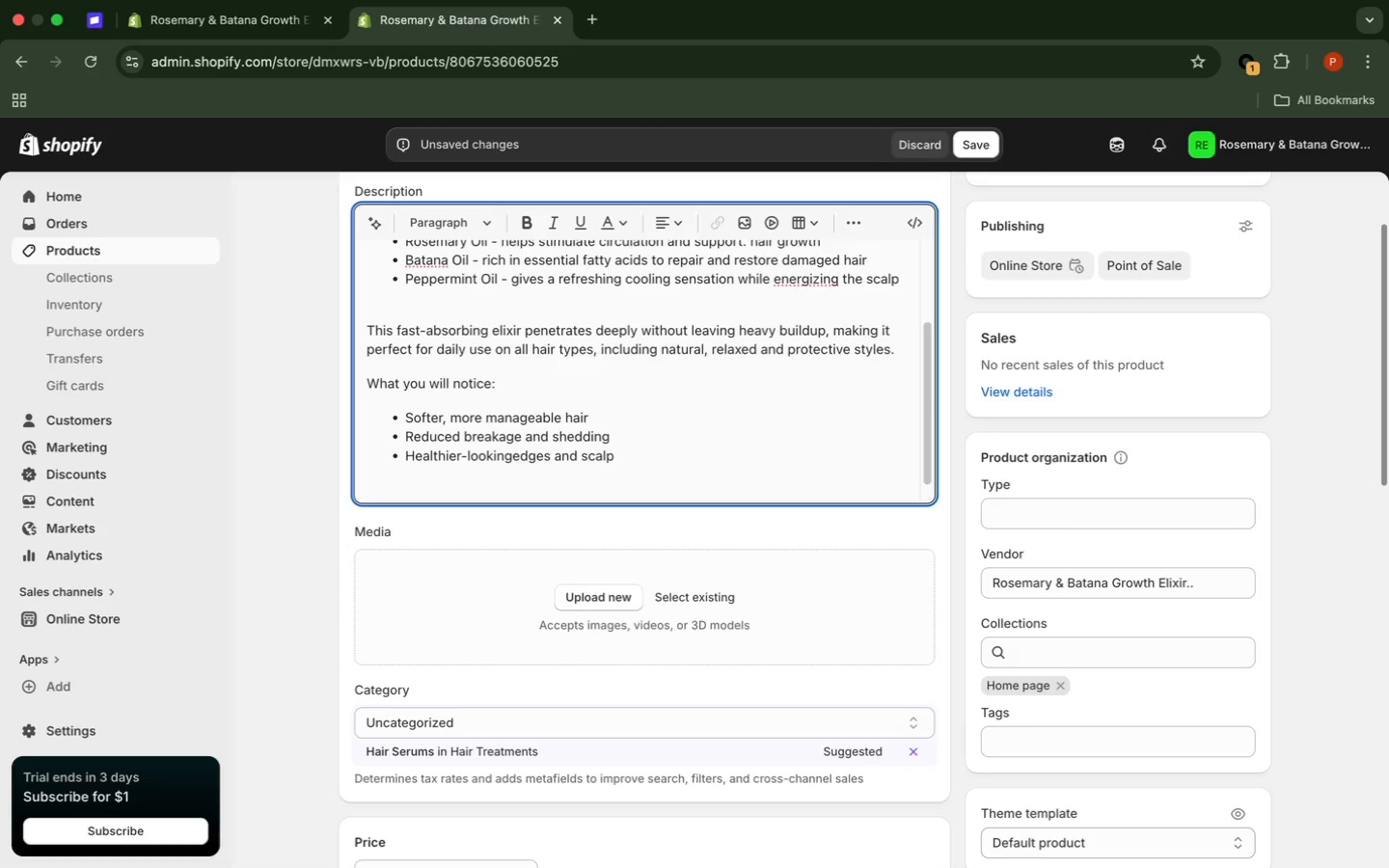 
key(Space)
 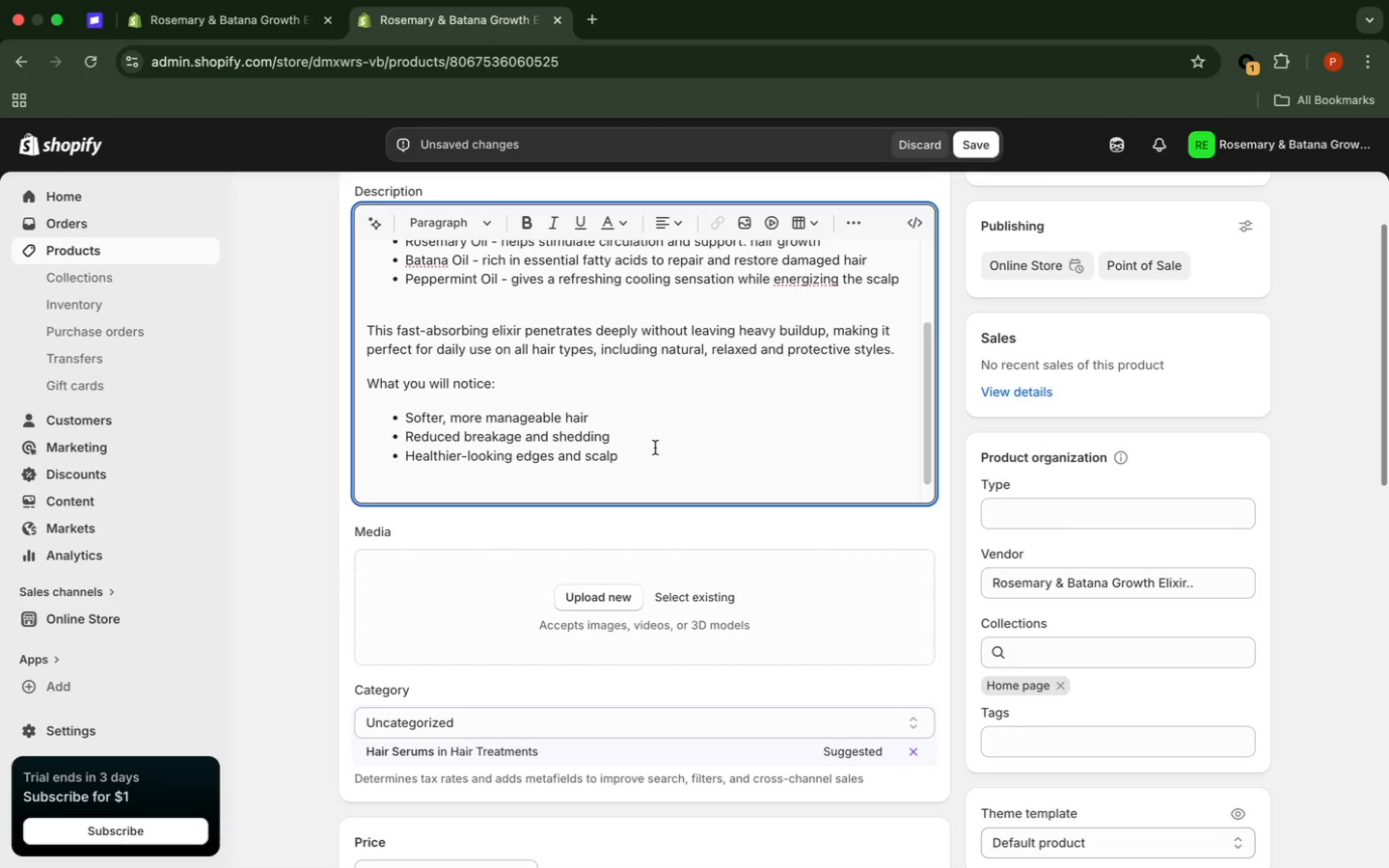 
left_click([654, 458])
 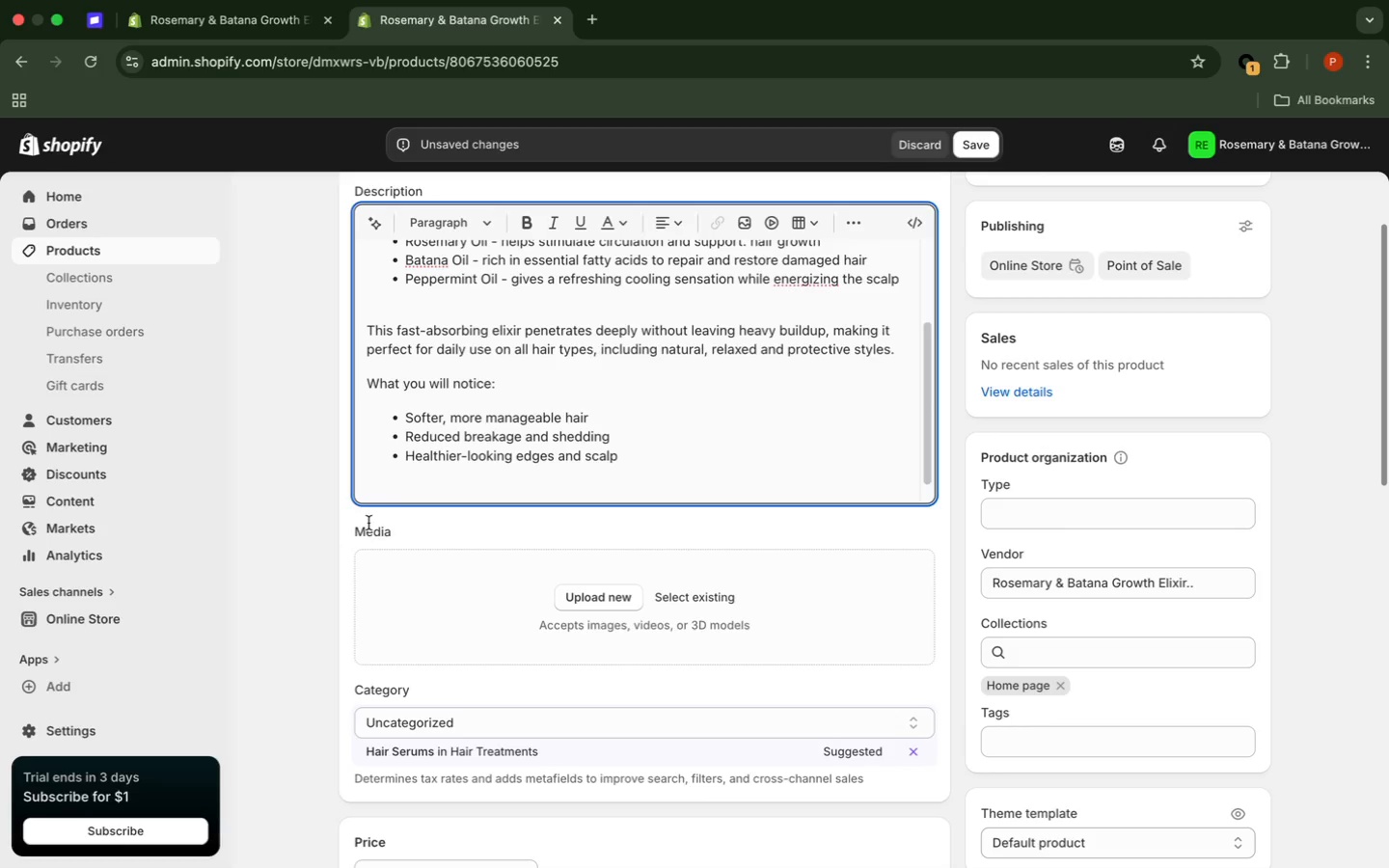 
left_click([368, 494])
 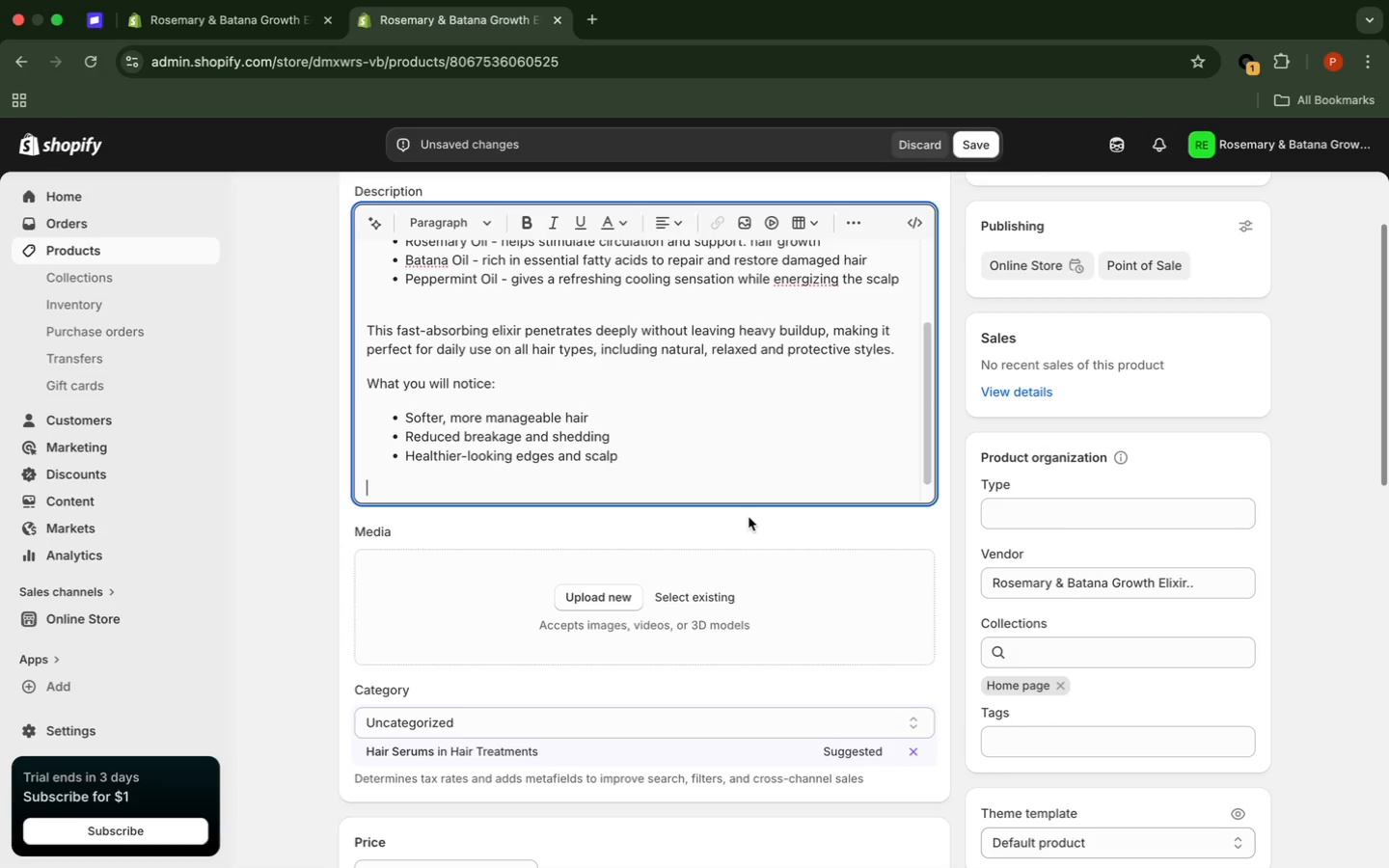 
wait(7.43)
 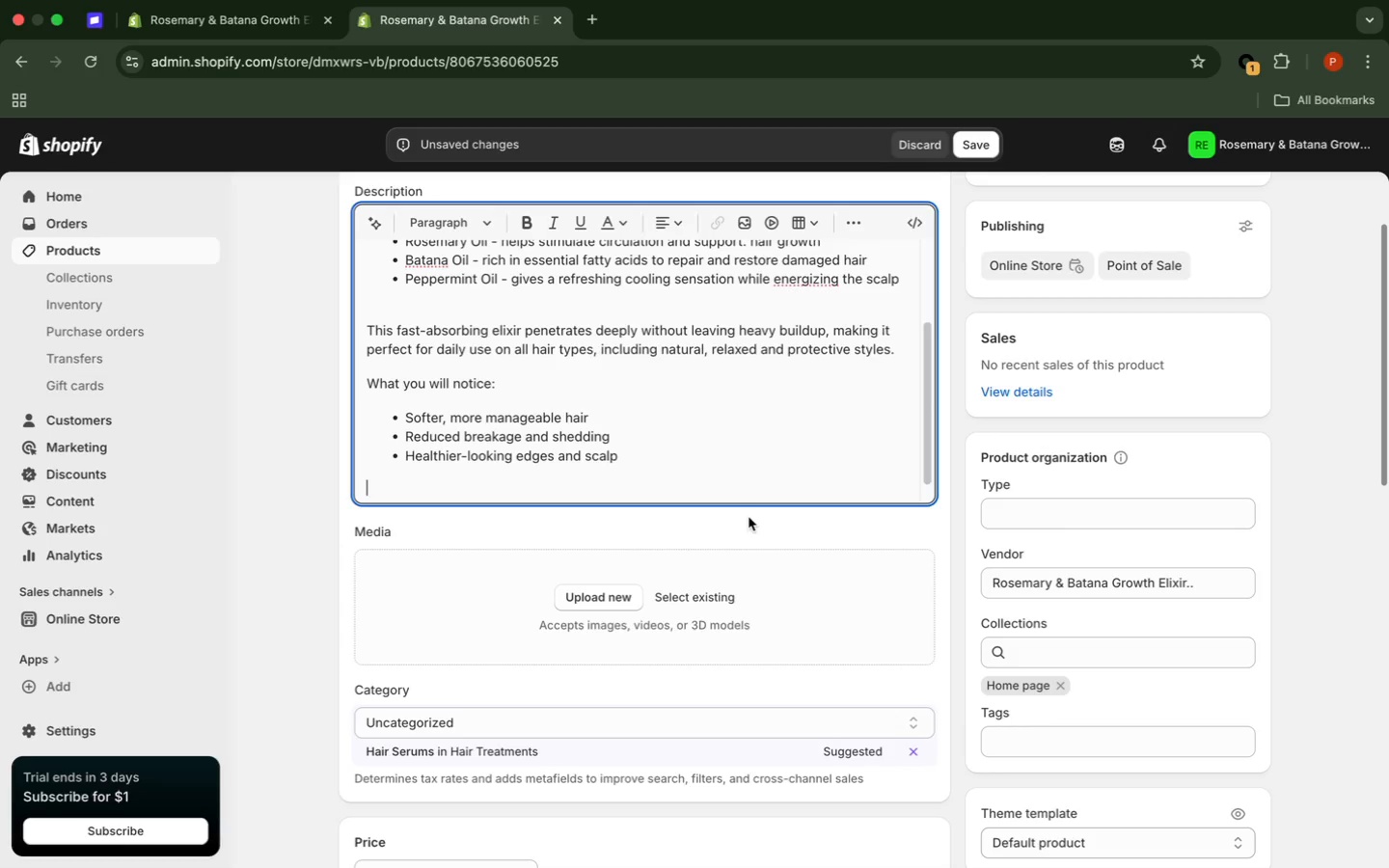 
hold_key(key=ArrowDown, duration=0.66)
 